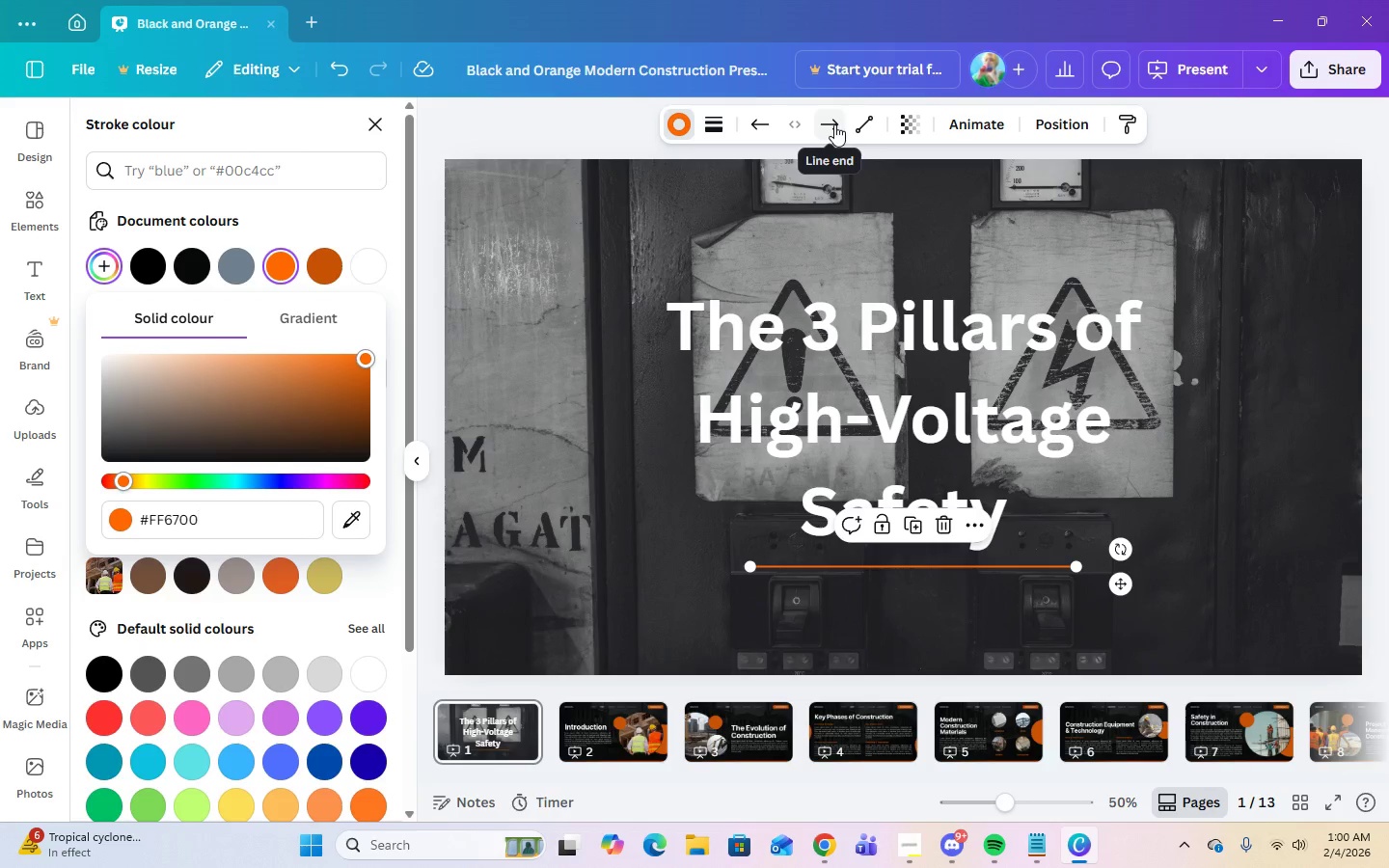 
wait(6.36)
 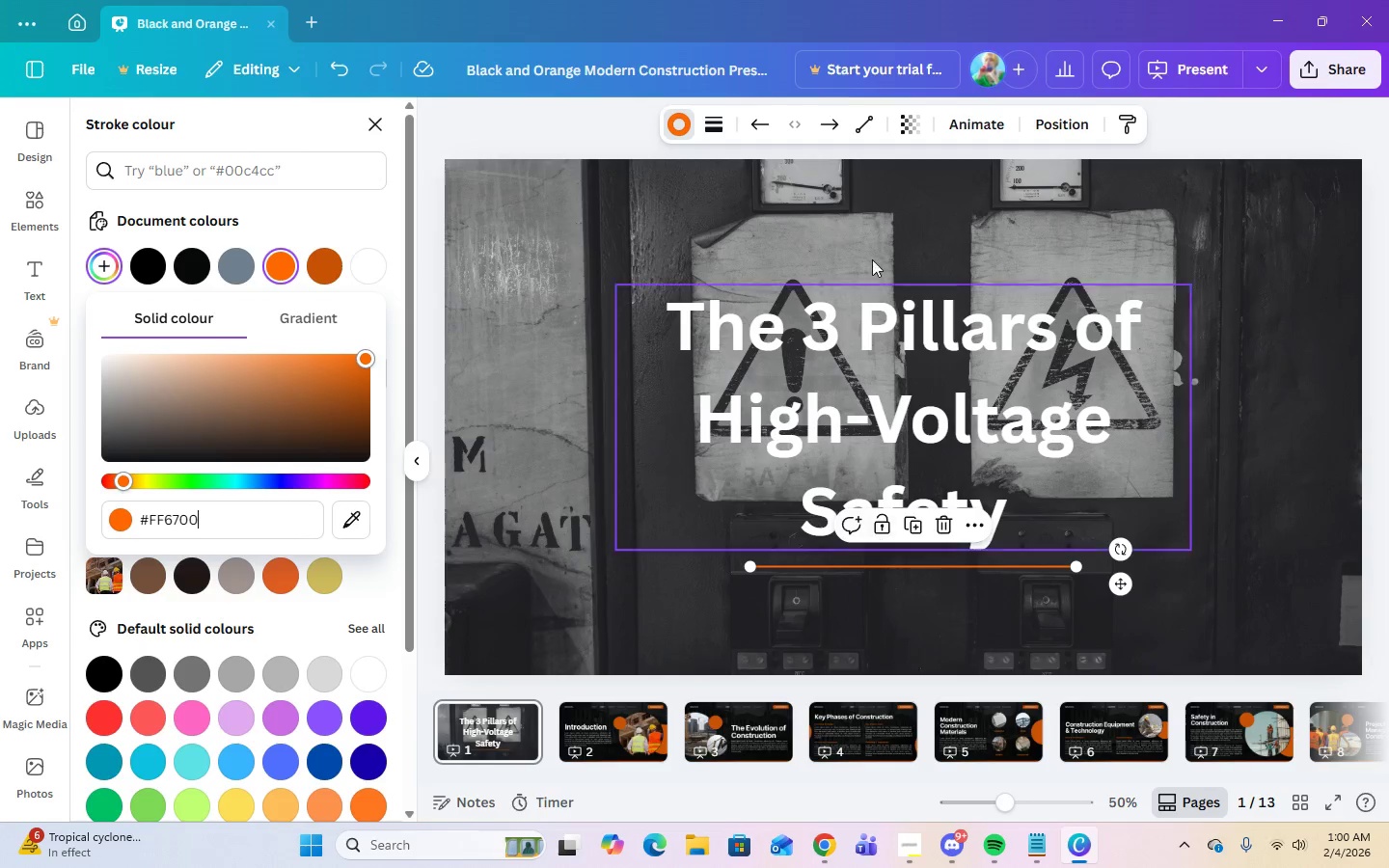 
left_click([859, 128])
 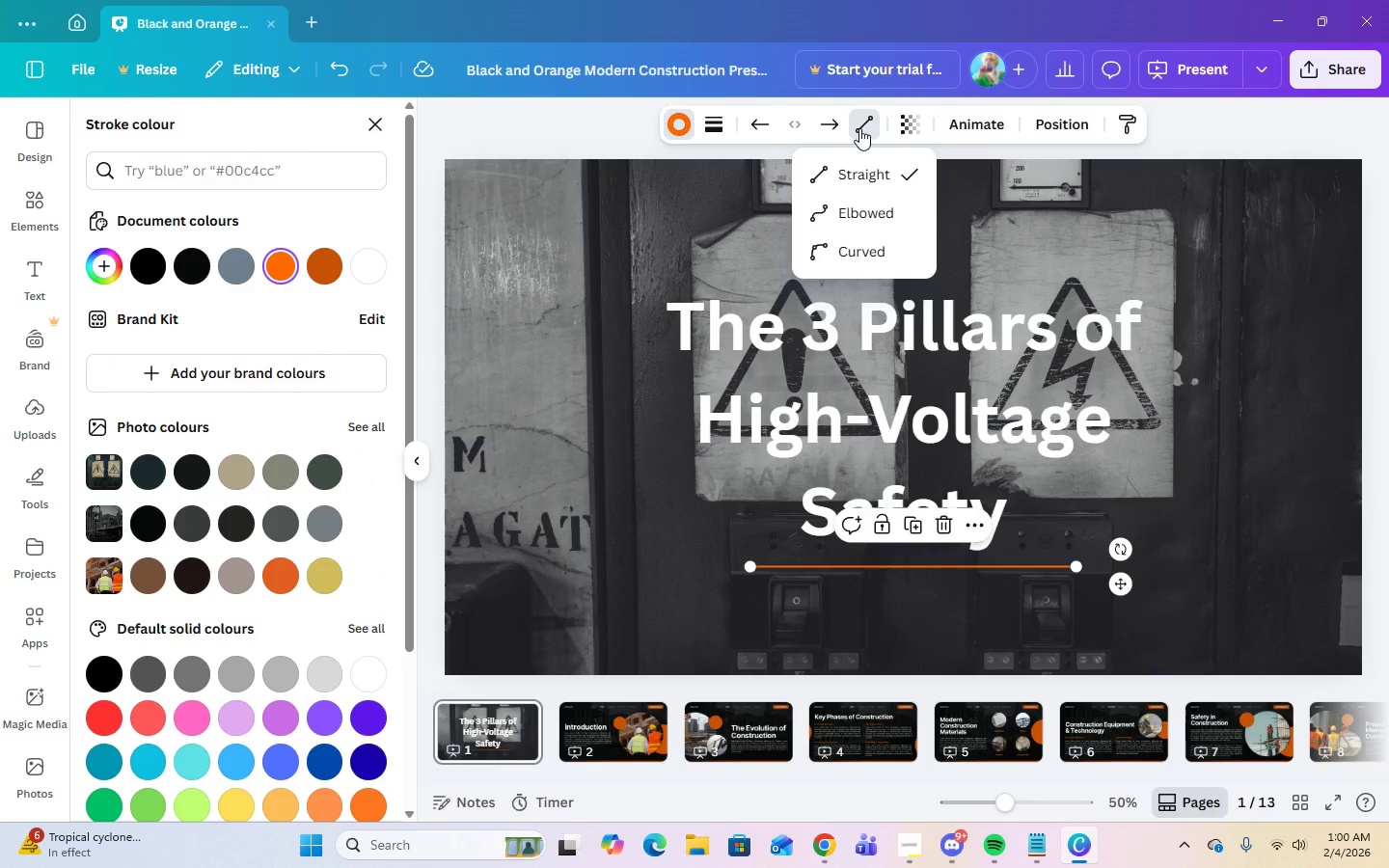 
left_click([859, 128])
 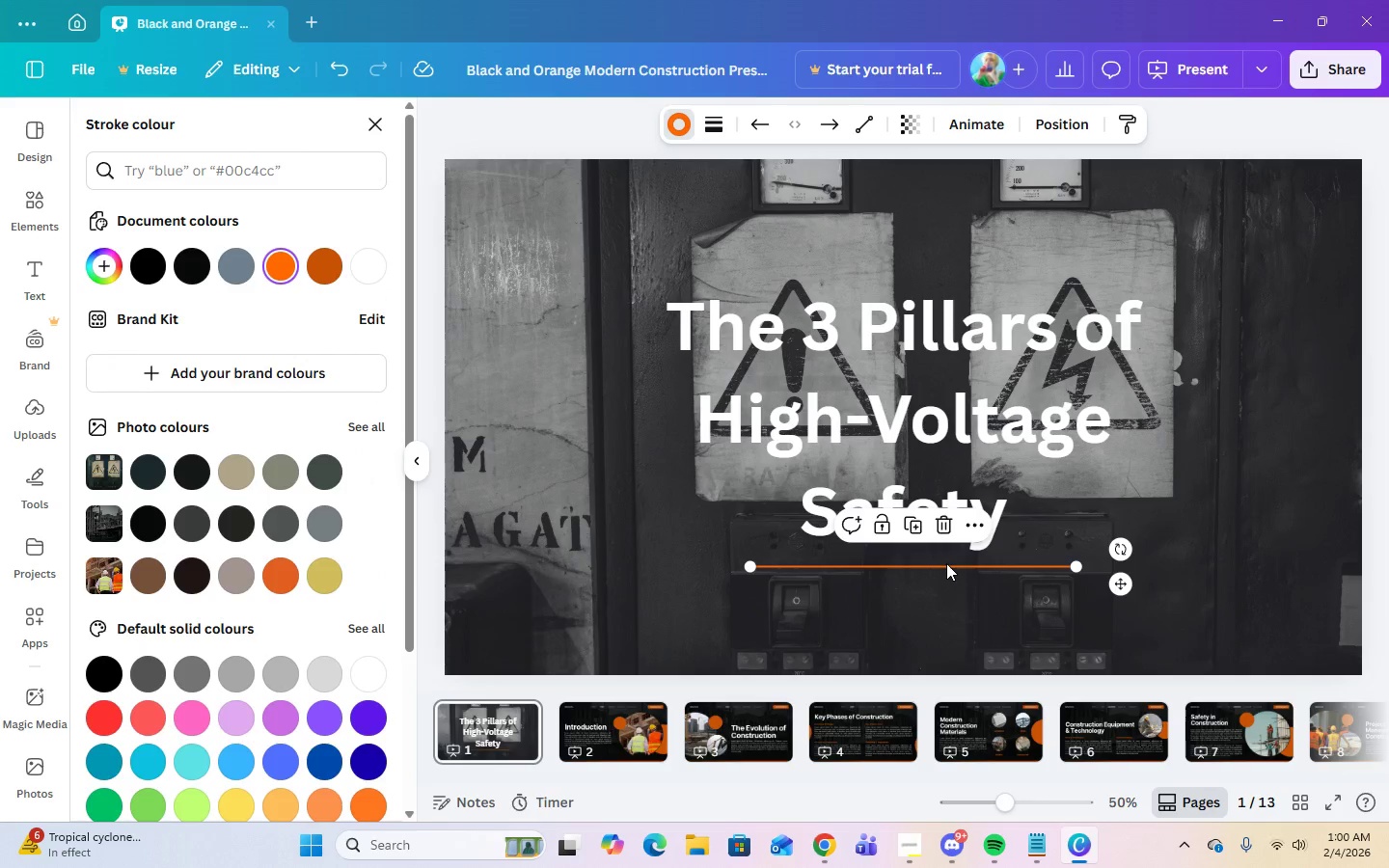 
left_click([946, 566])
 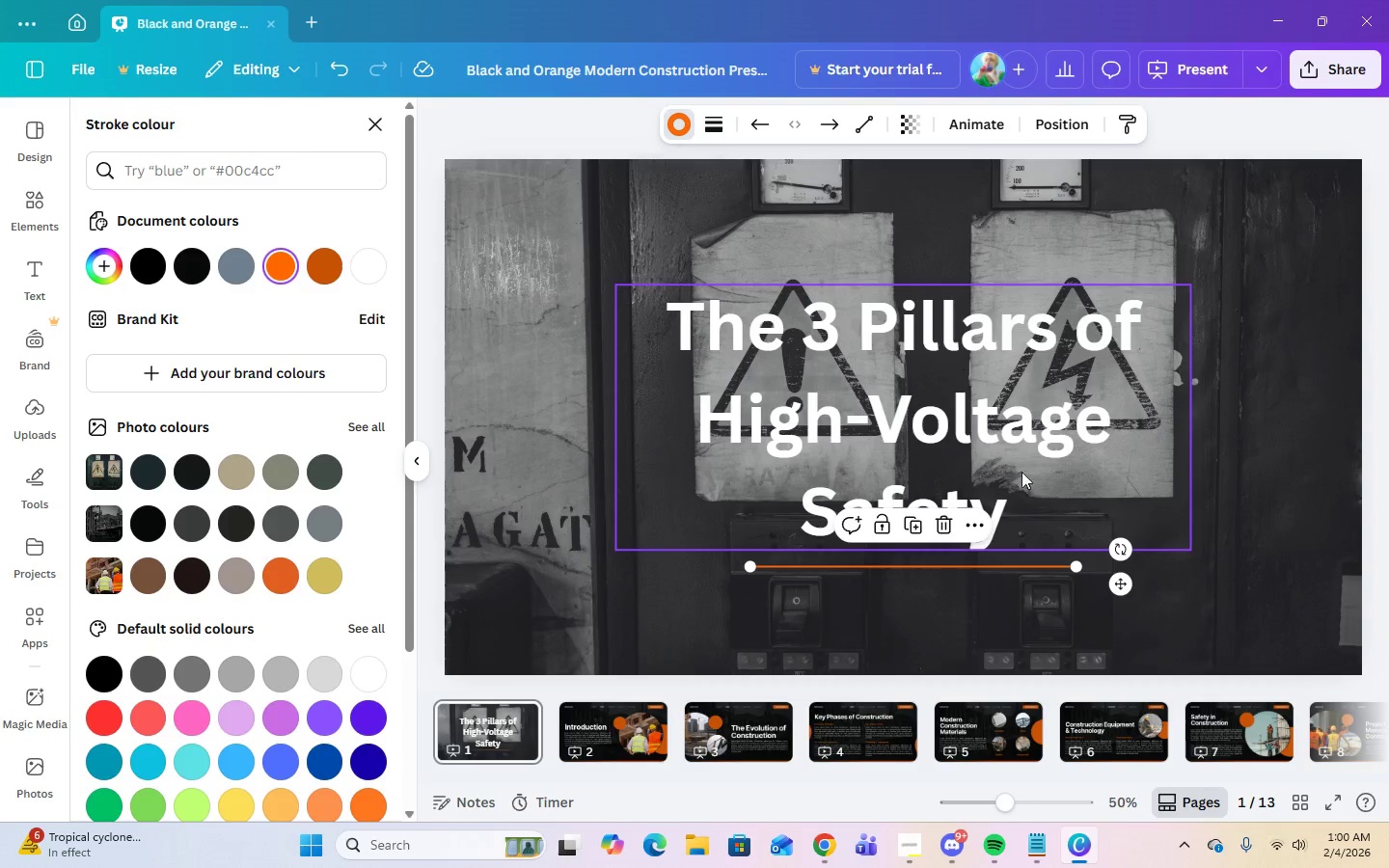 
left_click([1187, 620])
 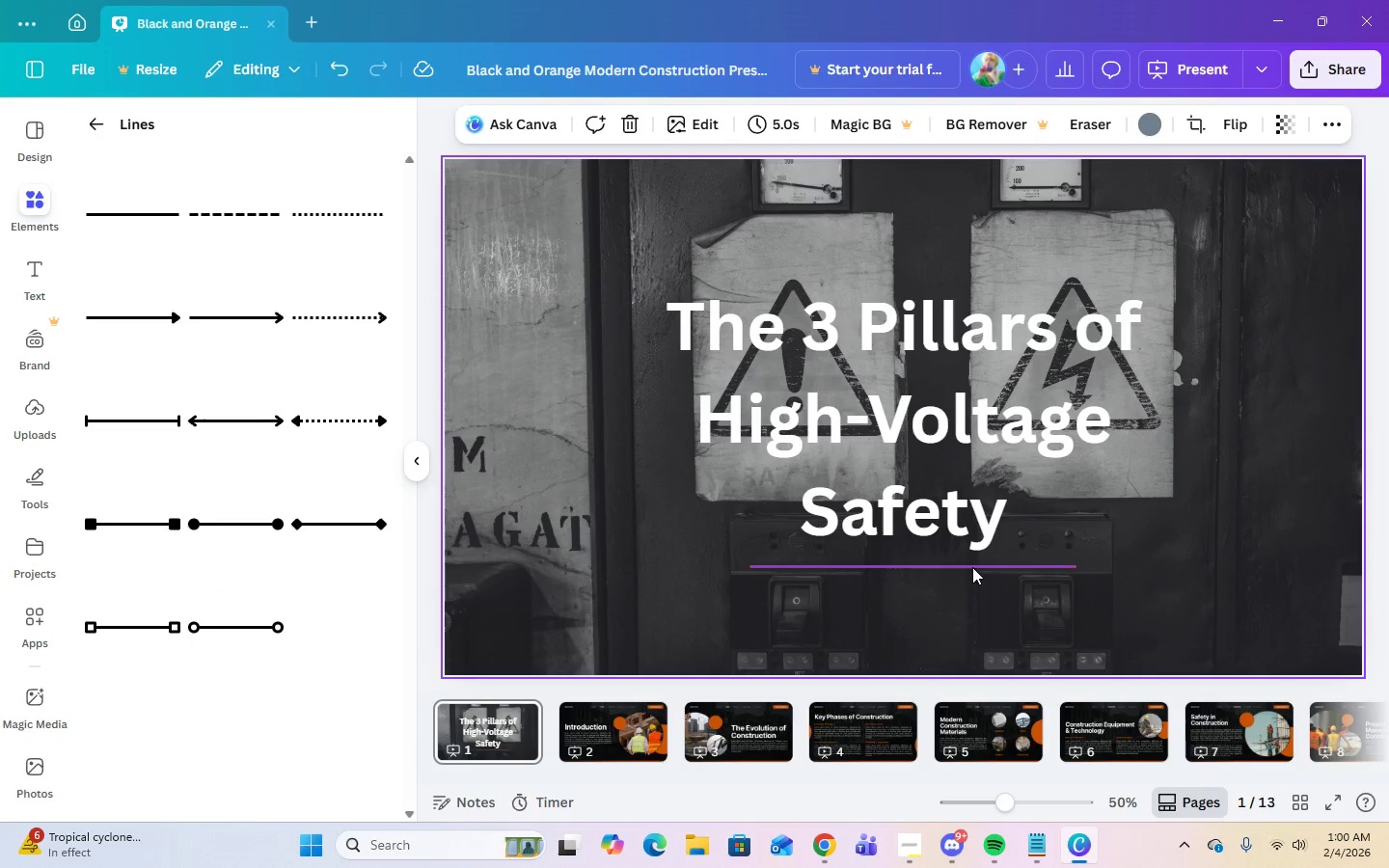 
left_click([967, 564])
 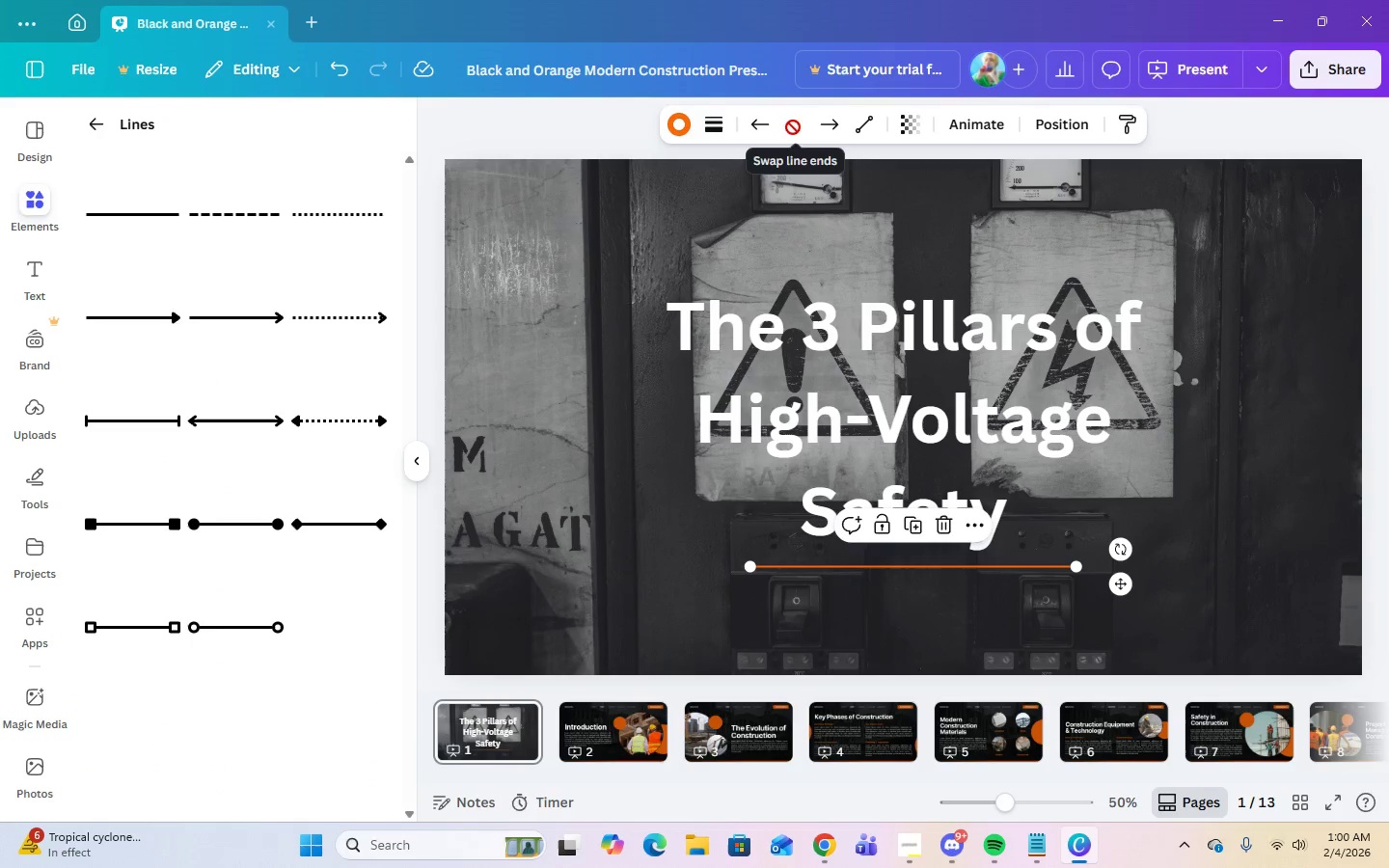 
left_click([760, 127])
 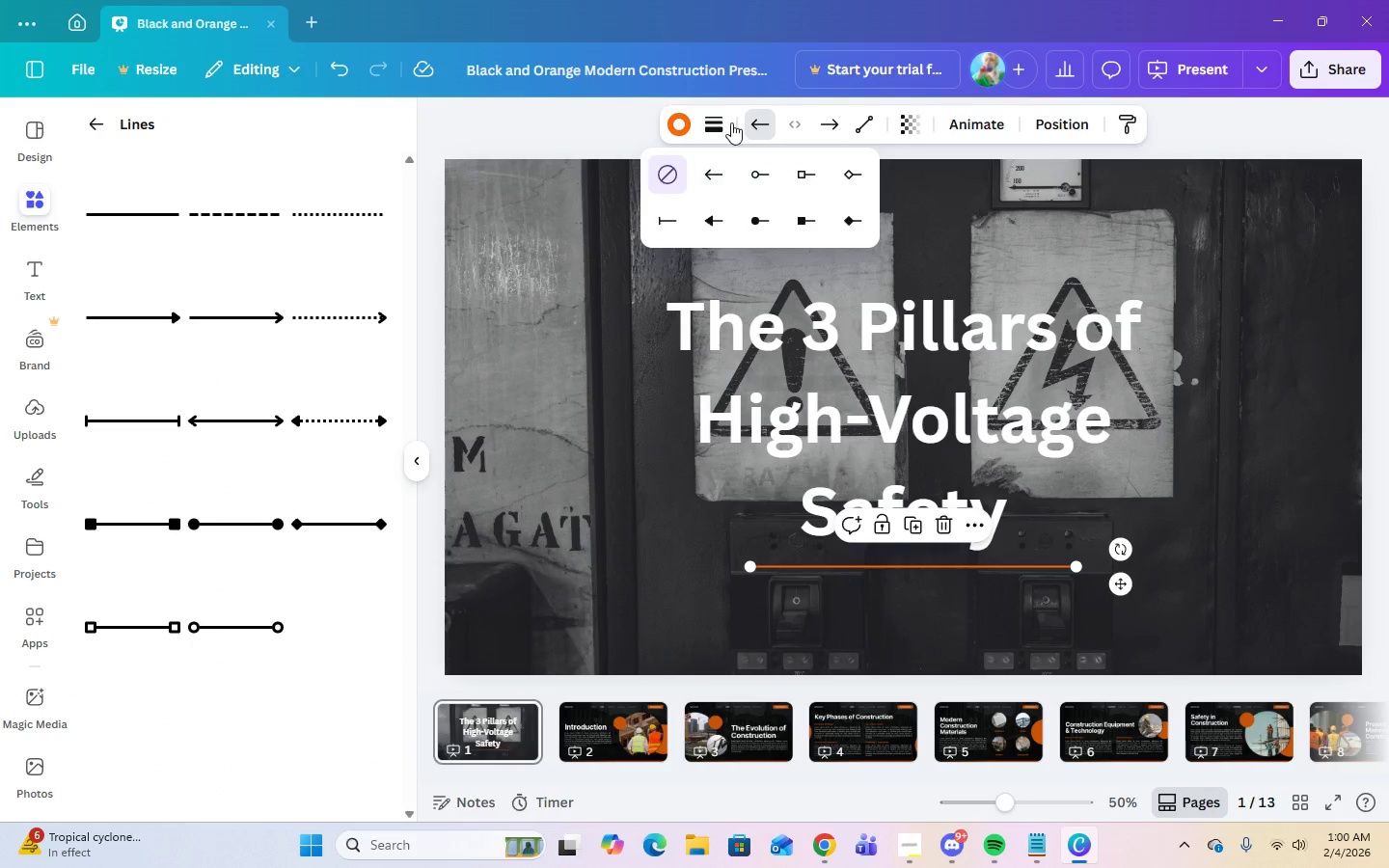 
left_click([751, 121])
 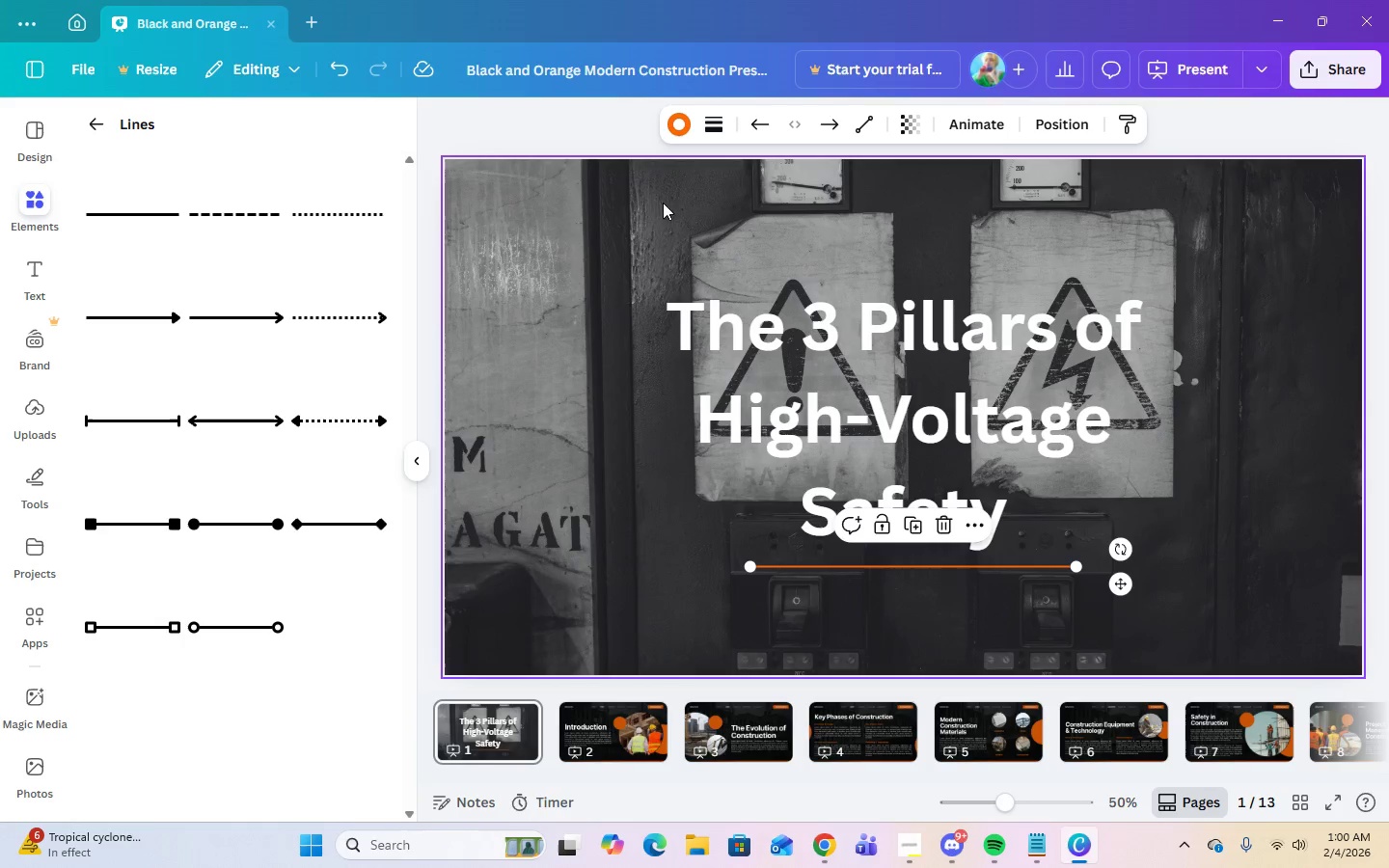 
left_click([993, 615])
 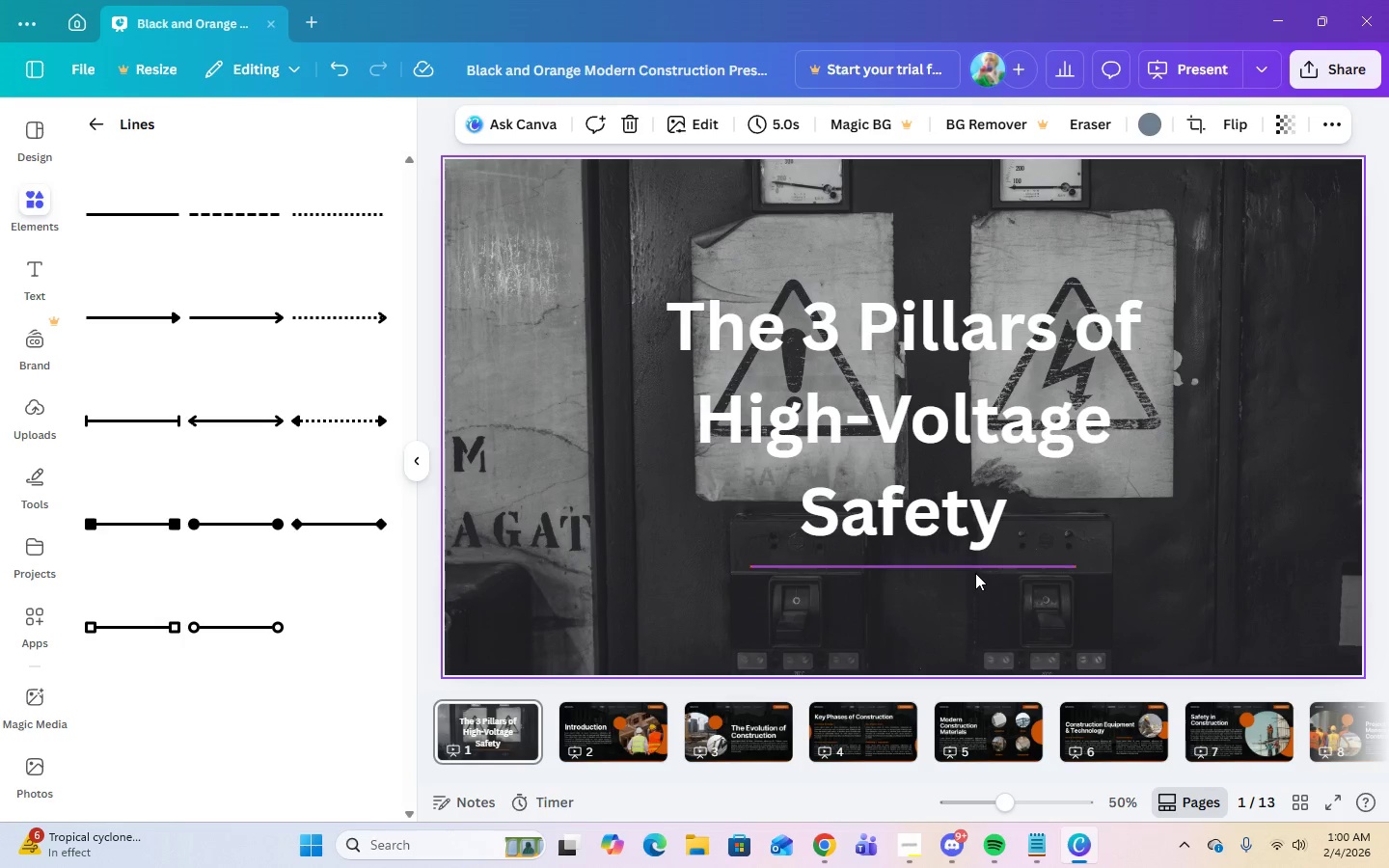 
left_click([975, 572])
 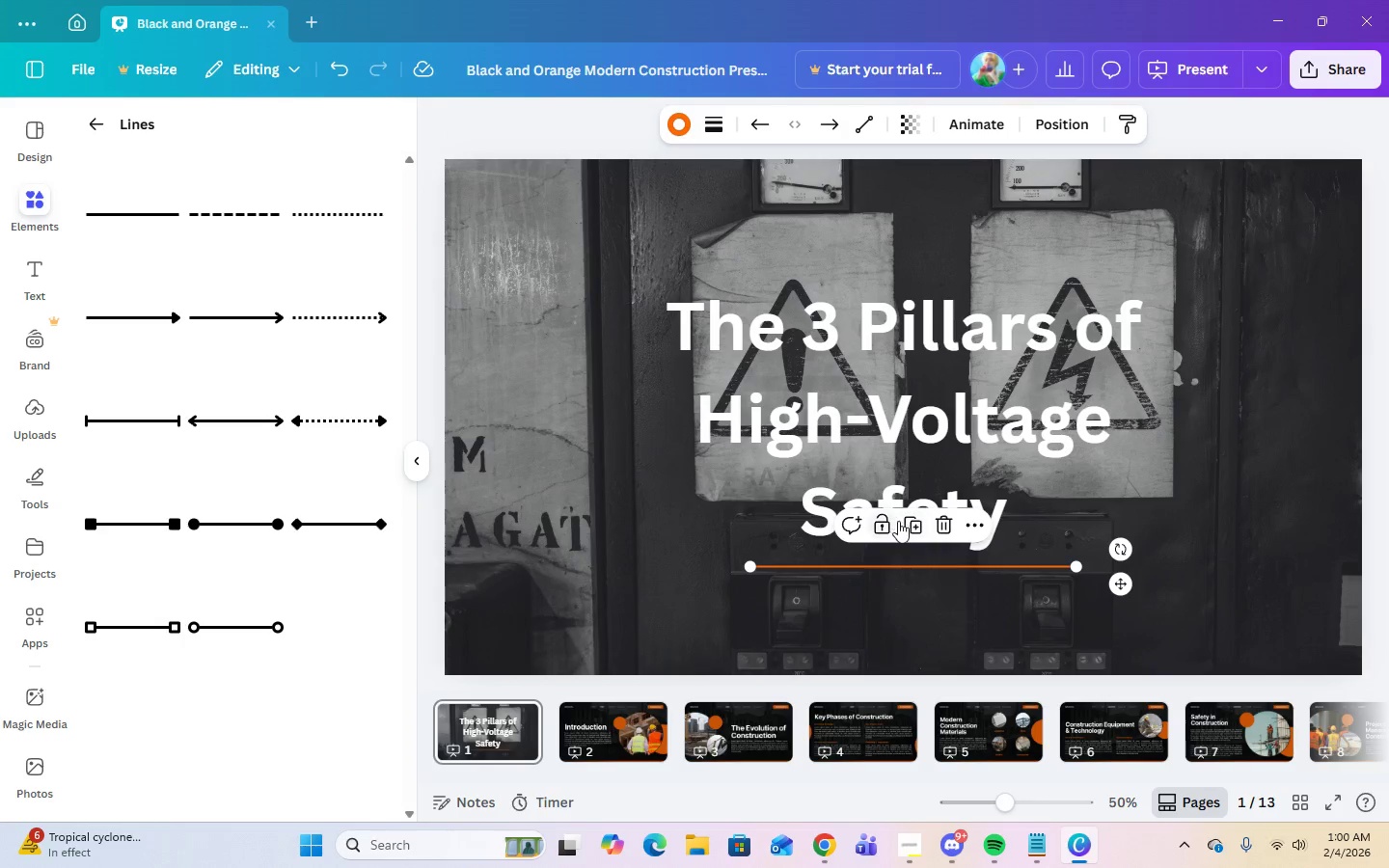 
left_click([907, 526])
 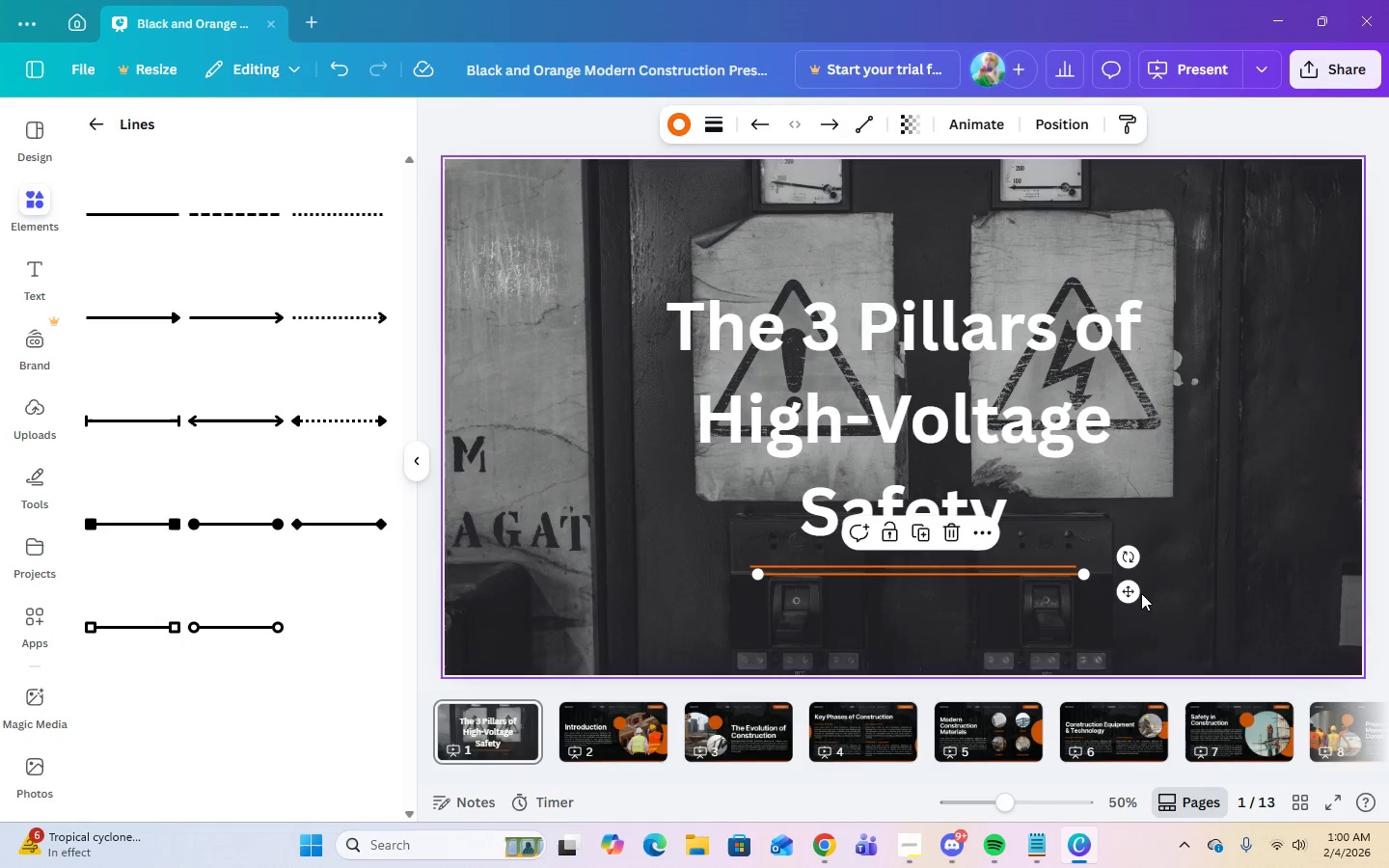 
left_click_drag(start_coordinate=[1132, 593], to_coordinate=[1125, 287])
 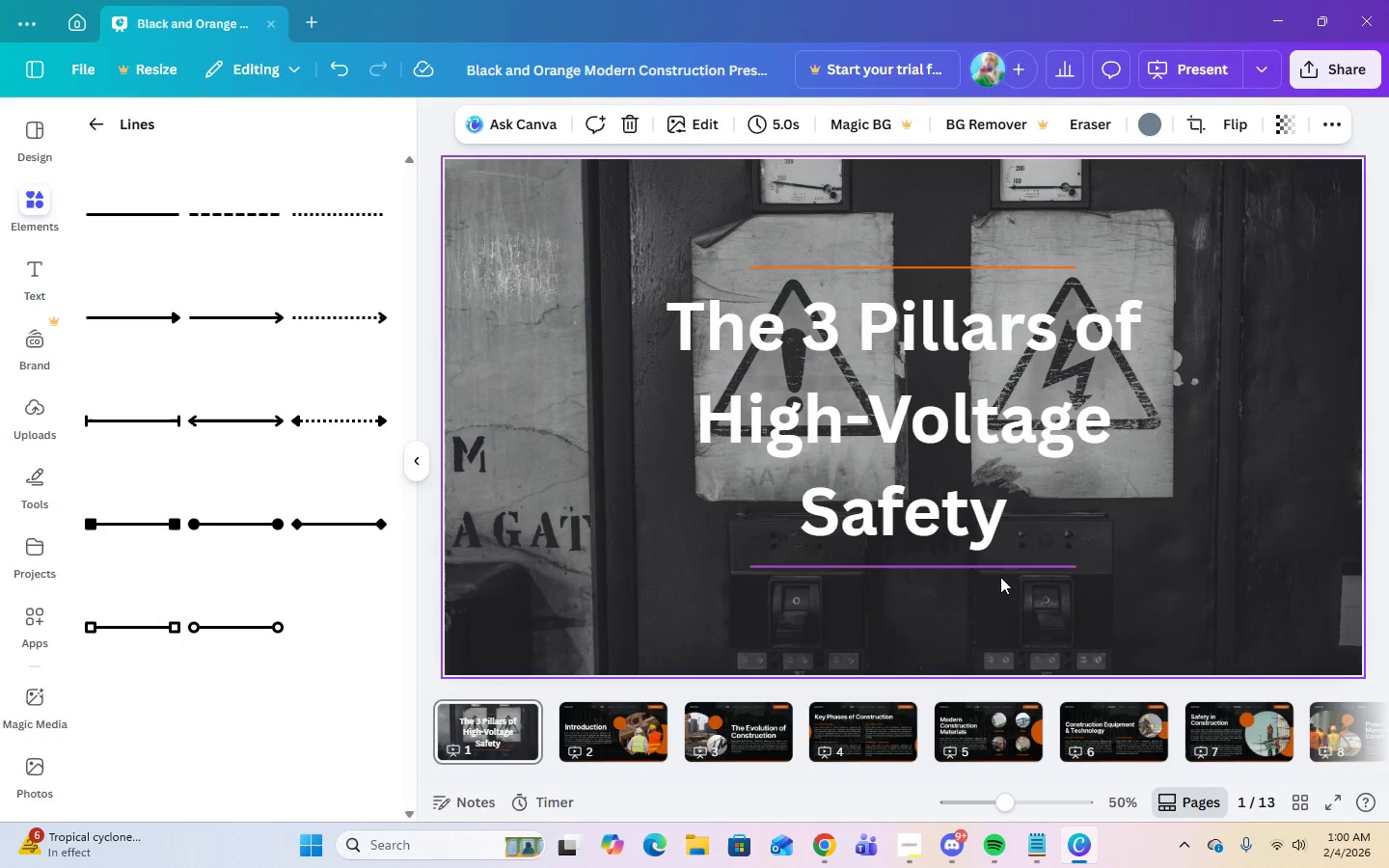 
left_click([976, 567])
 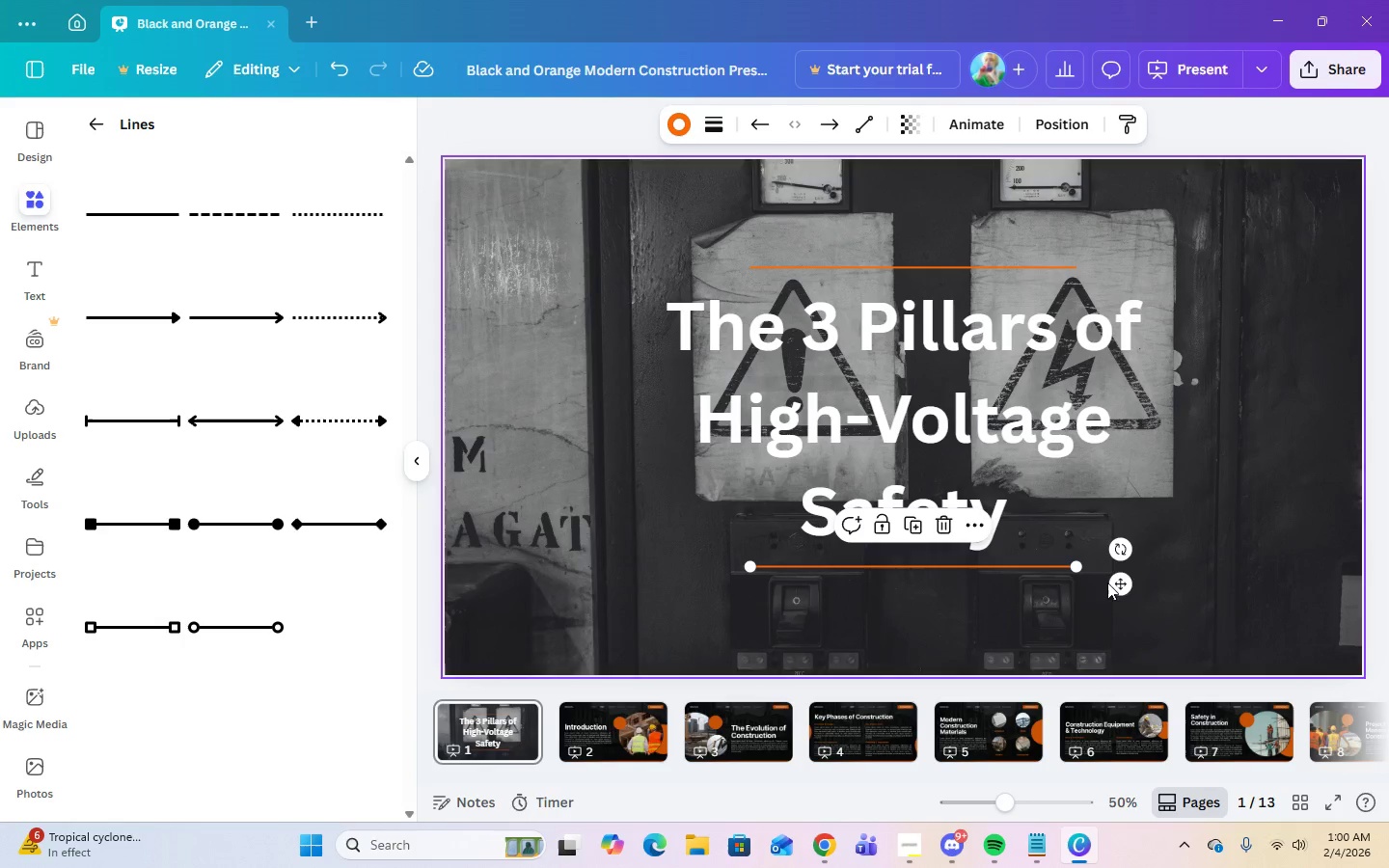 
left_click_drag(start_coordinate=[1117, 583], to_coordinate=[1125, 582])
 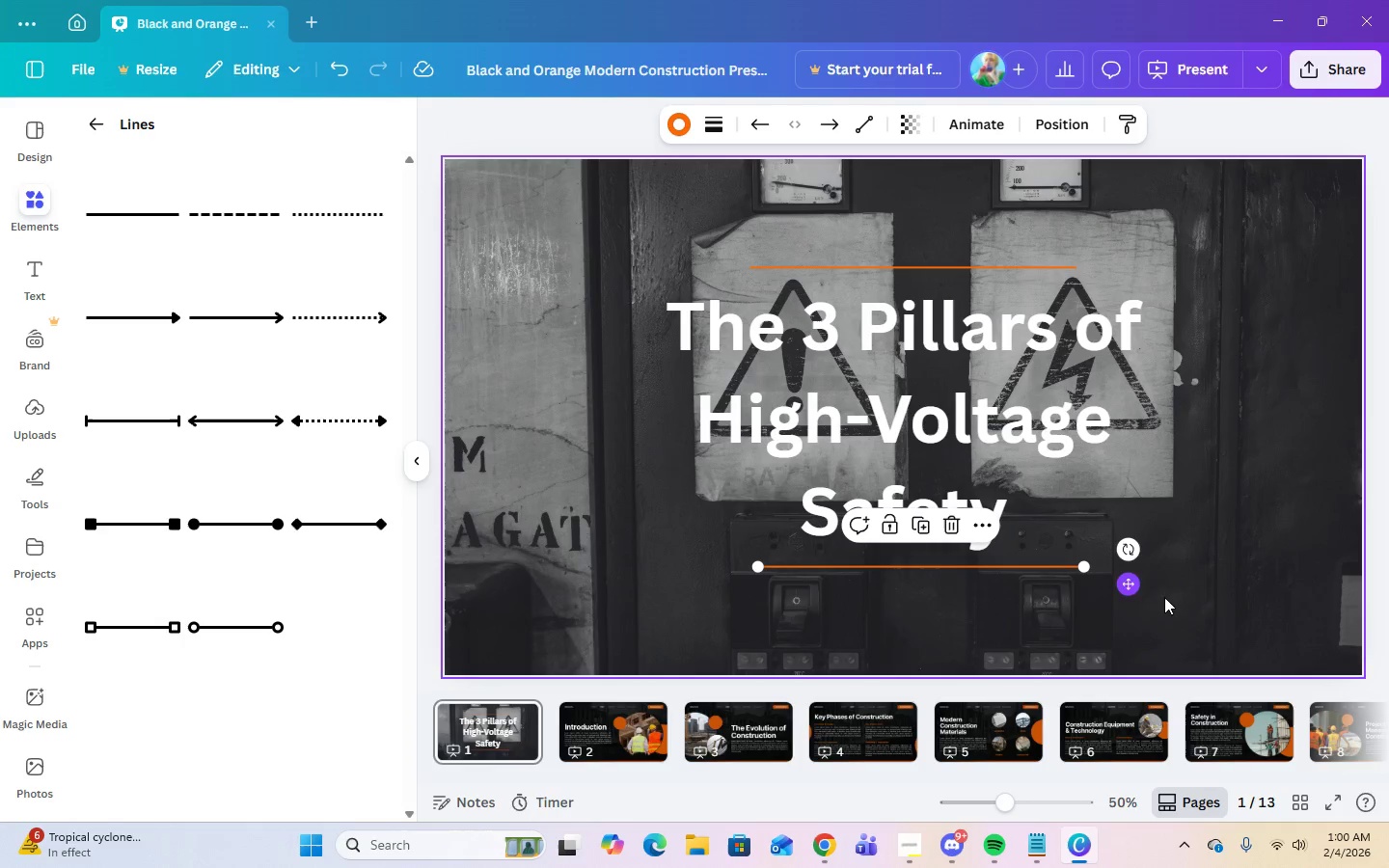 
left_click([1213, 600])
 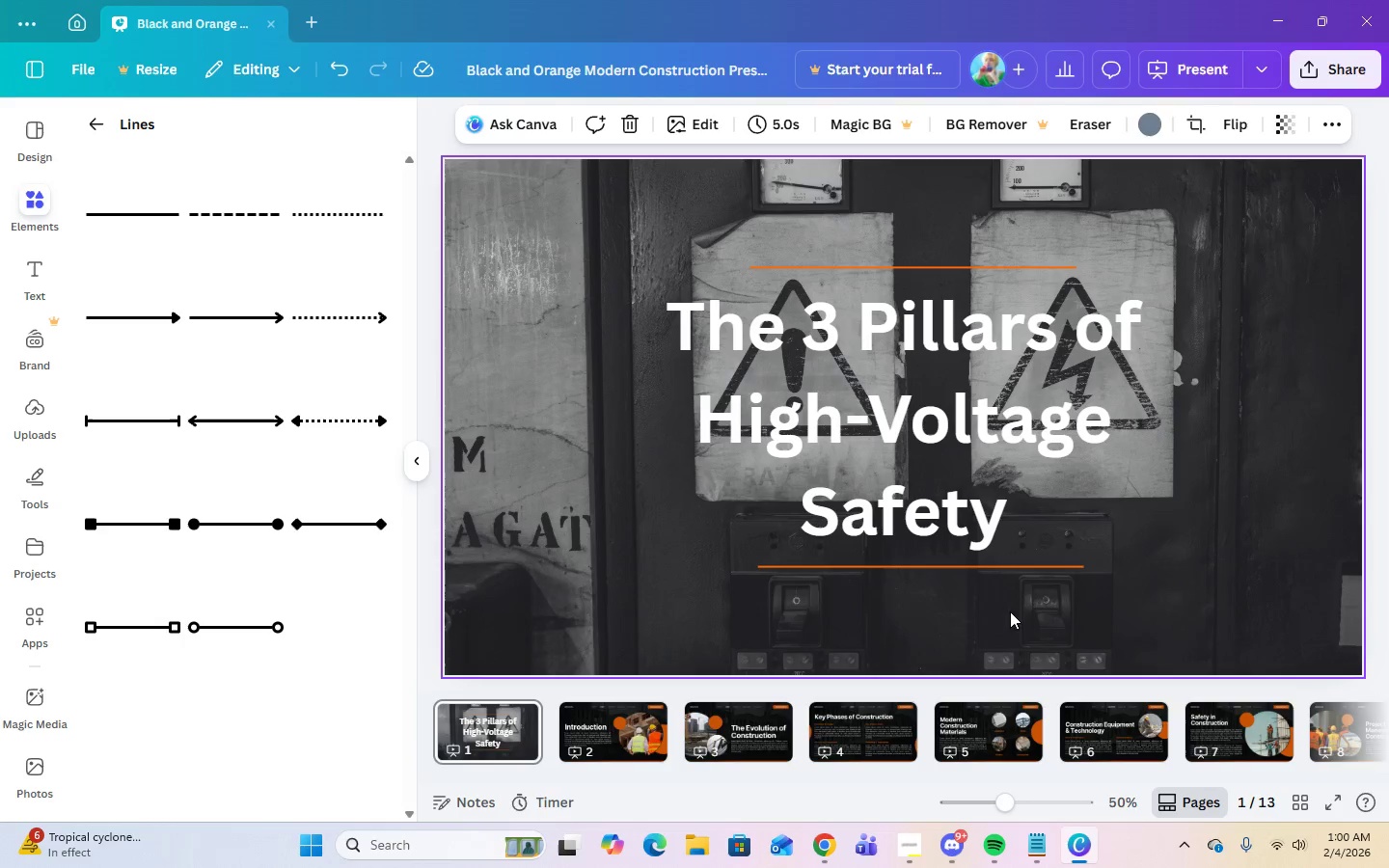 
left_click([957, 571])
 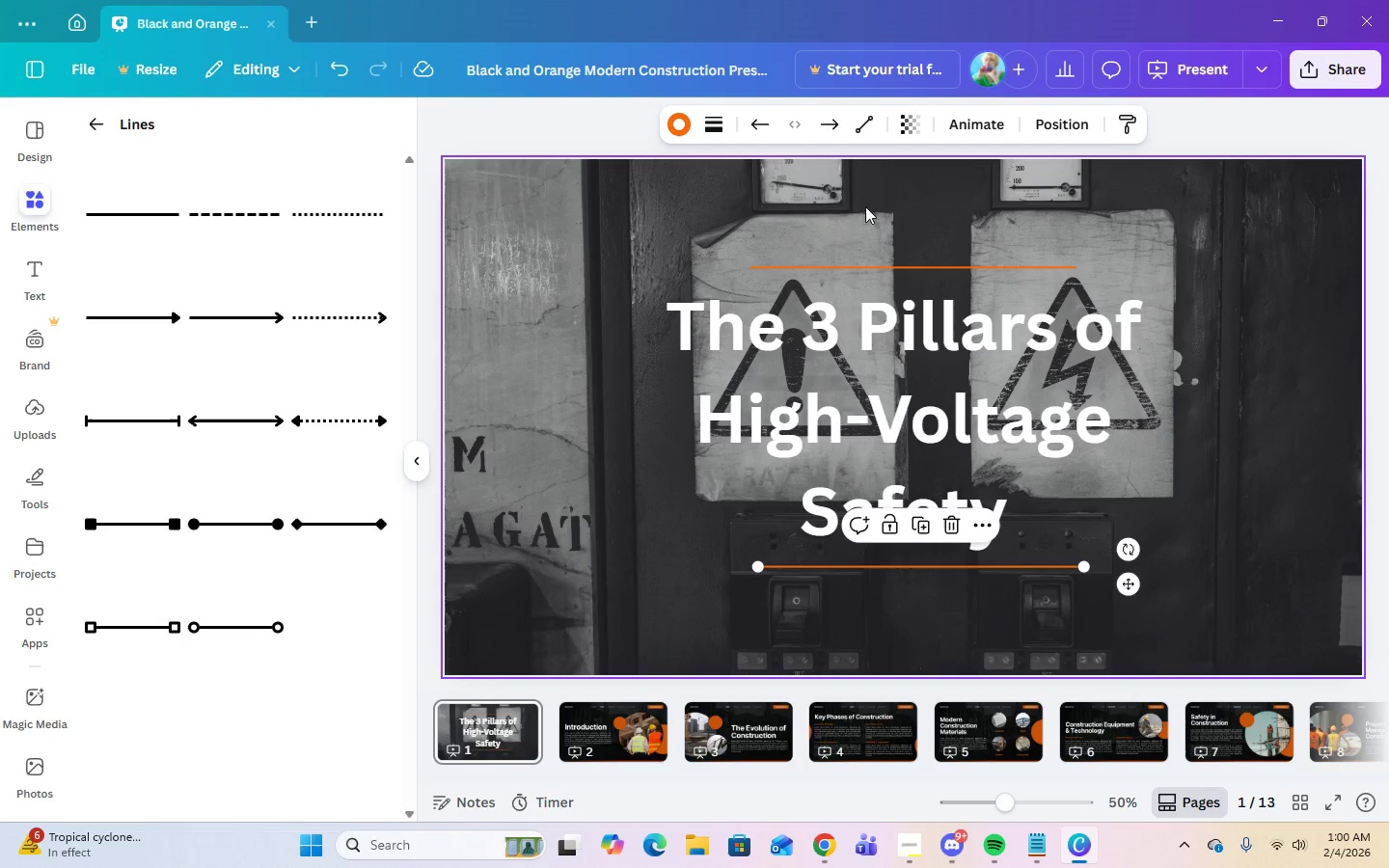 
left_click([865, 266])
 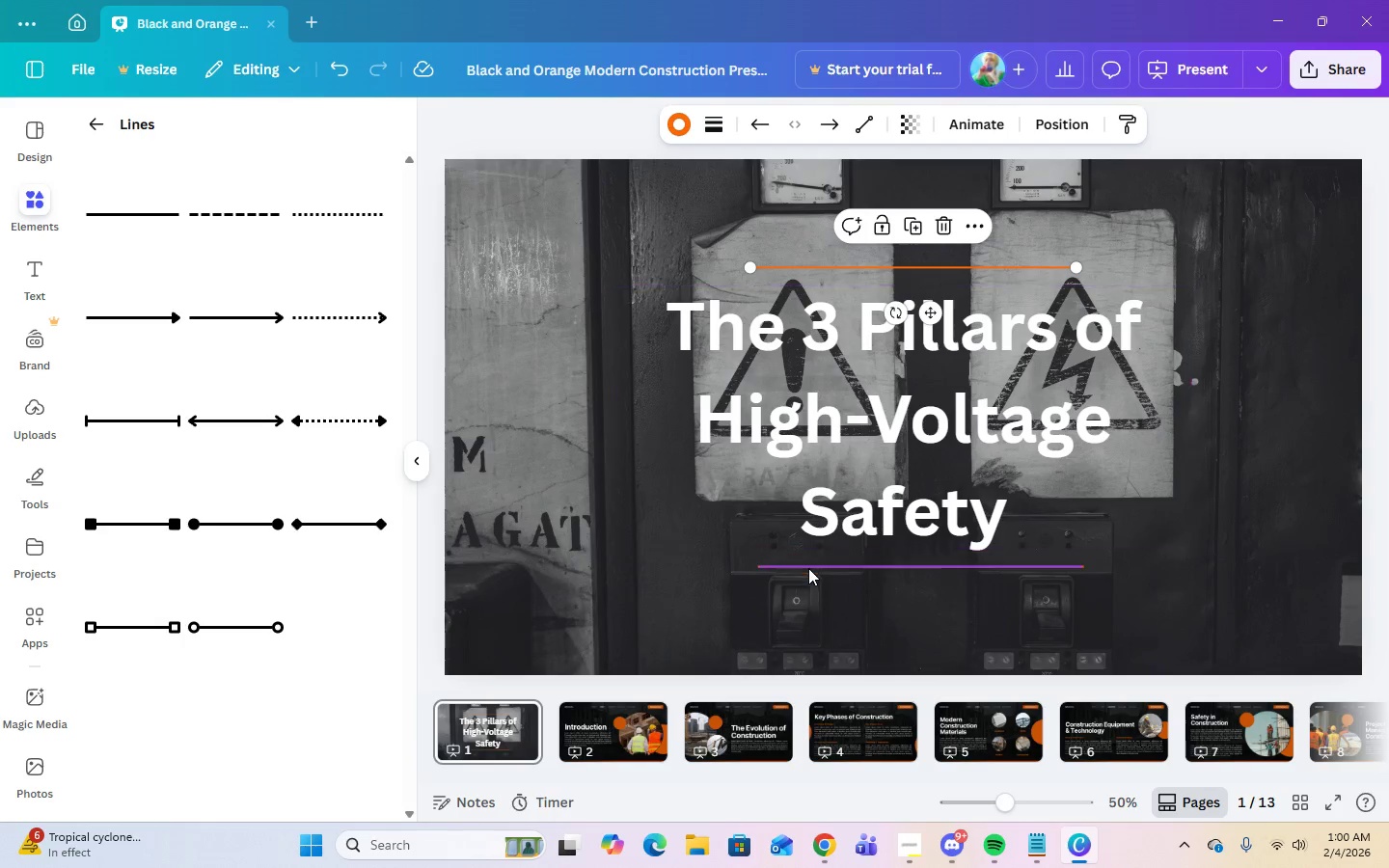 
left_click([809, 566])
 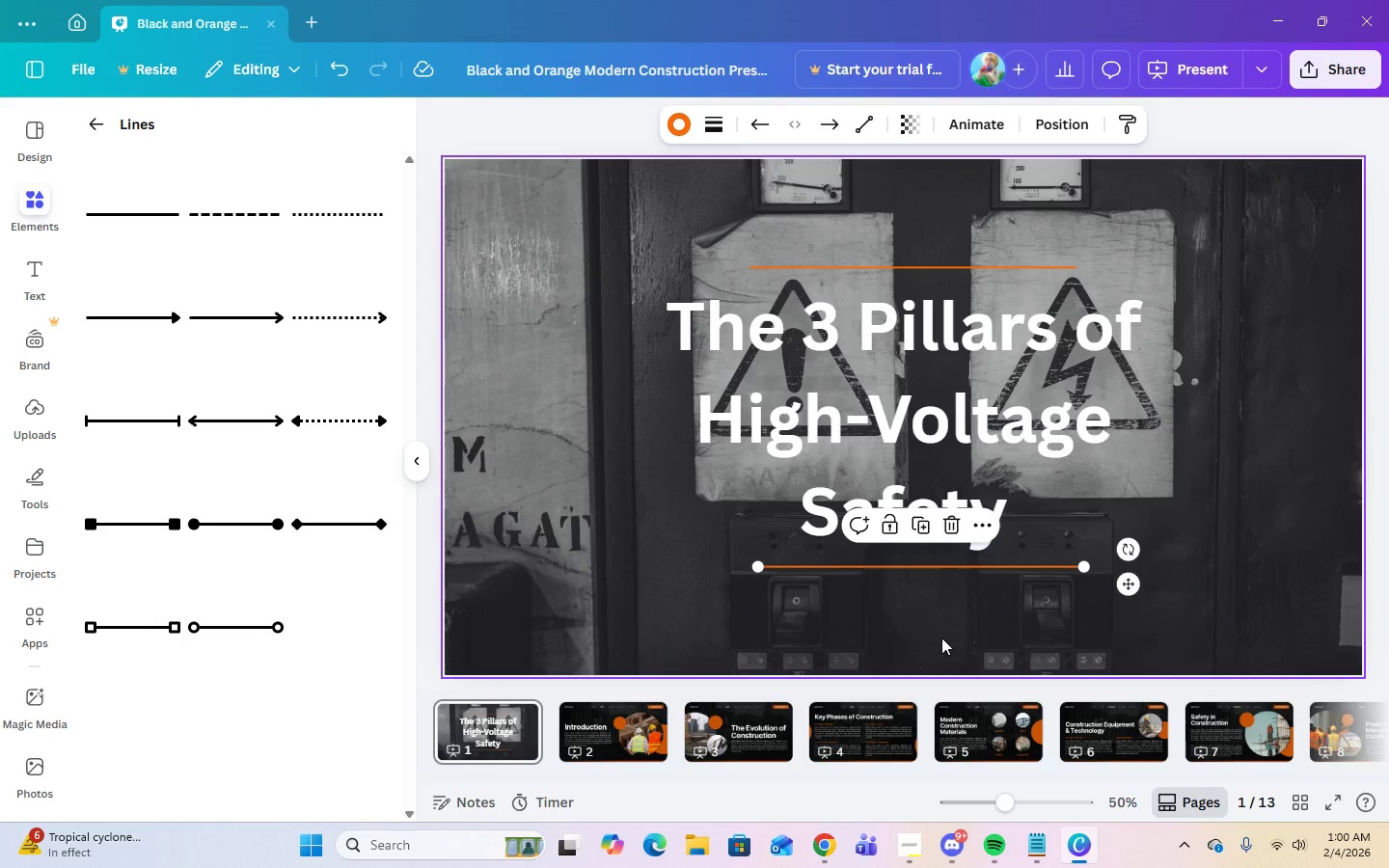 
left_click([947, 639])
 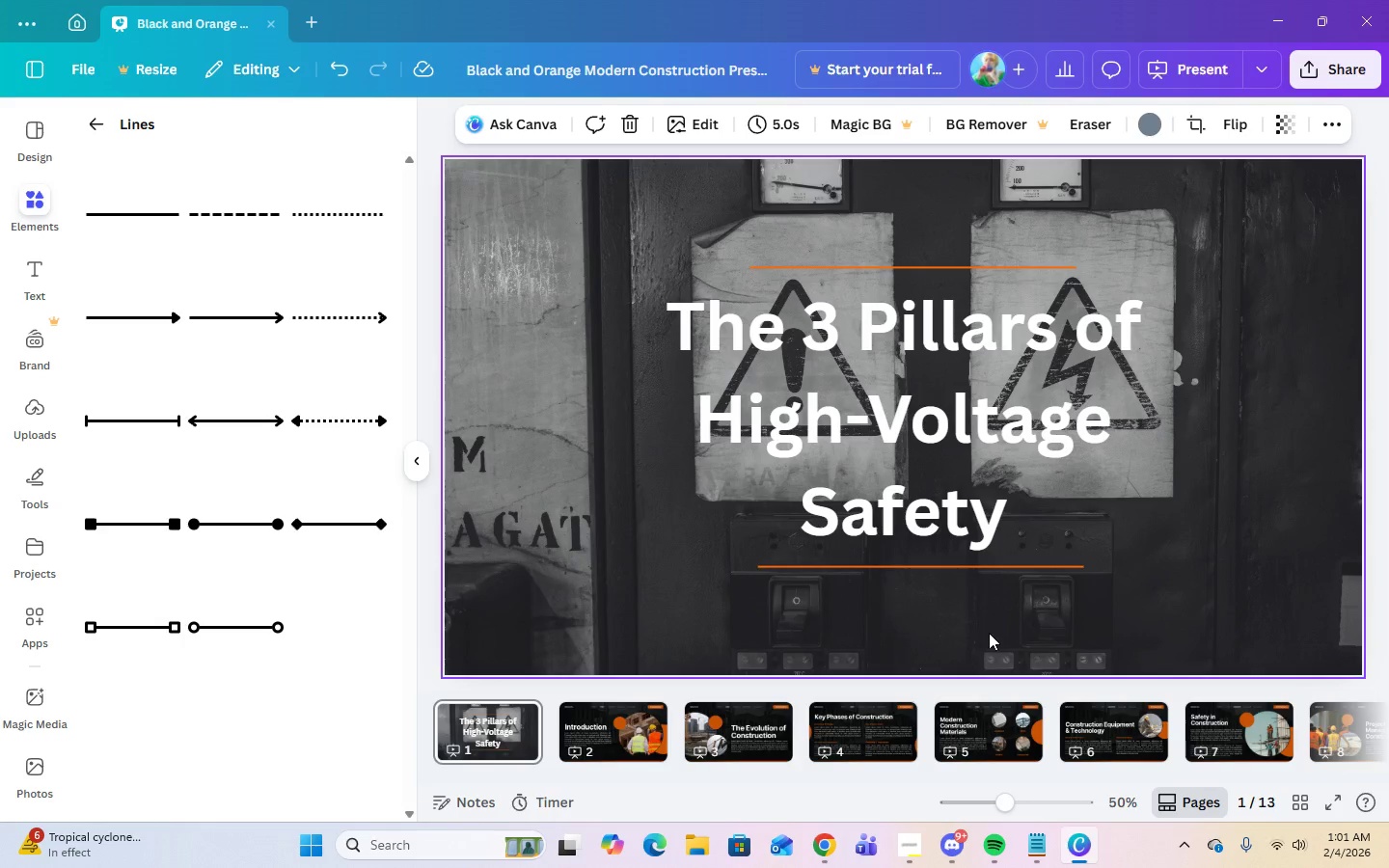 
left_click([635, 737])
 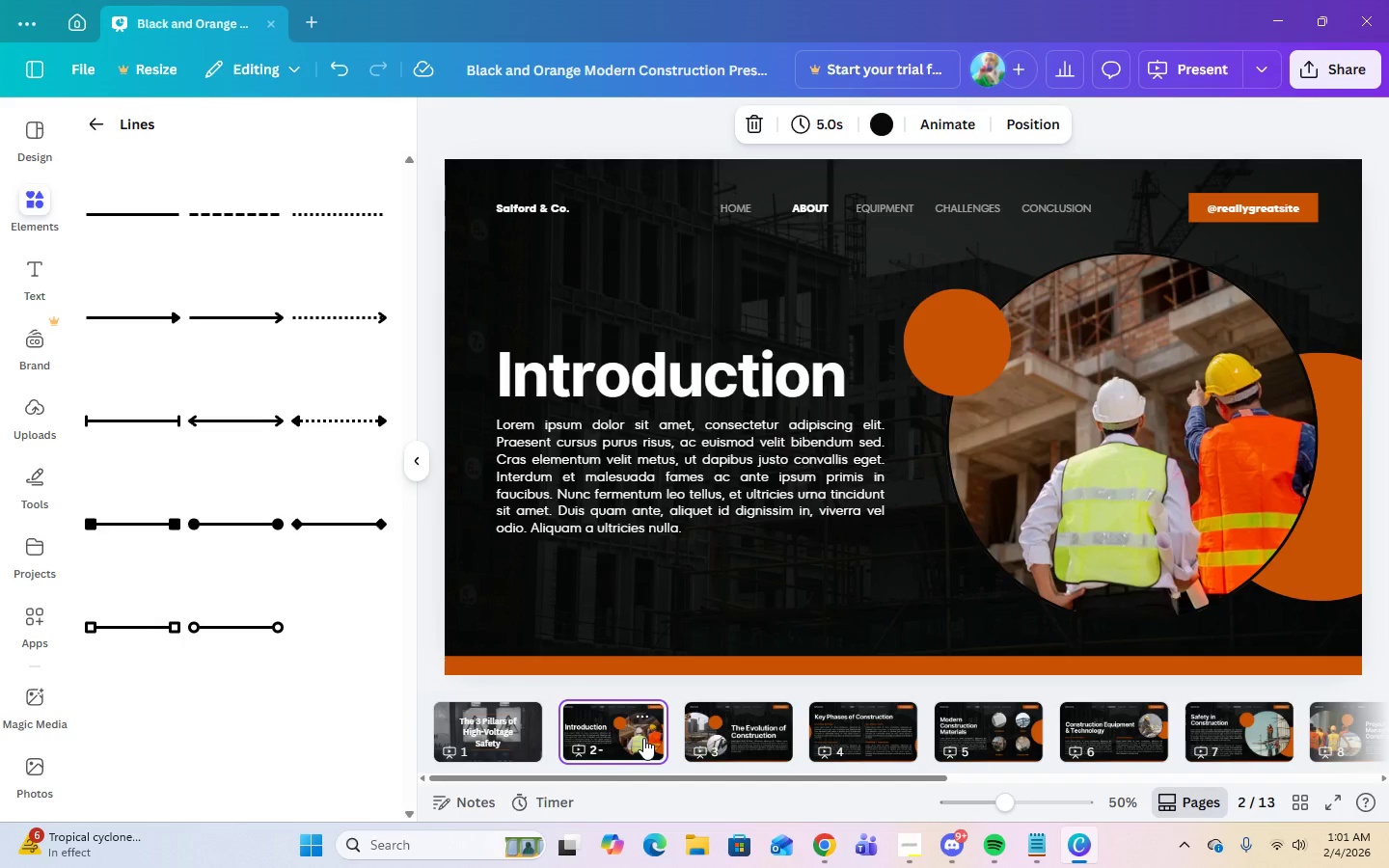 
wait(11.77)
 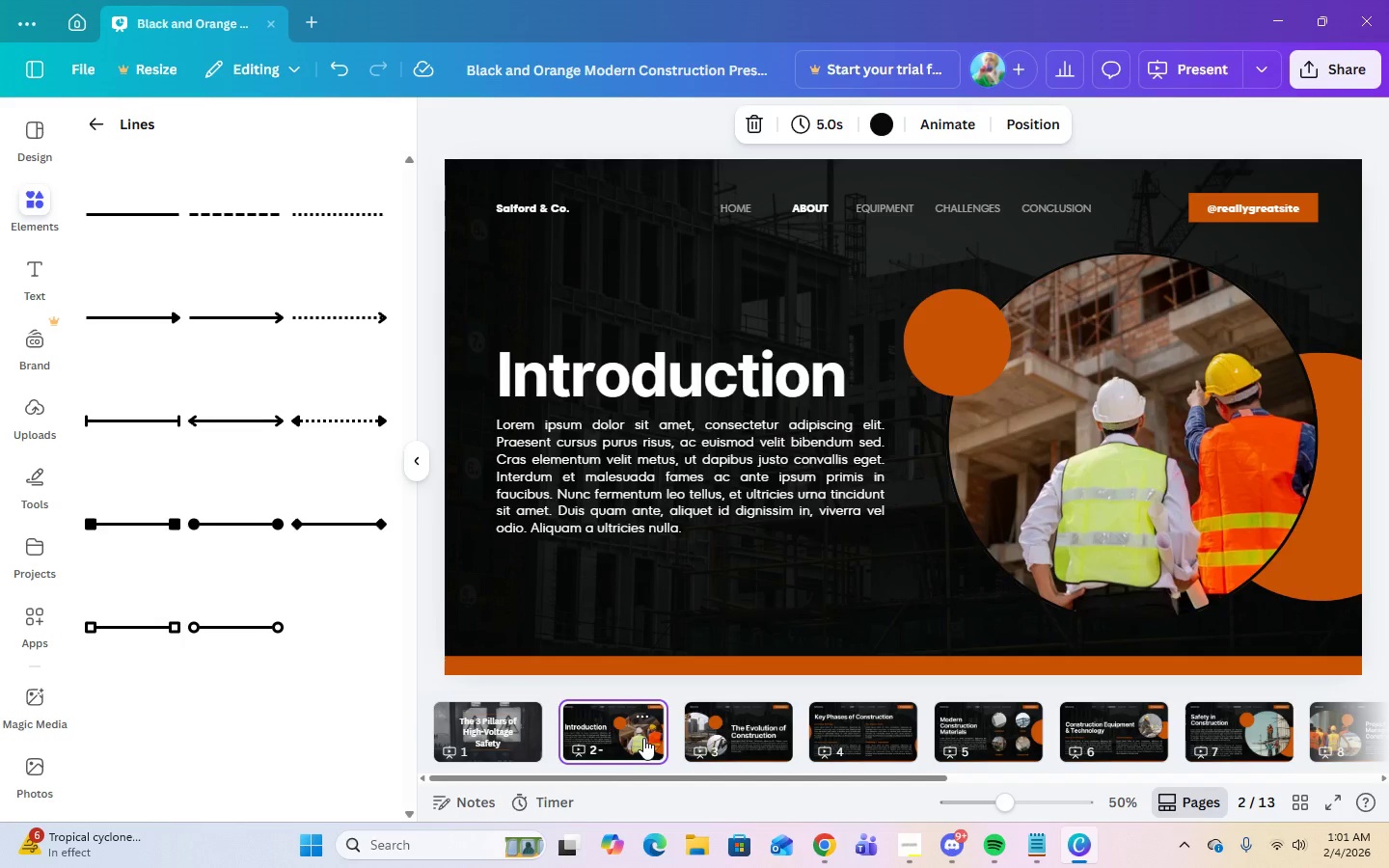 
left_click([681, 663])
 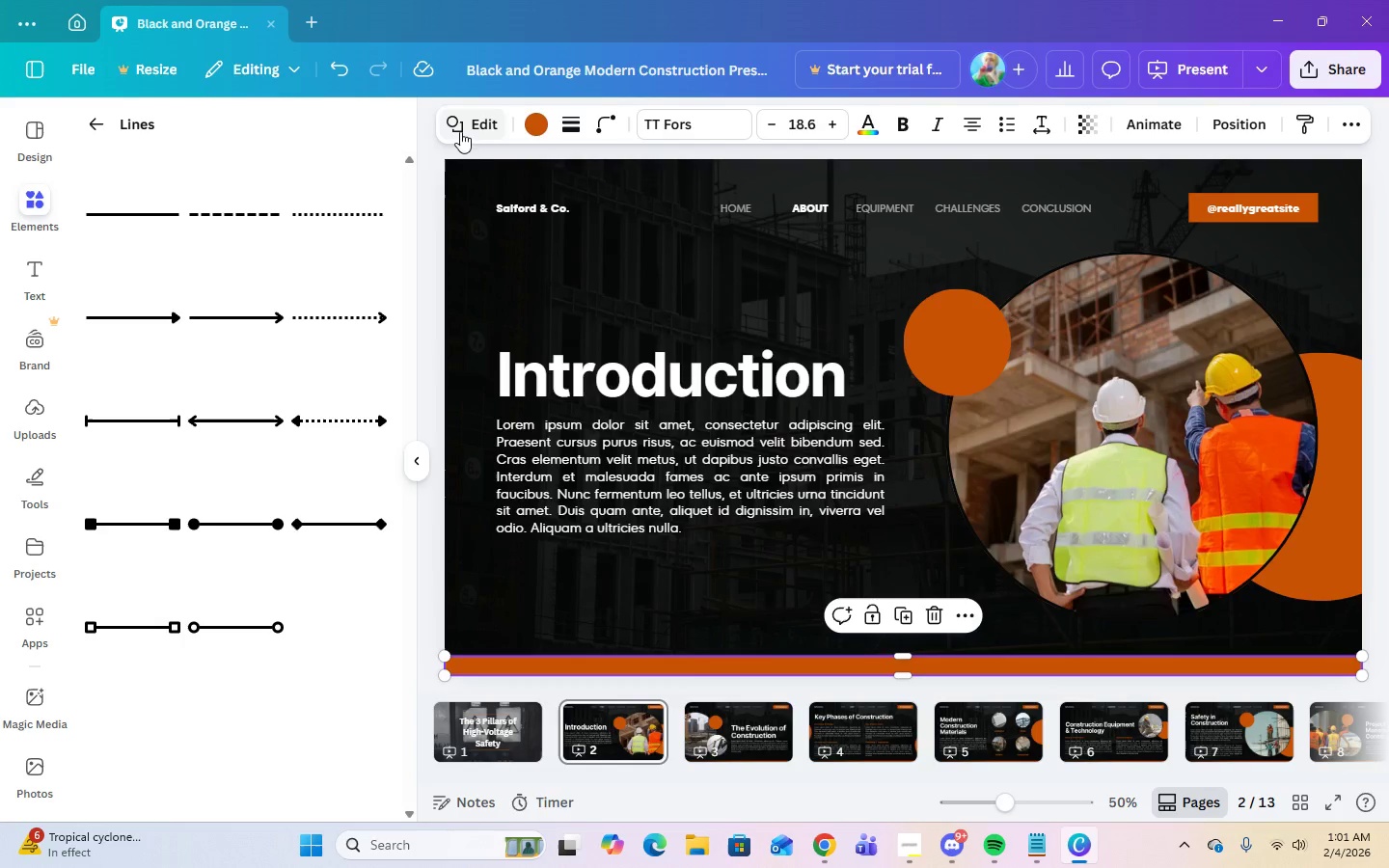 
wait(6.25)
 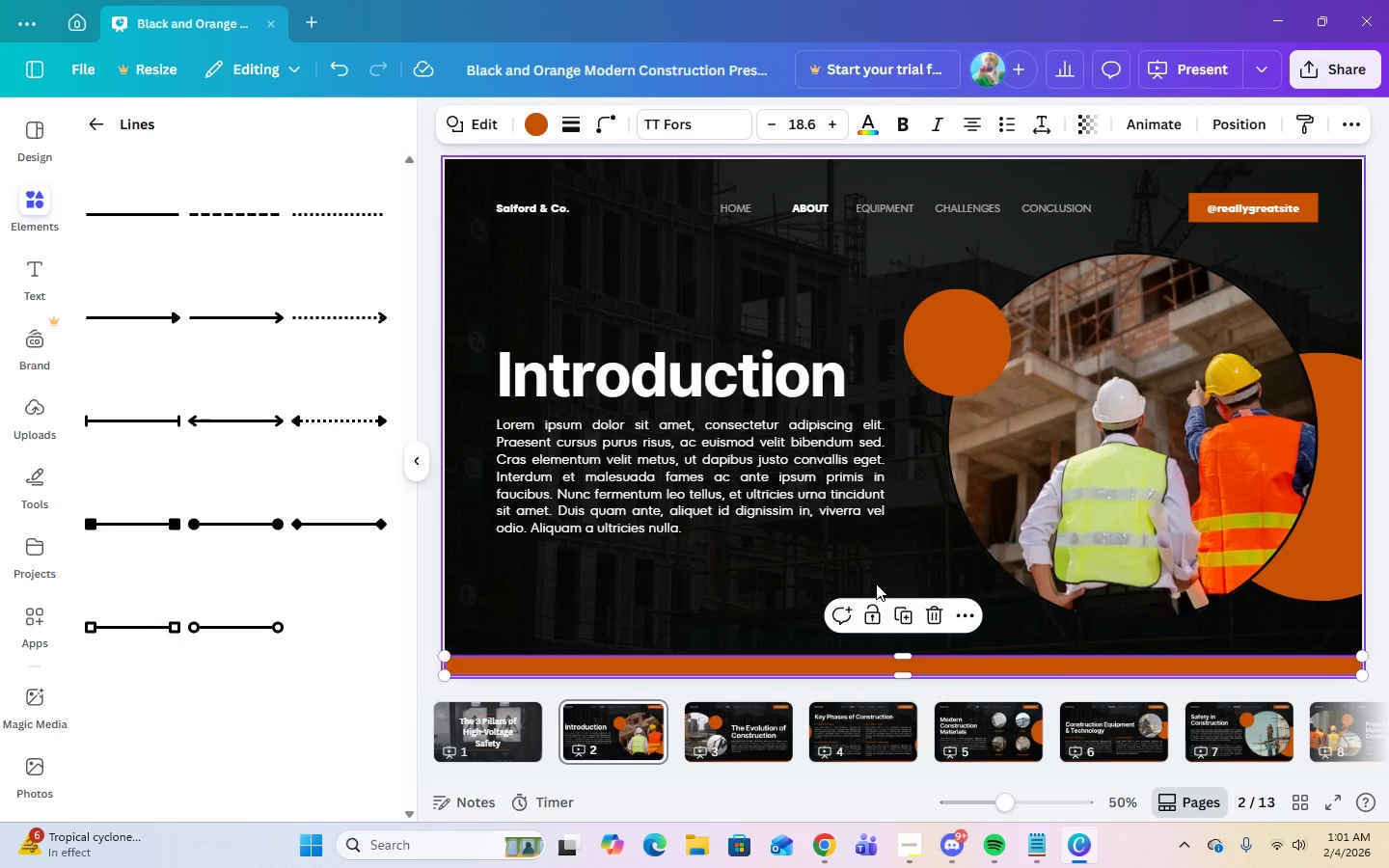 
left_click([956, 342])
 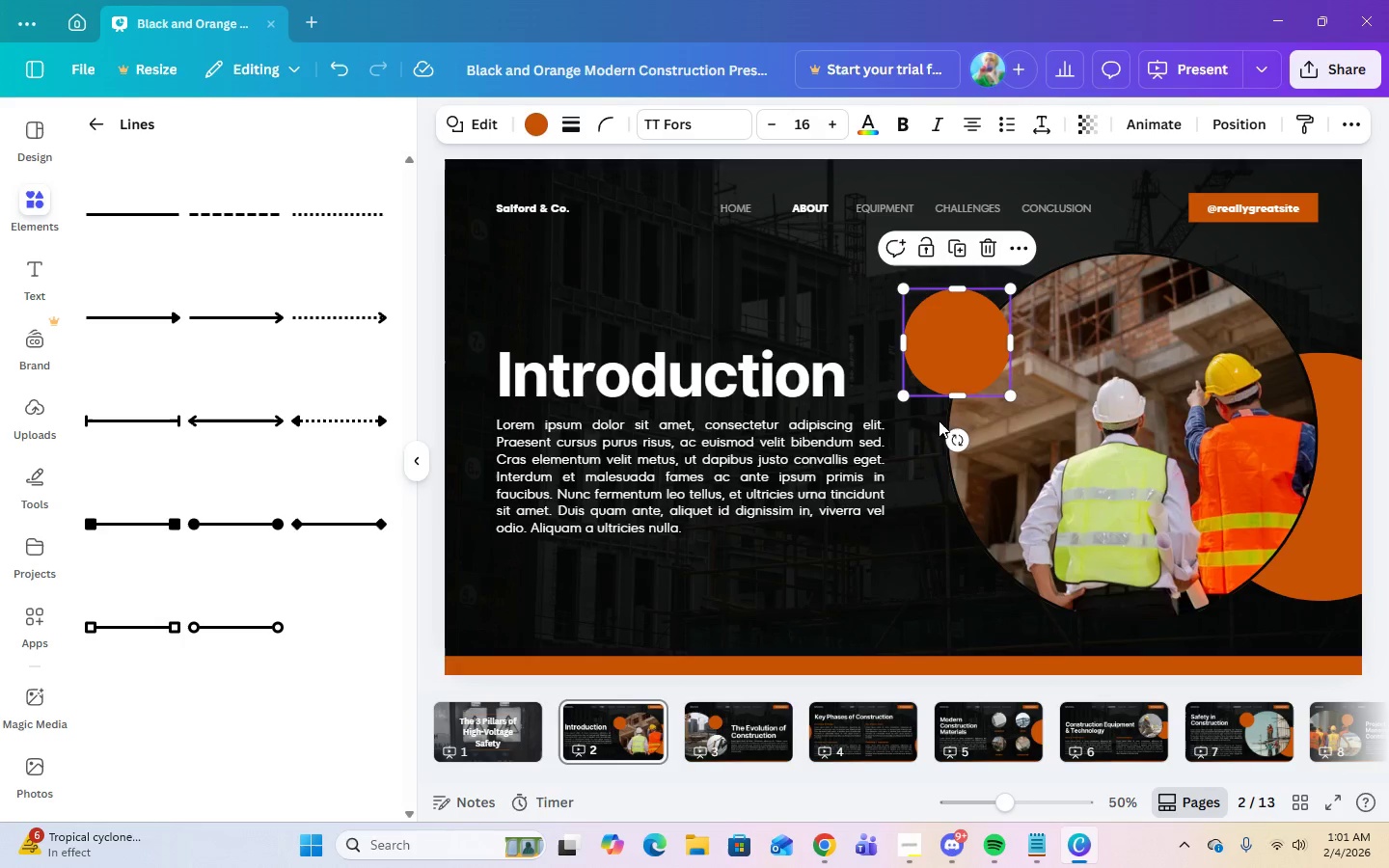 
left_click([851, 665])
 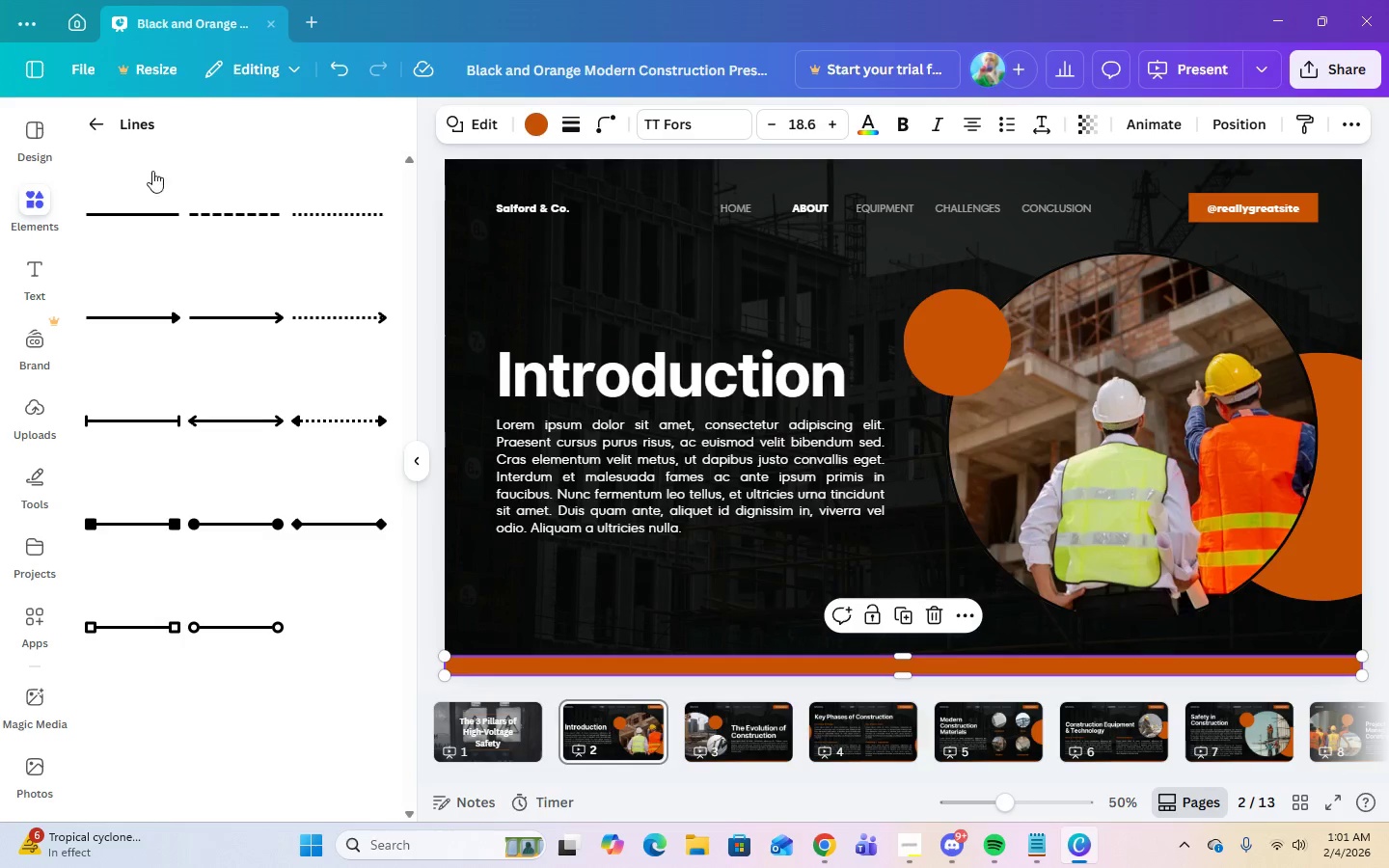 
left_click([102, 127])
 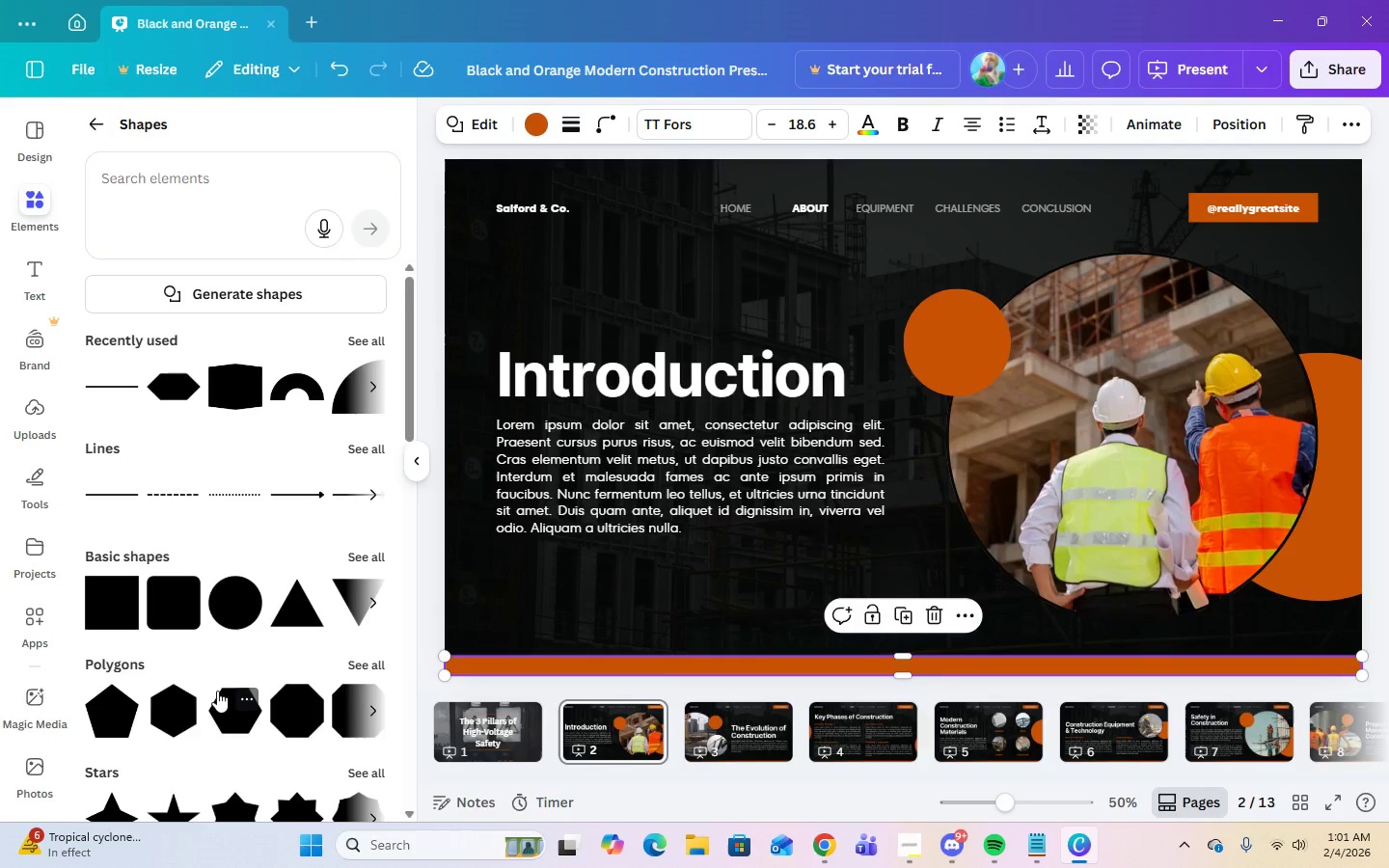 
left_click([370, 553])
 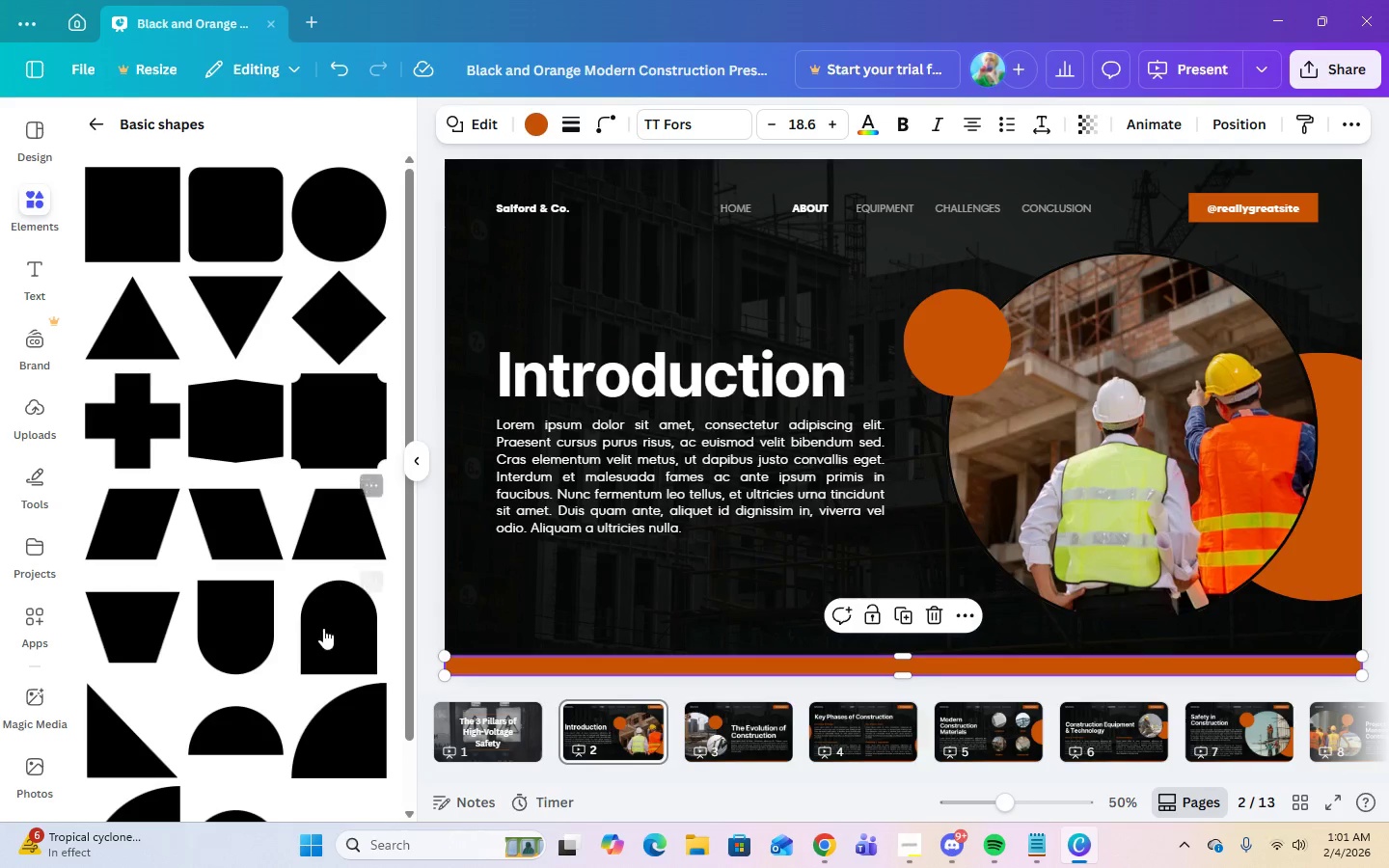 
scroll: coordinate [360, 707], scroll_direction: down, amount: 2.0
 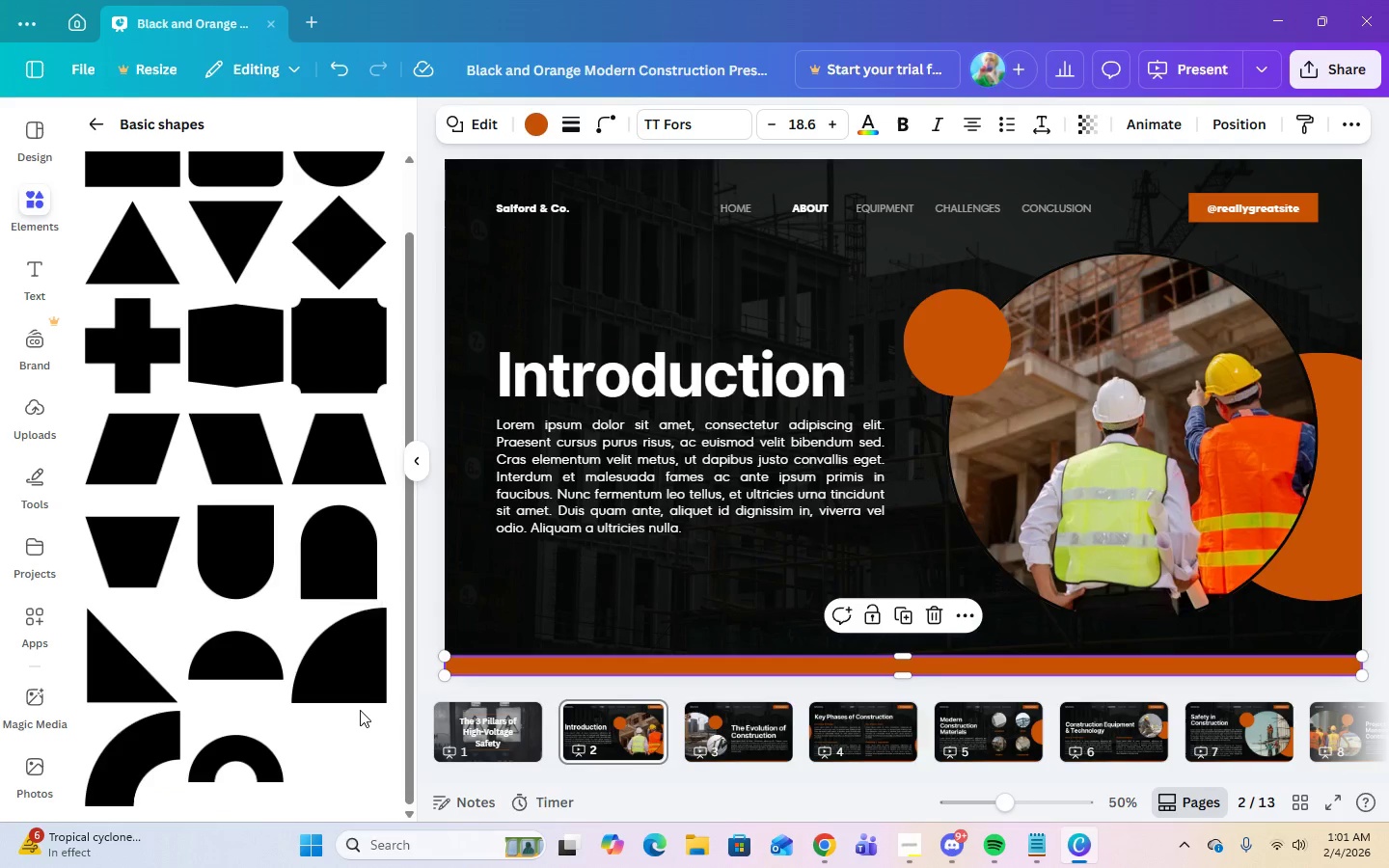 
scroll: coordinate [353, 698], scroll_direction: up, amount: 5.0
 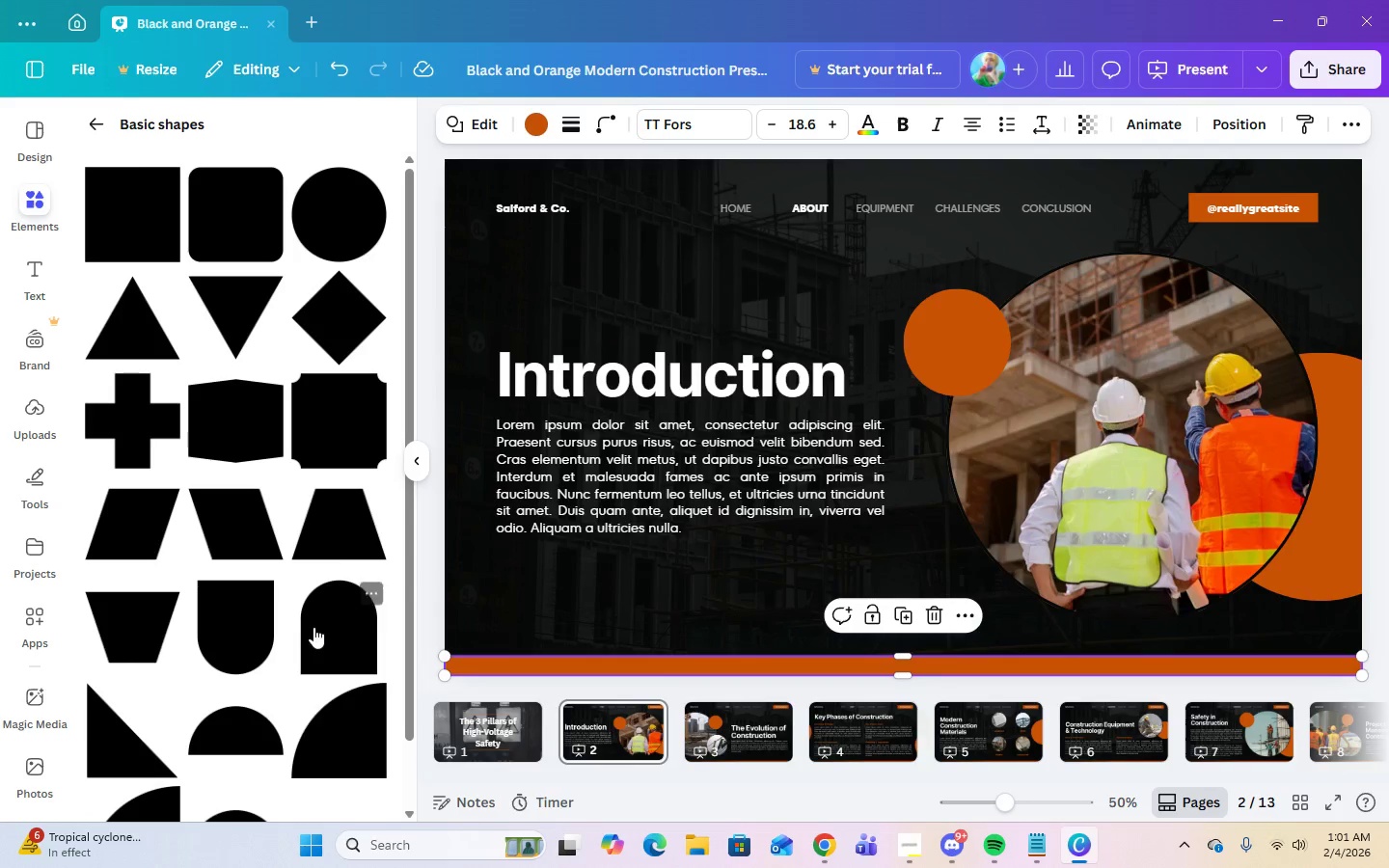 
left_click([90, 122])
 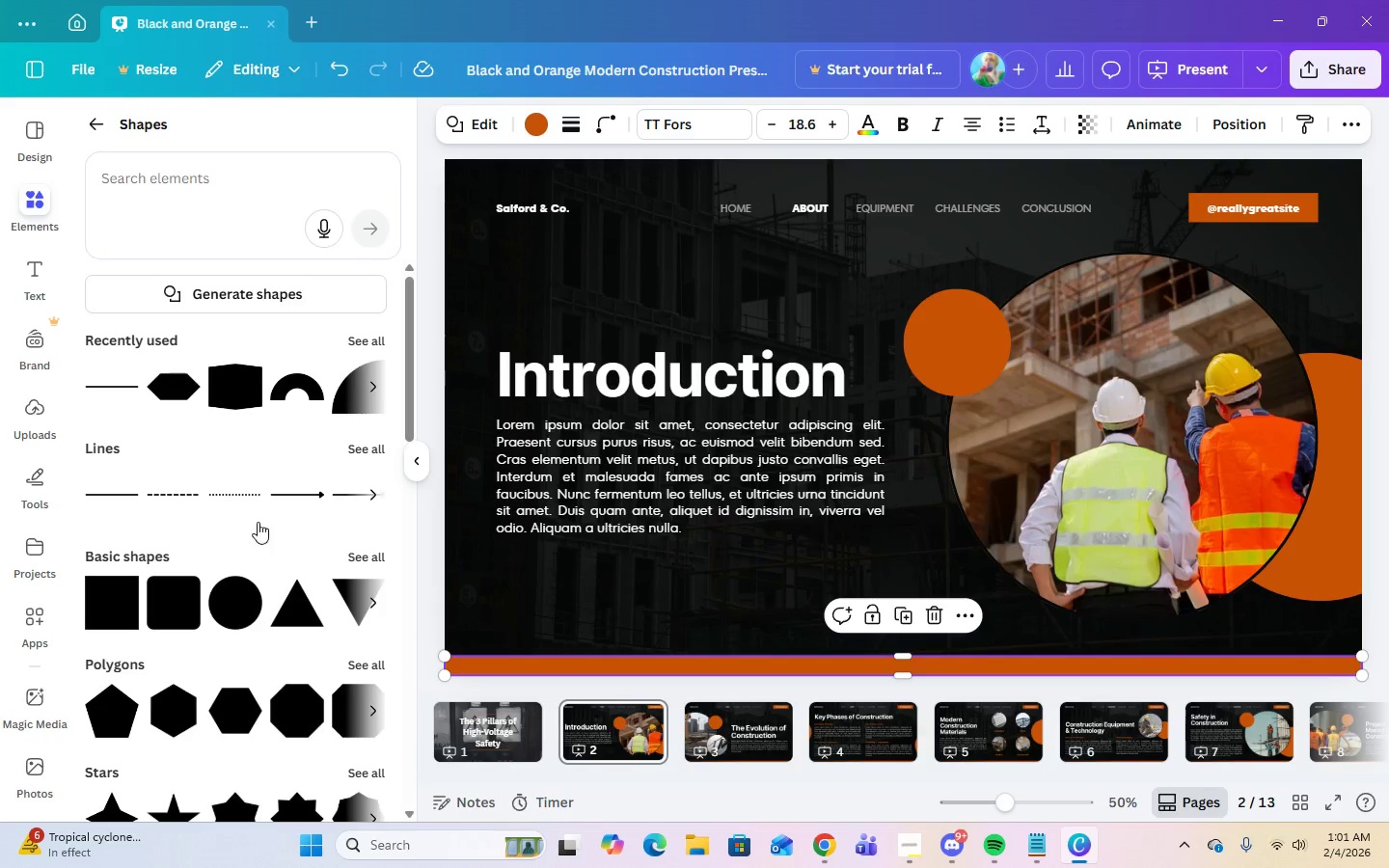 
scroll: coordinate [277, 567], scroll_direction: down, amount: 3.0
 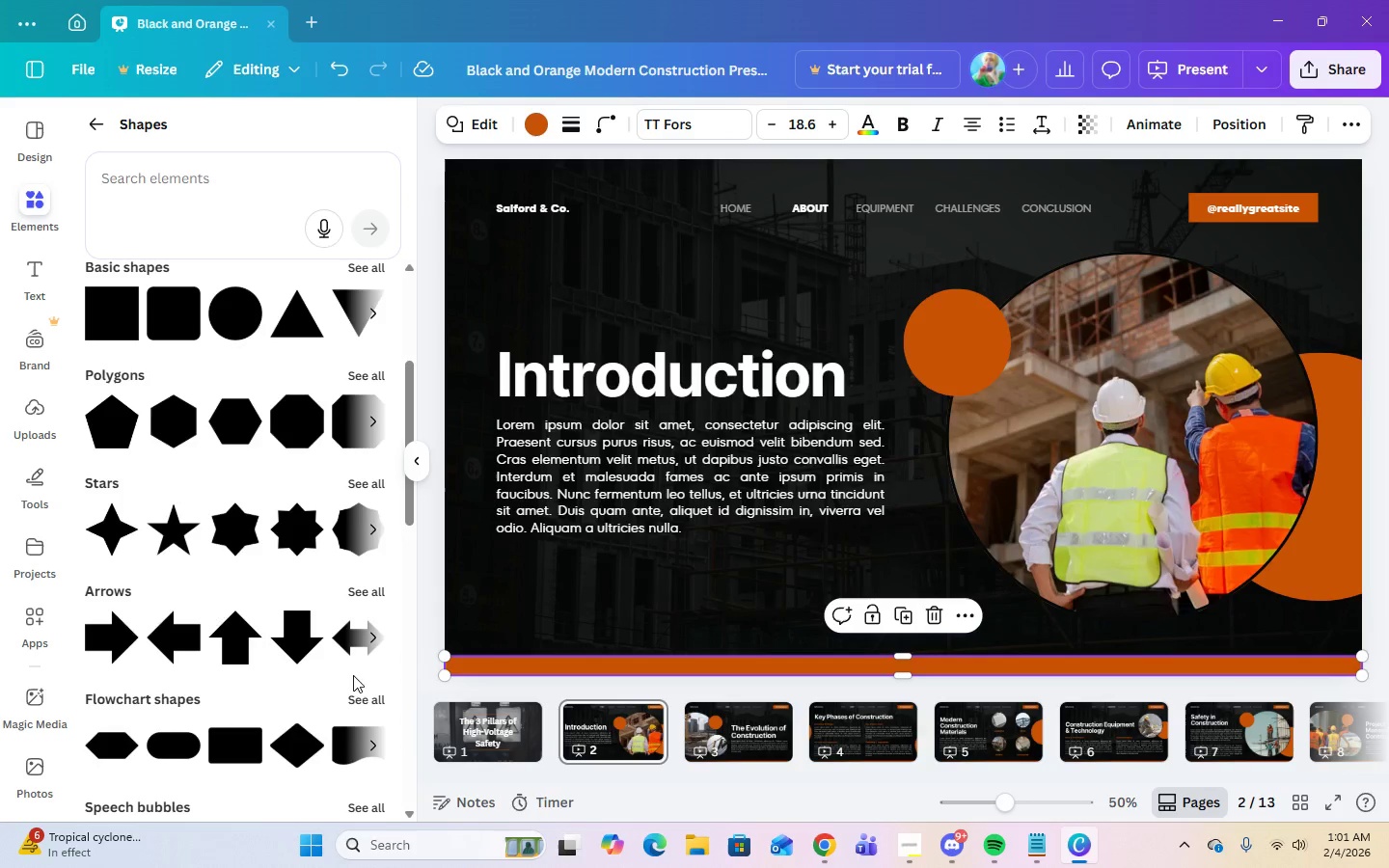 
left_click([362, 695])
 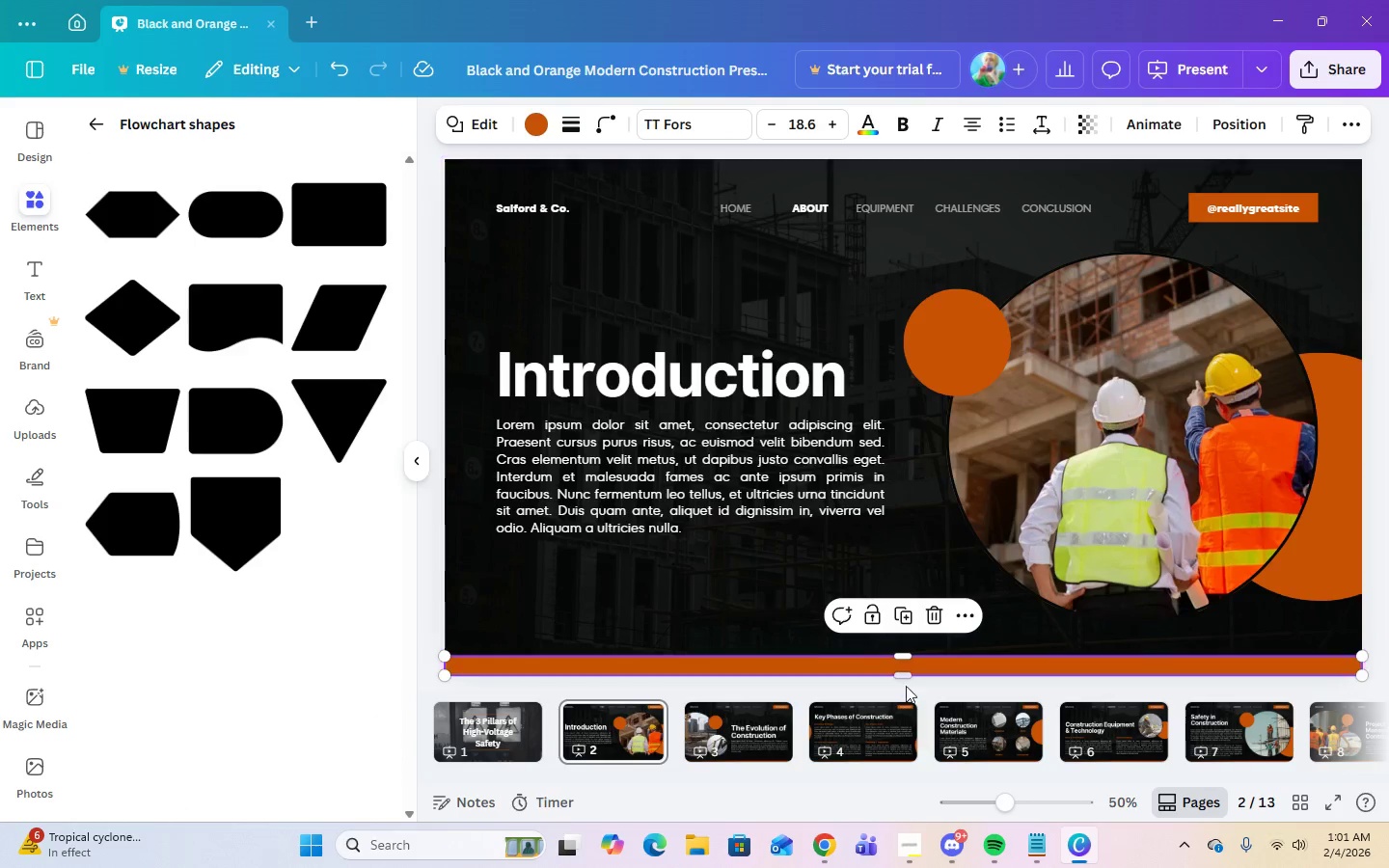 
left_click([511, 753])
 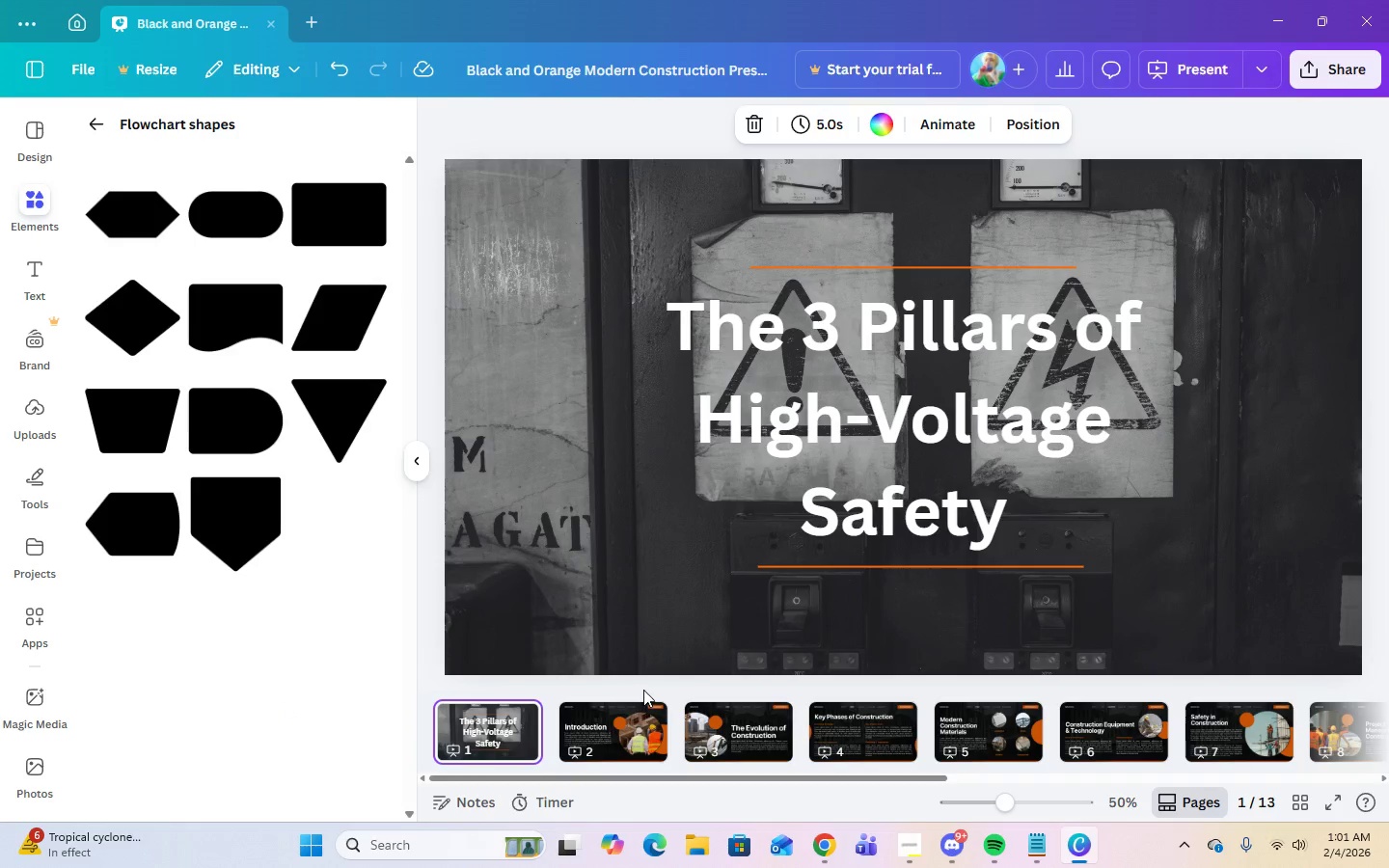 
wait(5.08)
 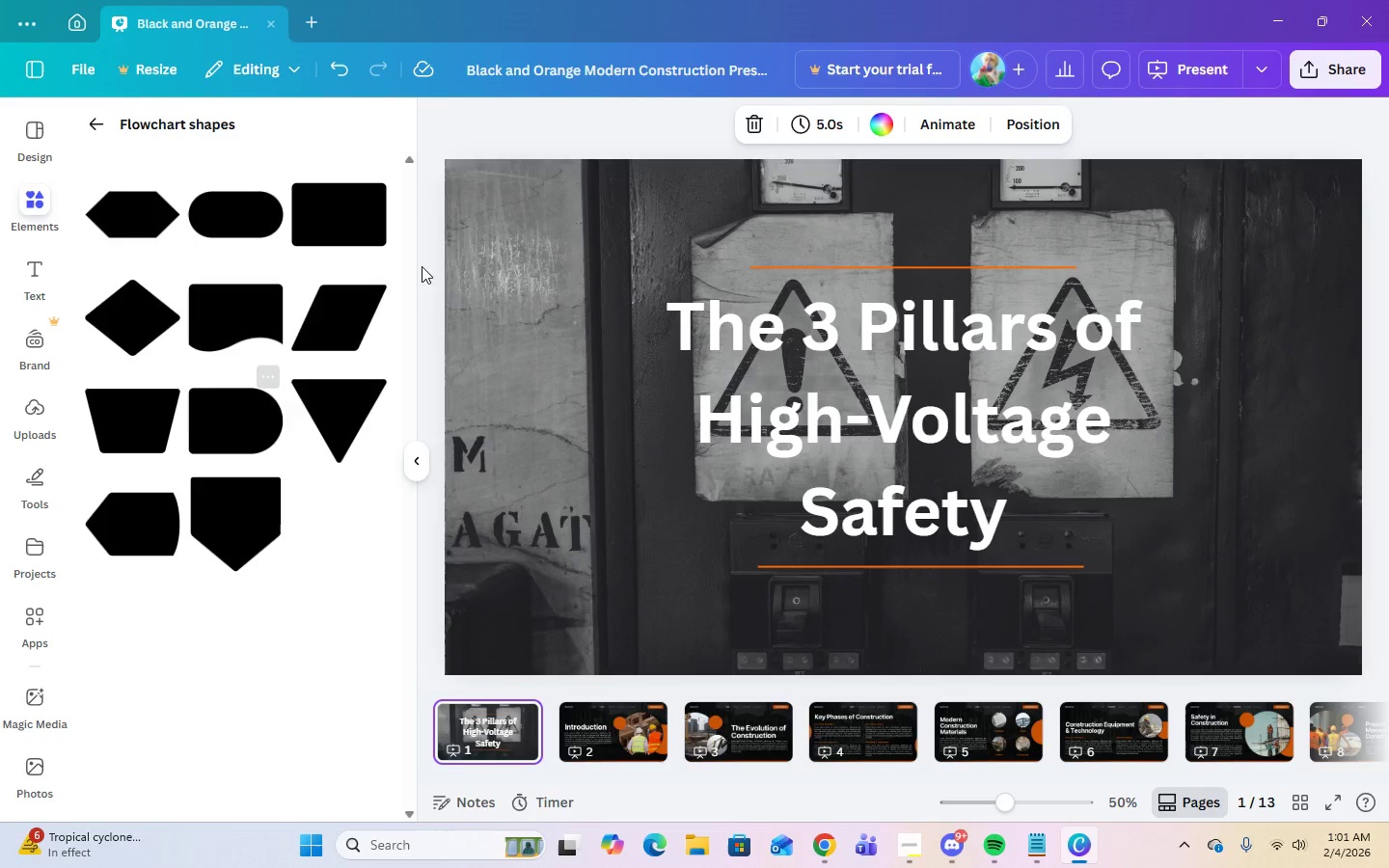 
left_click([639, 727])
 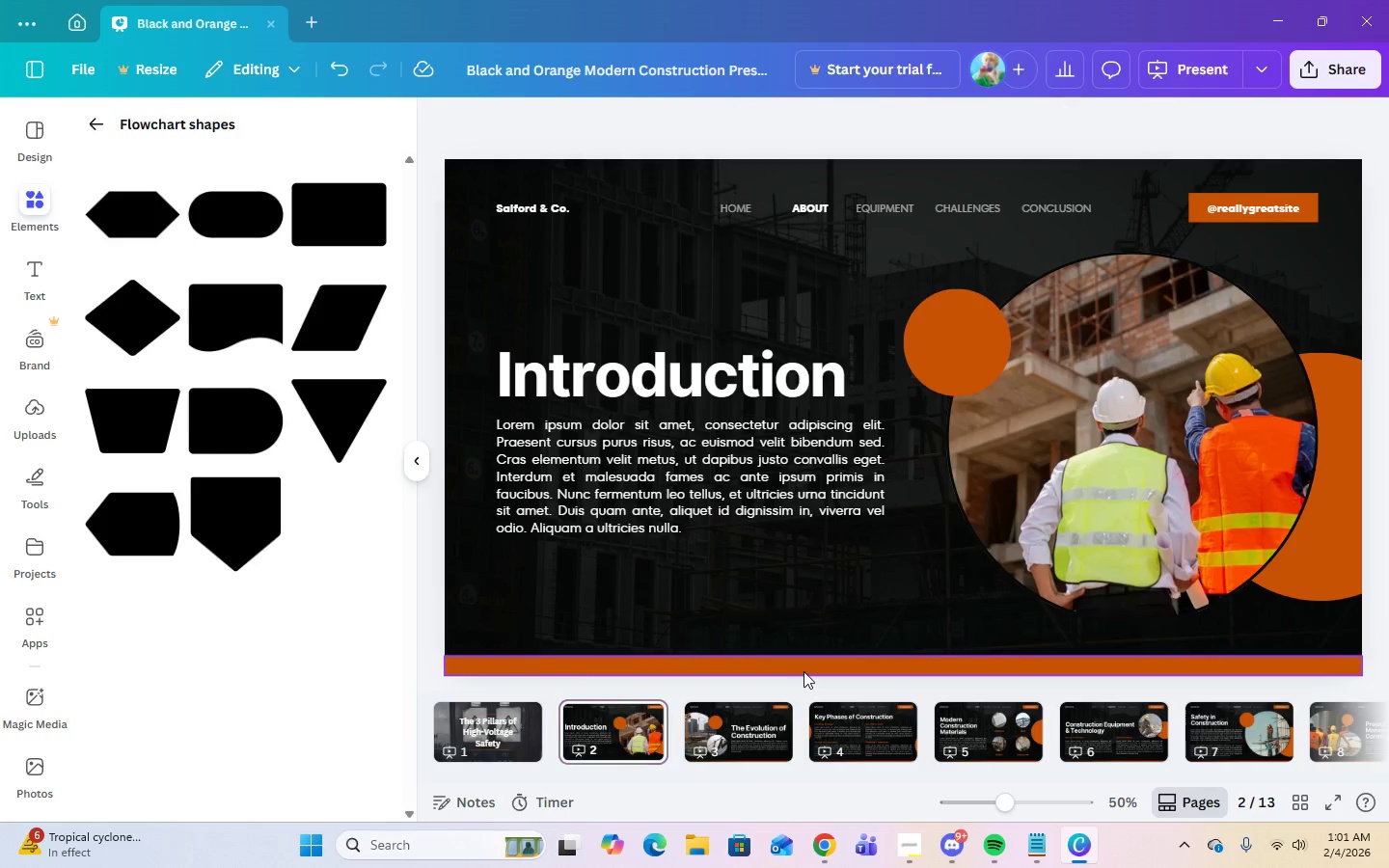 
double_click([802, 665])
 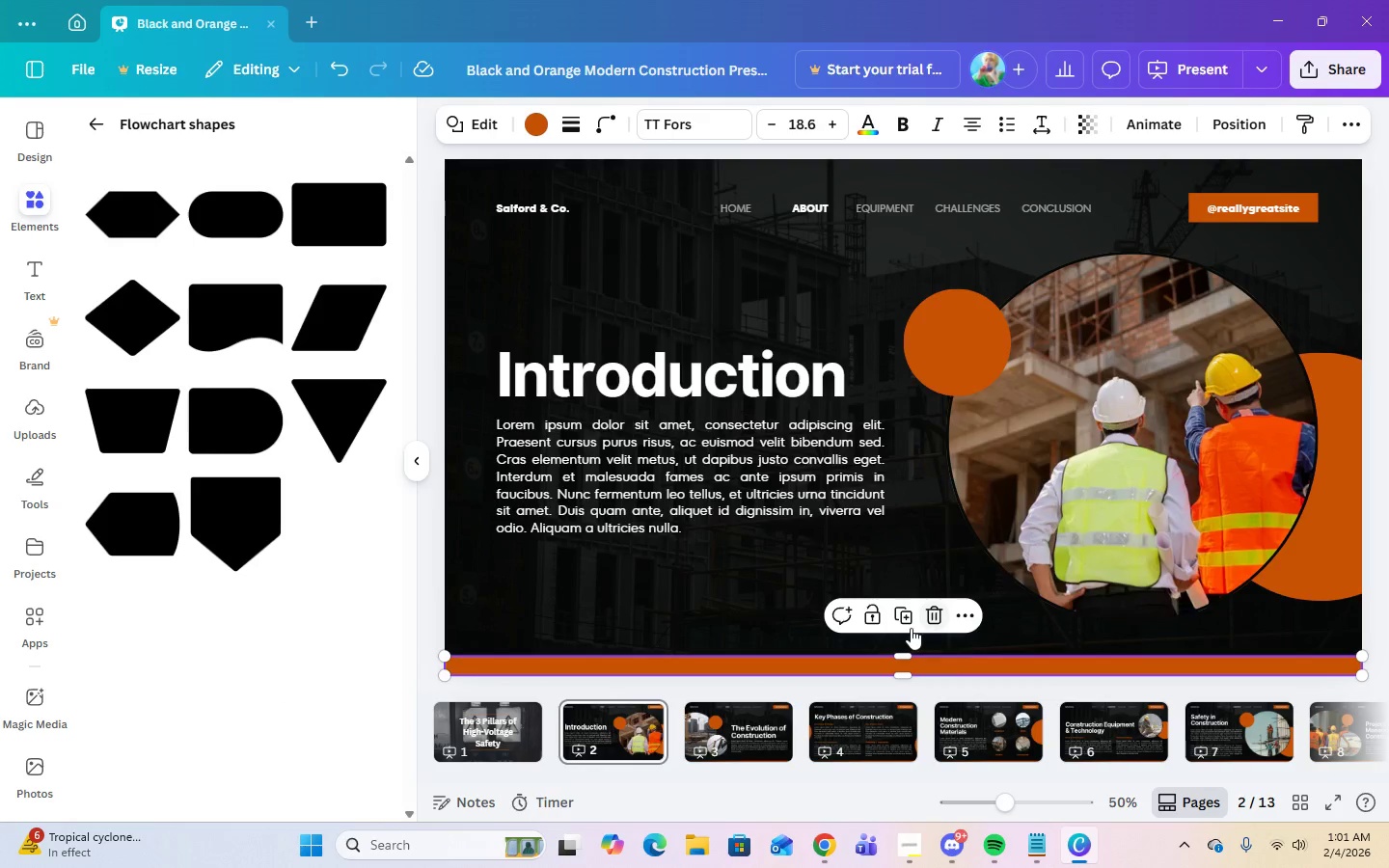 
left_click([899, 621])
 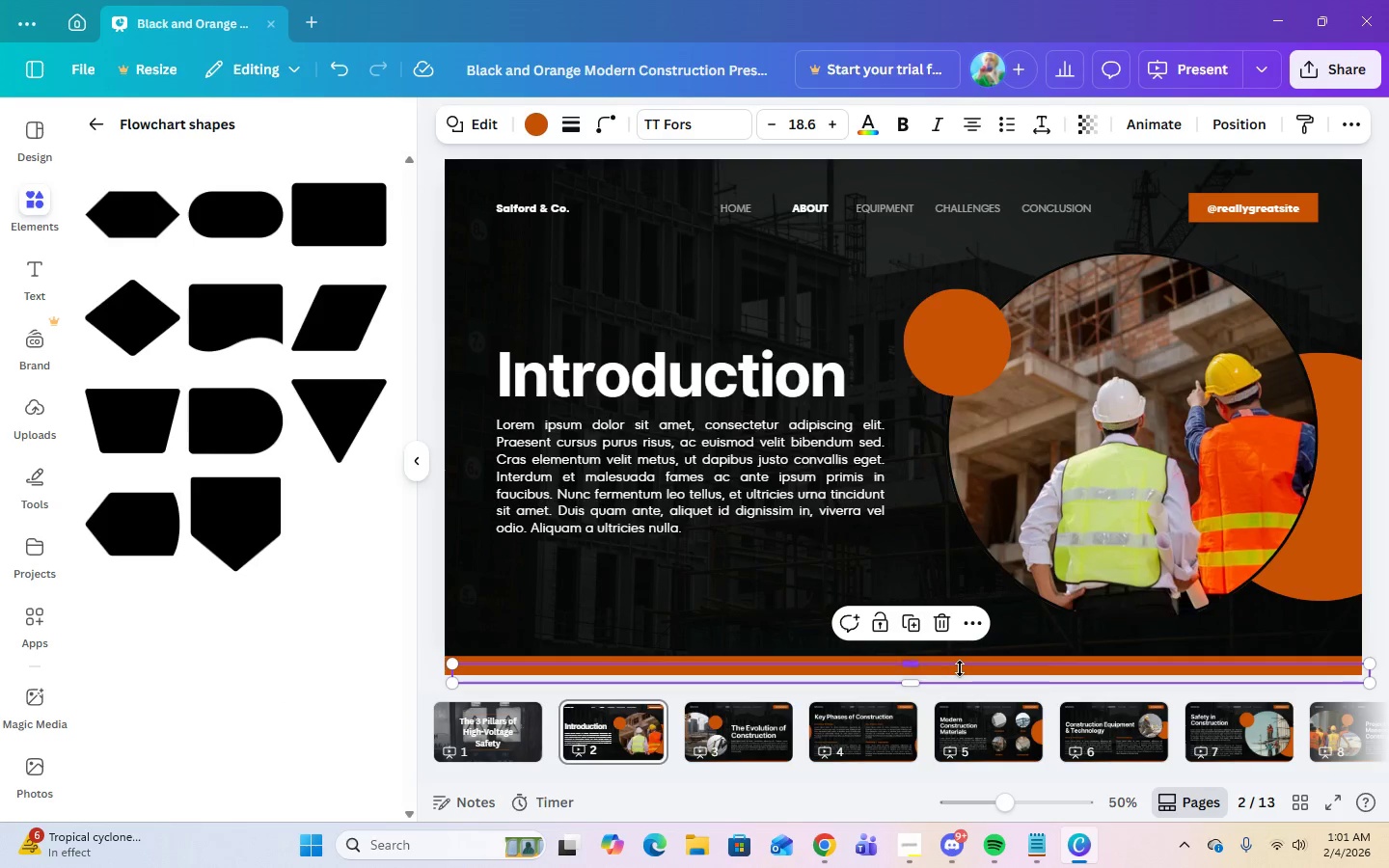 
left_click_drag(start_coordinate=[960, 668], to_coordinate=[817, 637])
 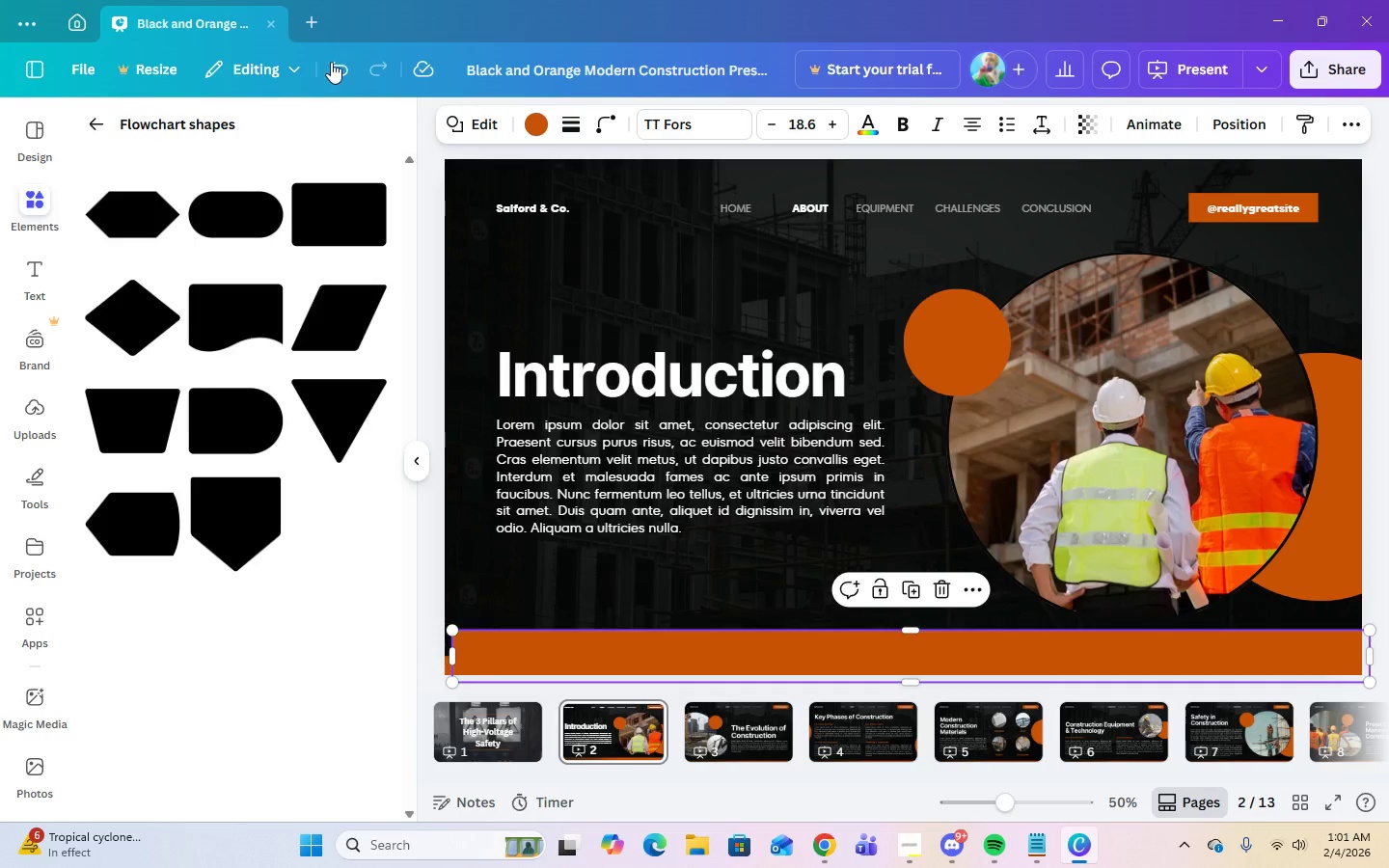 
left_click([326, 66])
 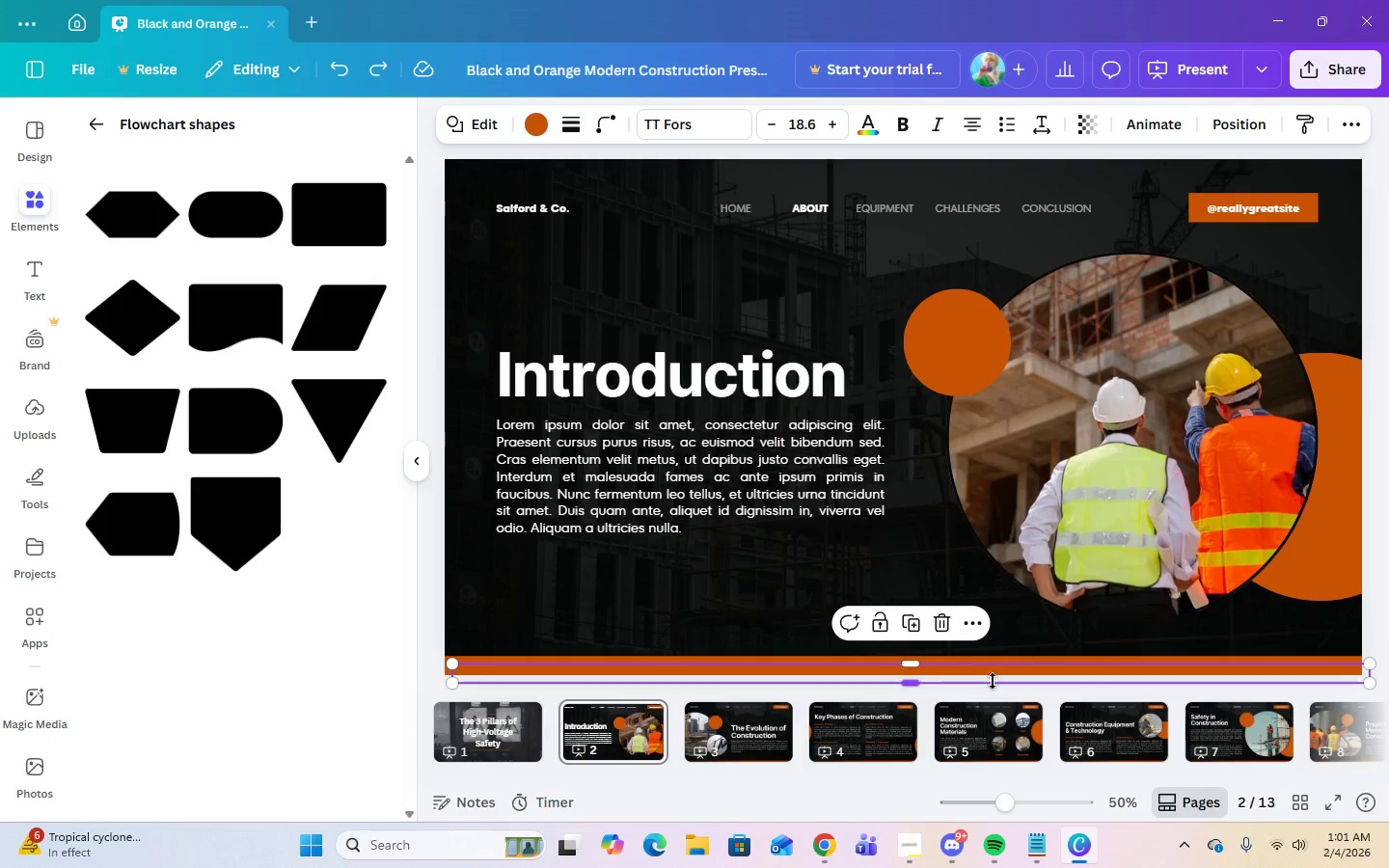 
left_click([1120, 536])
 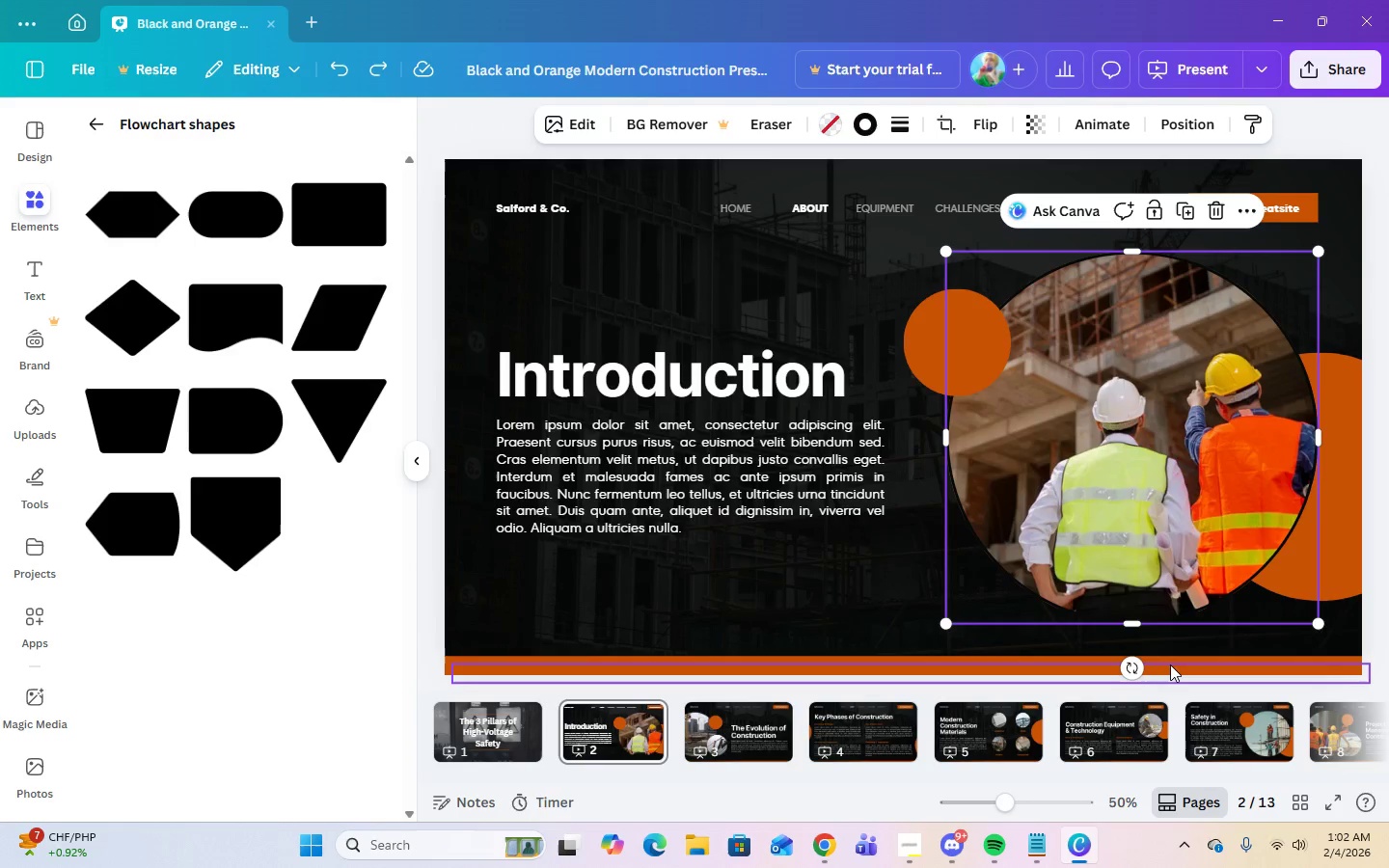 
left_click([1172, 665])
 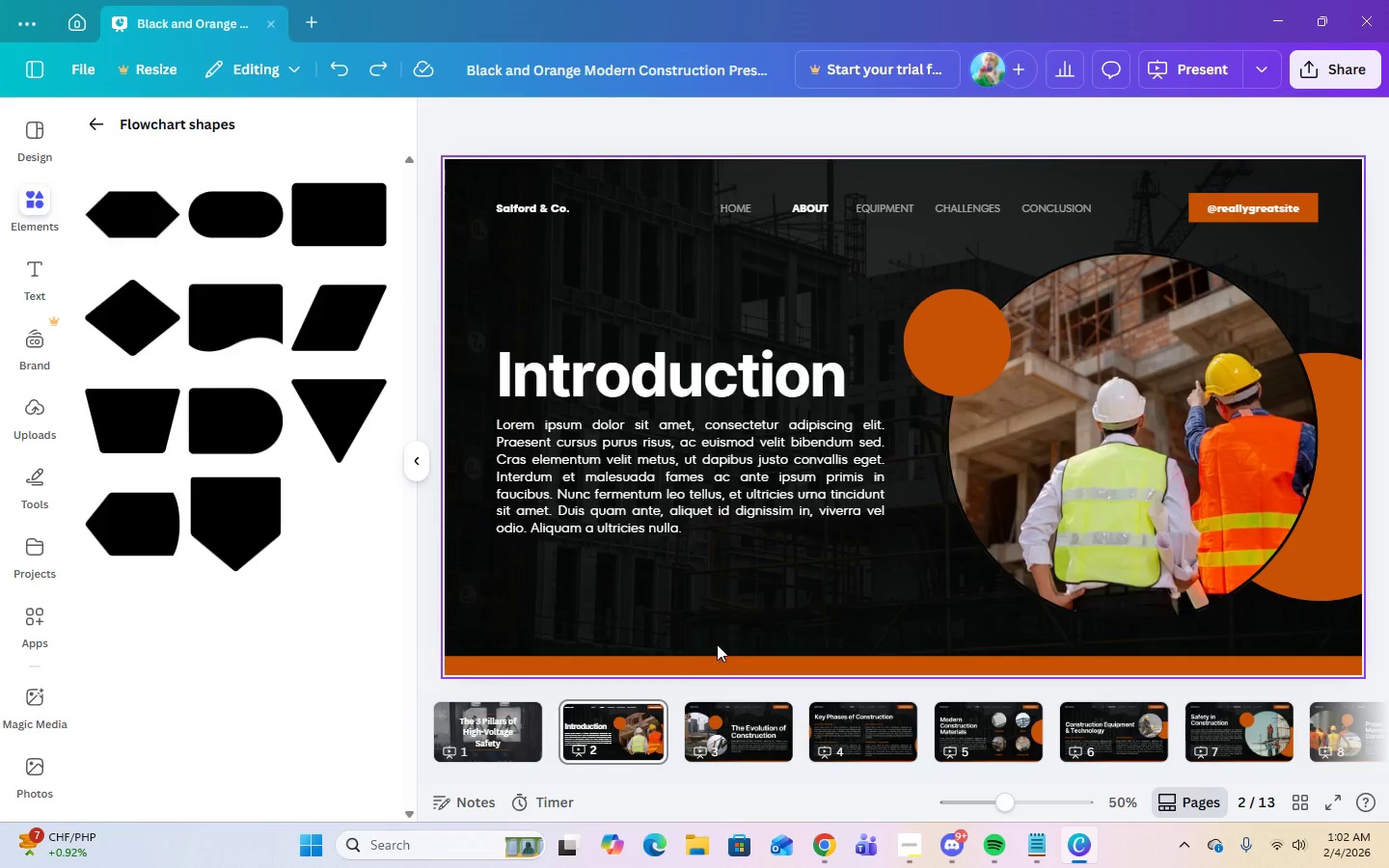 
left_click_drag(start_coordinate=[720, 659], to_coordinate=[510, 729])
 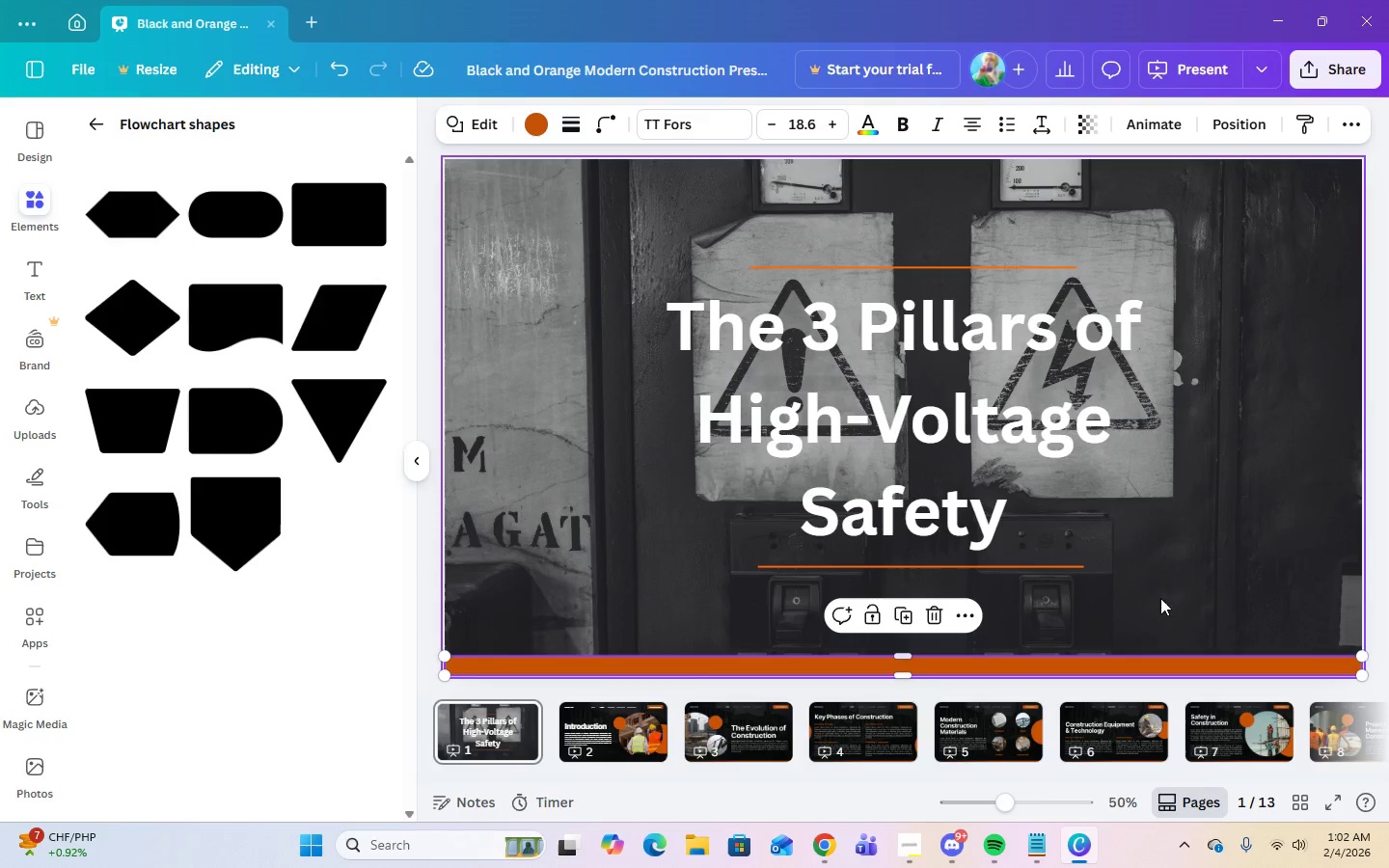 
left_click([1212, 592])
 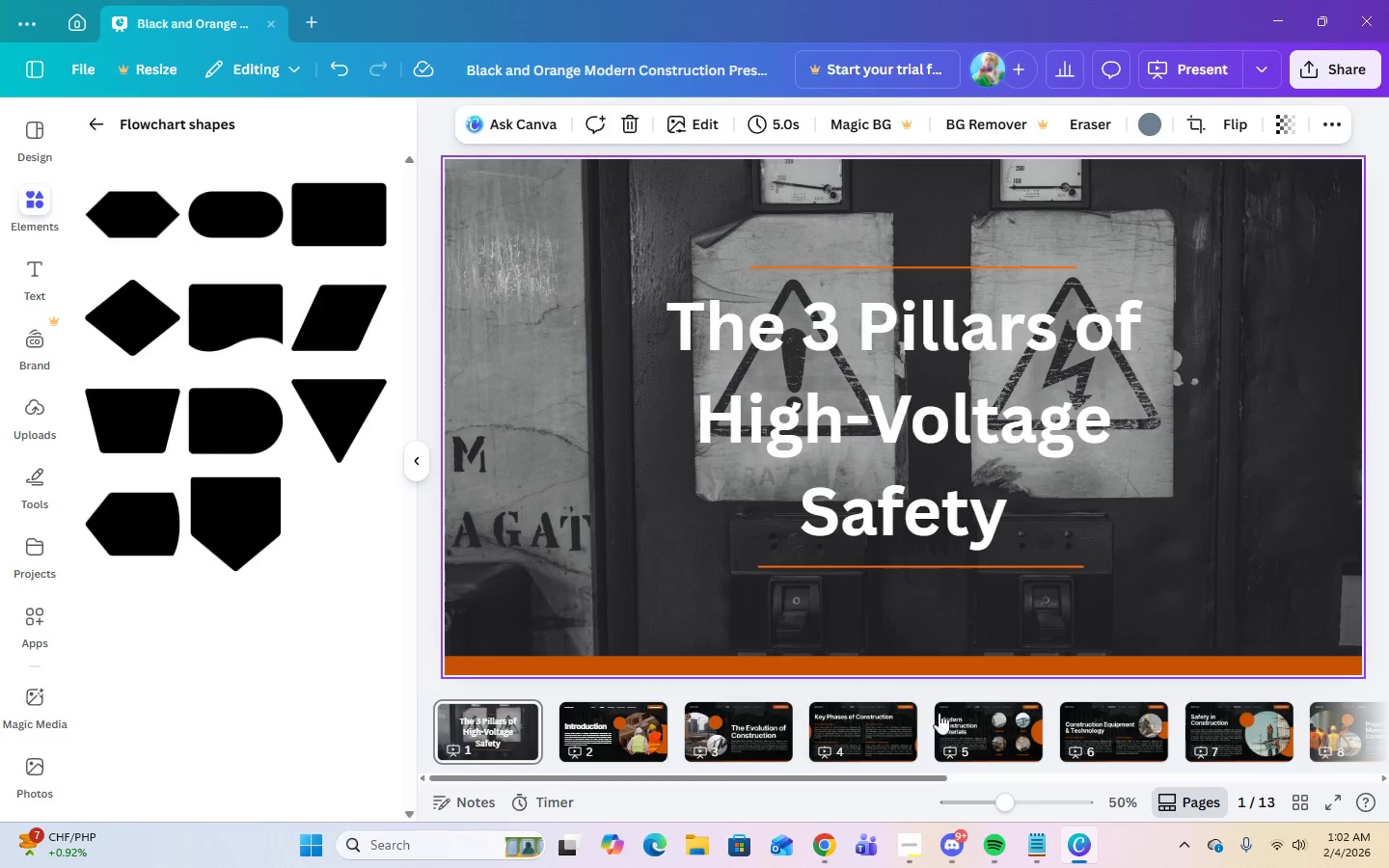 
left_click([611, 734])
 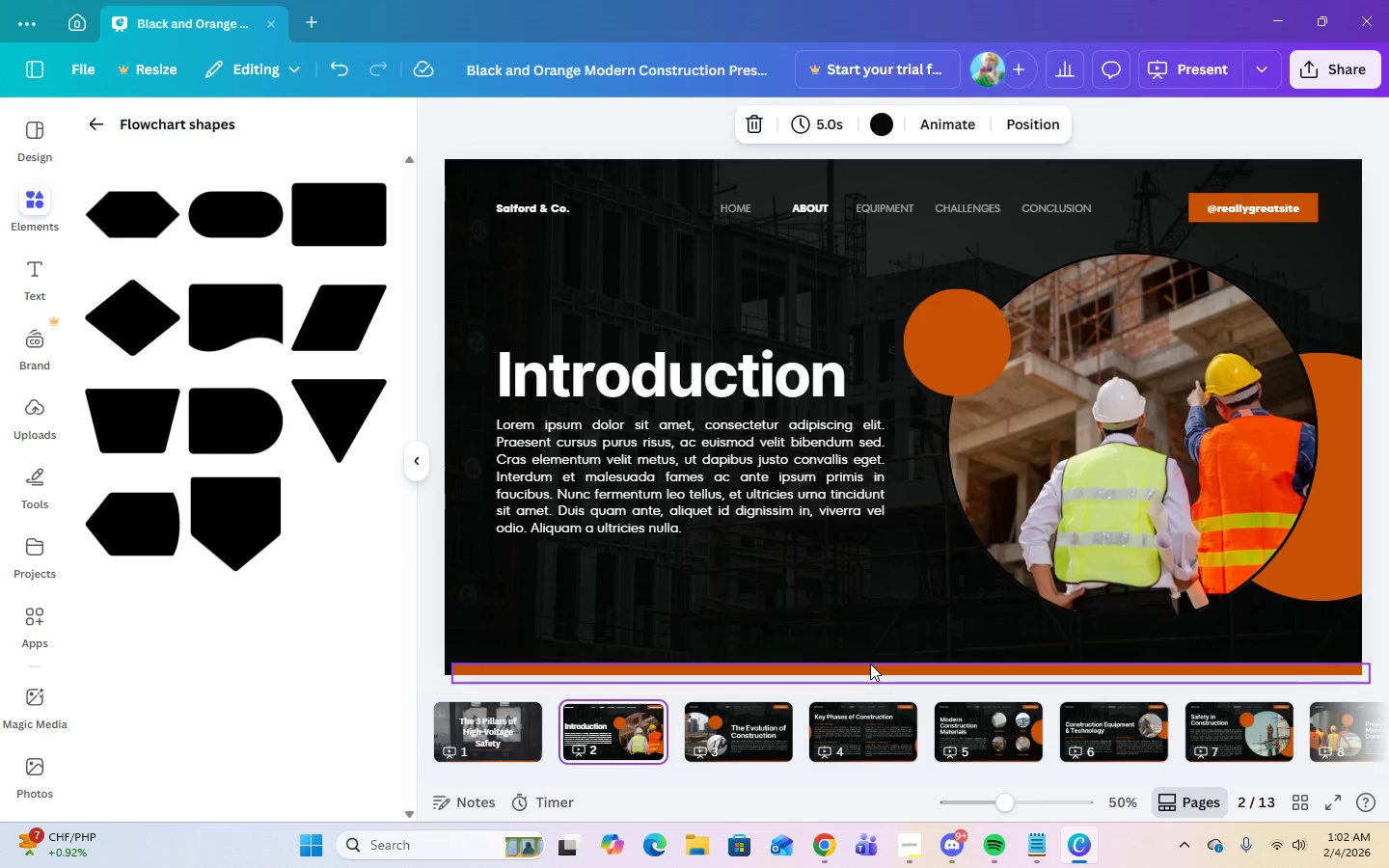 
left_click([870, 666])
 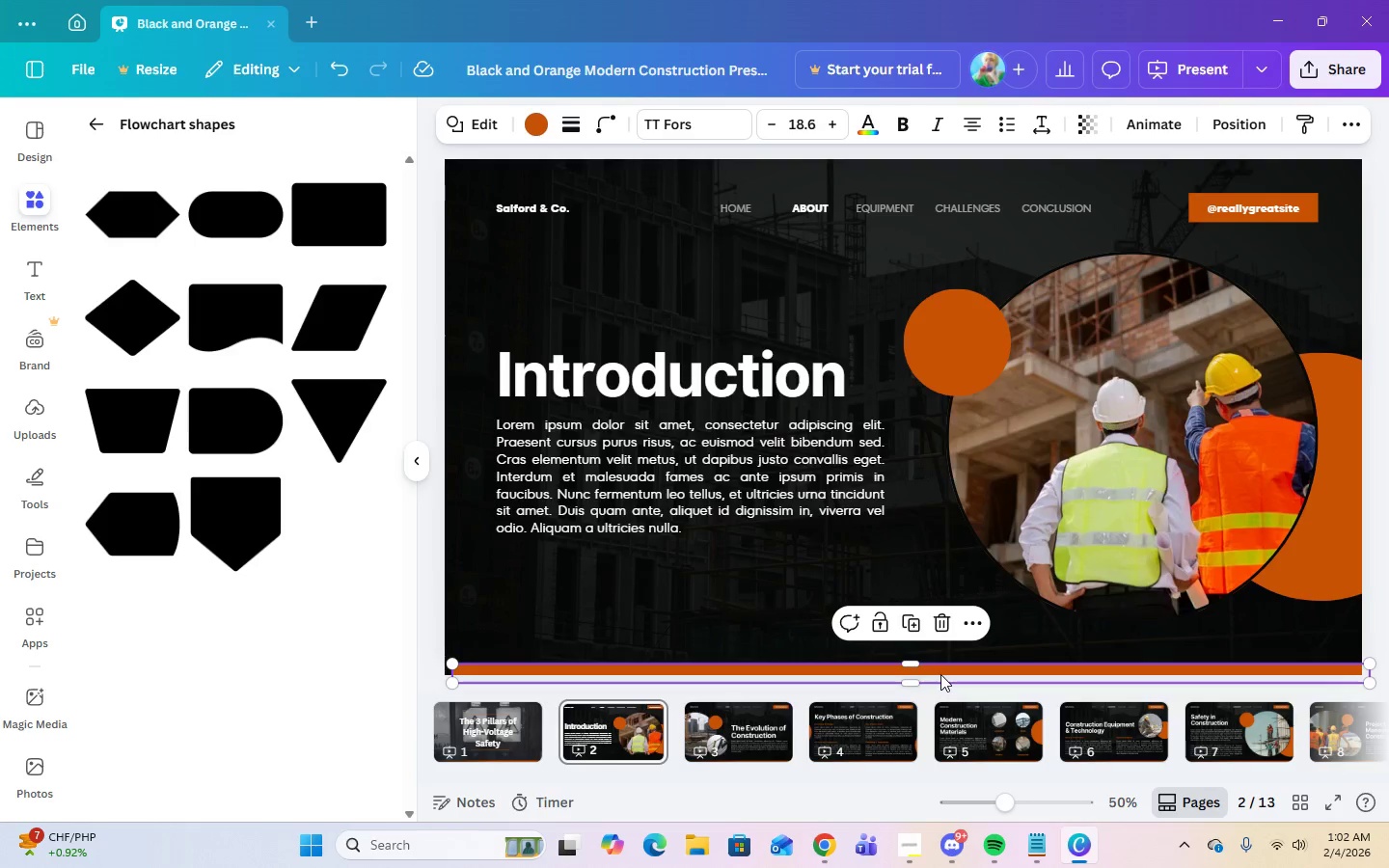 
left_click([1018, 631])
 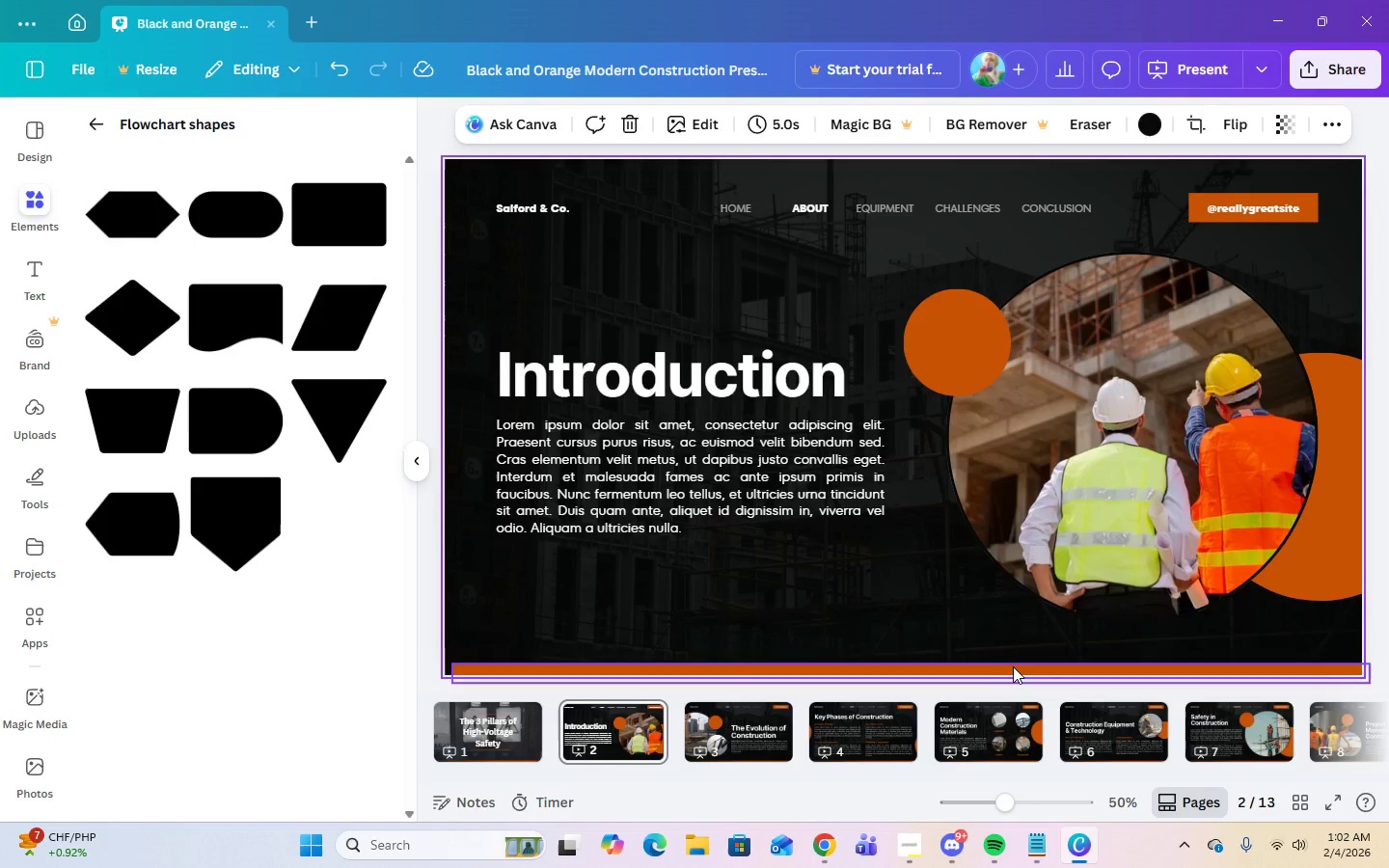 
left_click_drag(start_coordinate=[1013, 666], to_coordinate=[529, 728])
 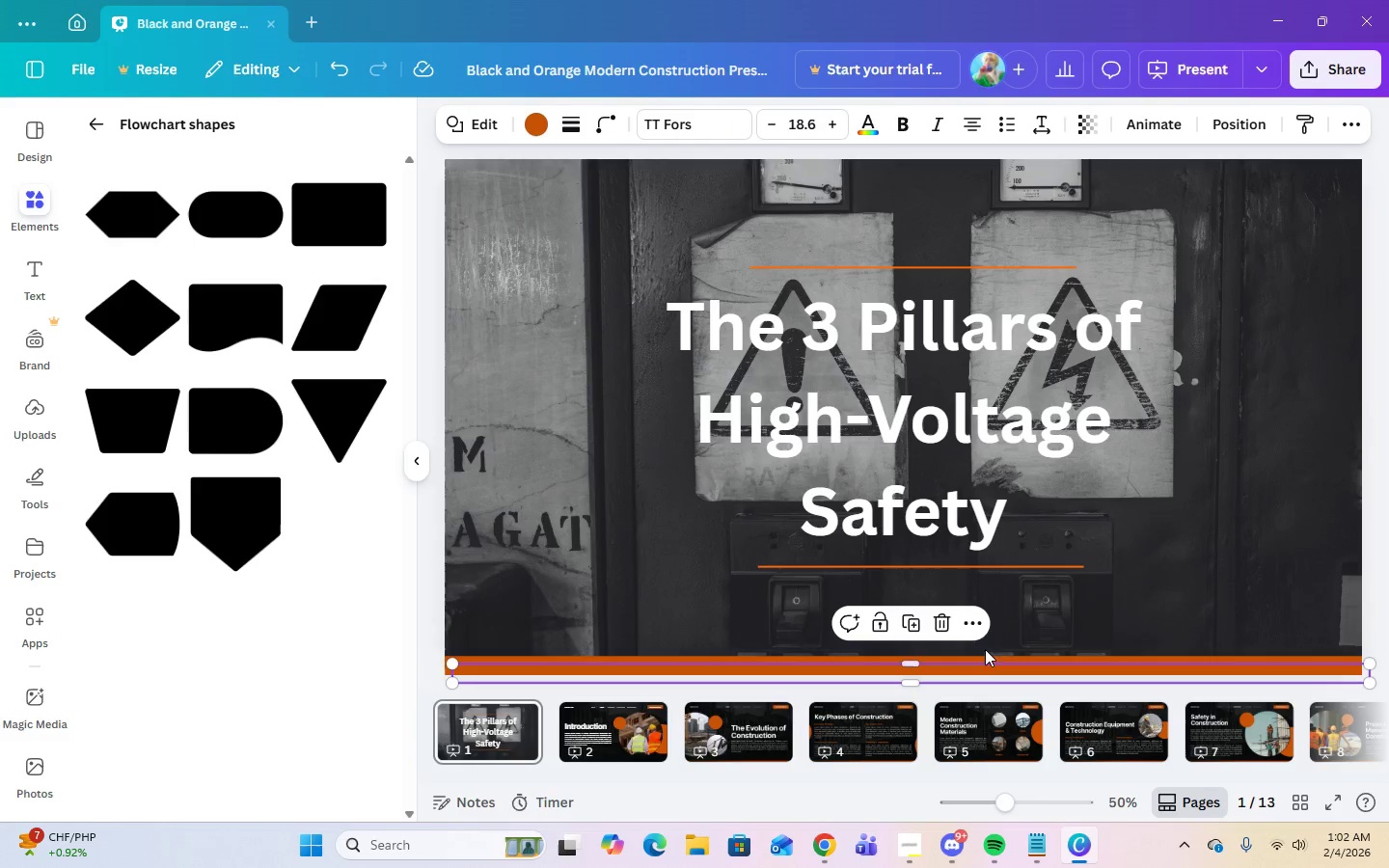 
left_click([1173, 563])
 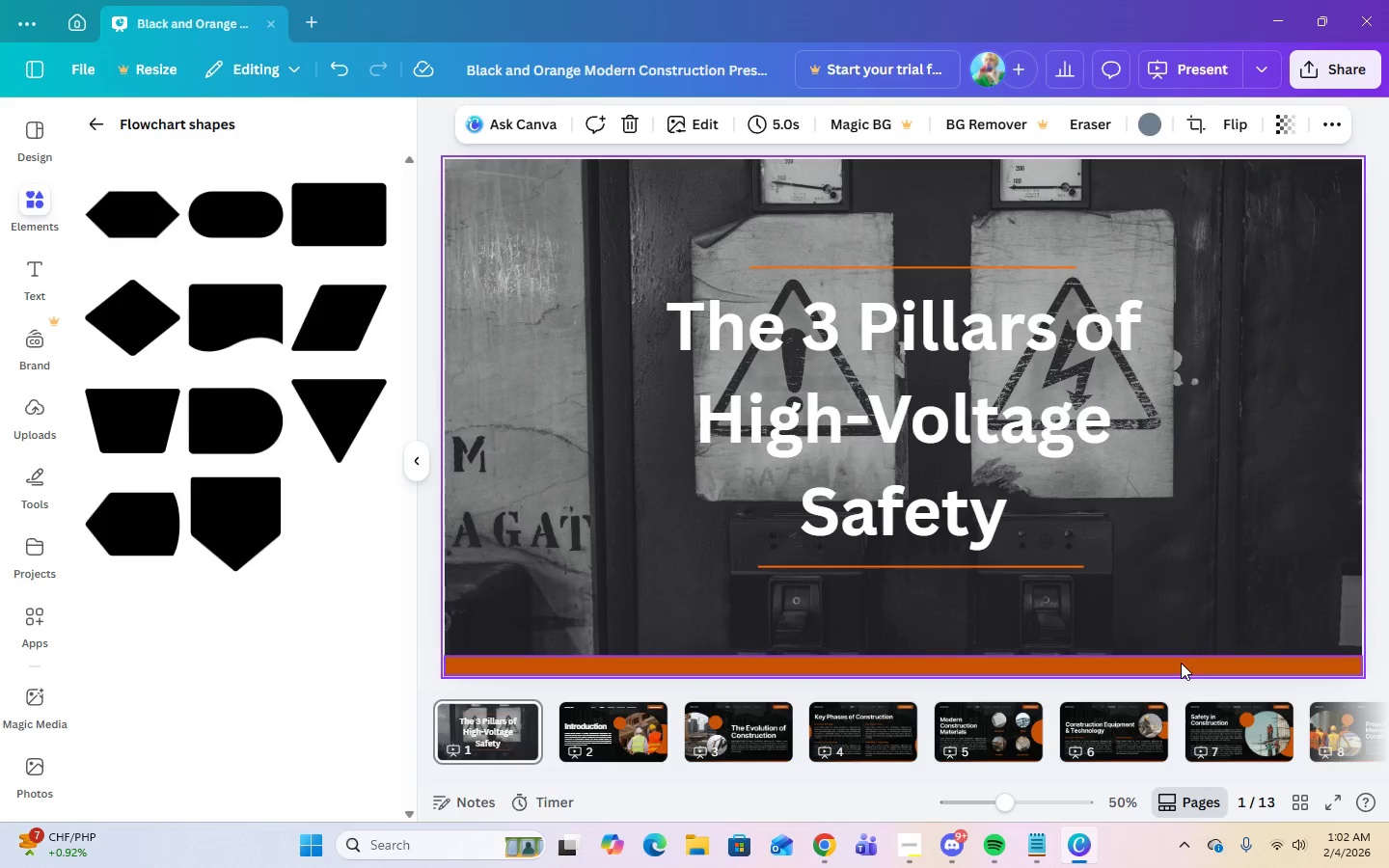 
left_click_drag(start_coordinate=[1181, 663], to_coordinate=[1180, 171])
 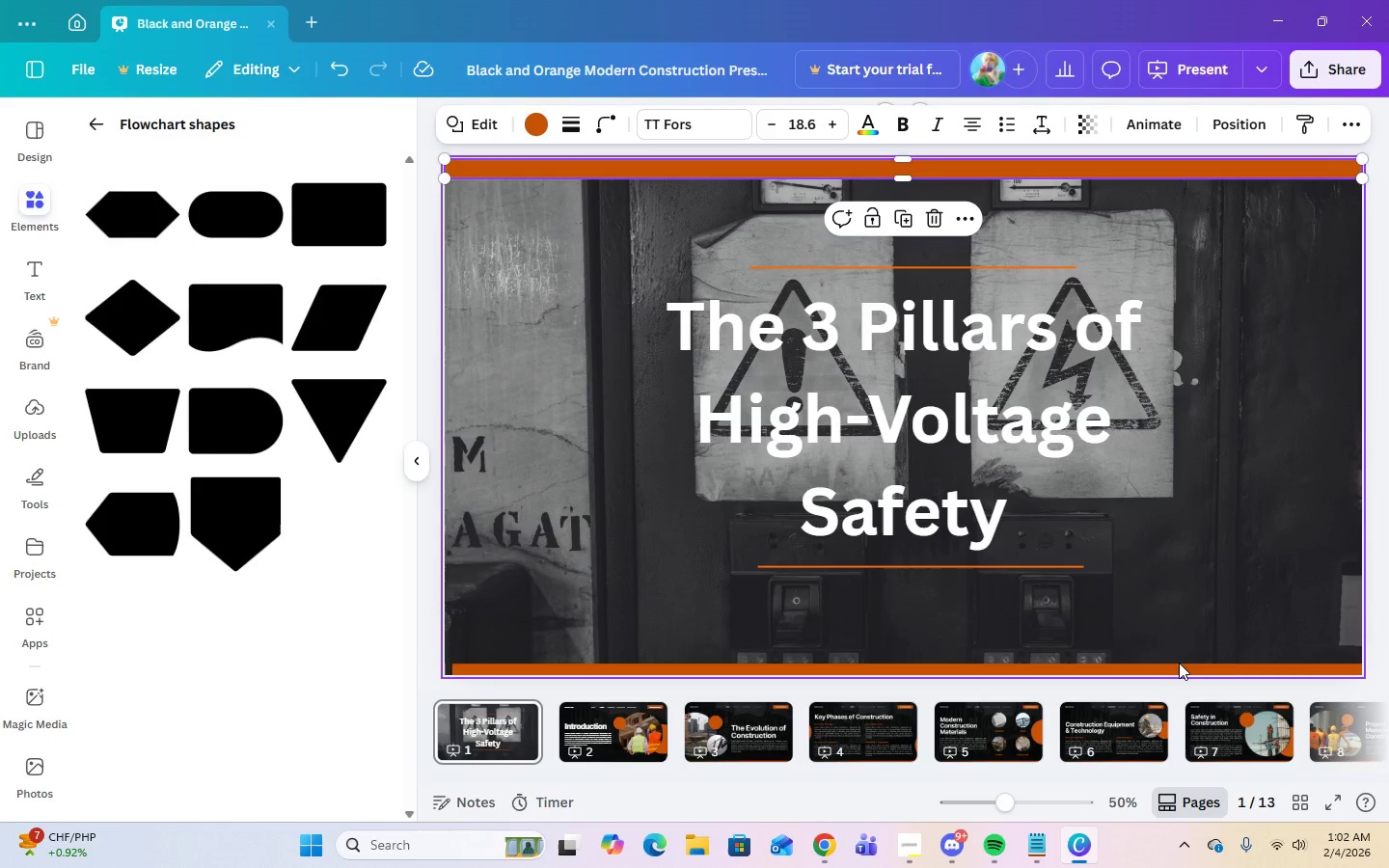 
left_click_drag(start_coordinate=[1181, 667], to_coordinate=[1183, 658])
 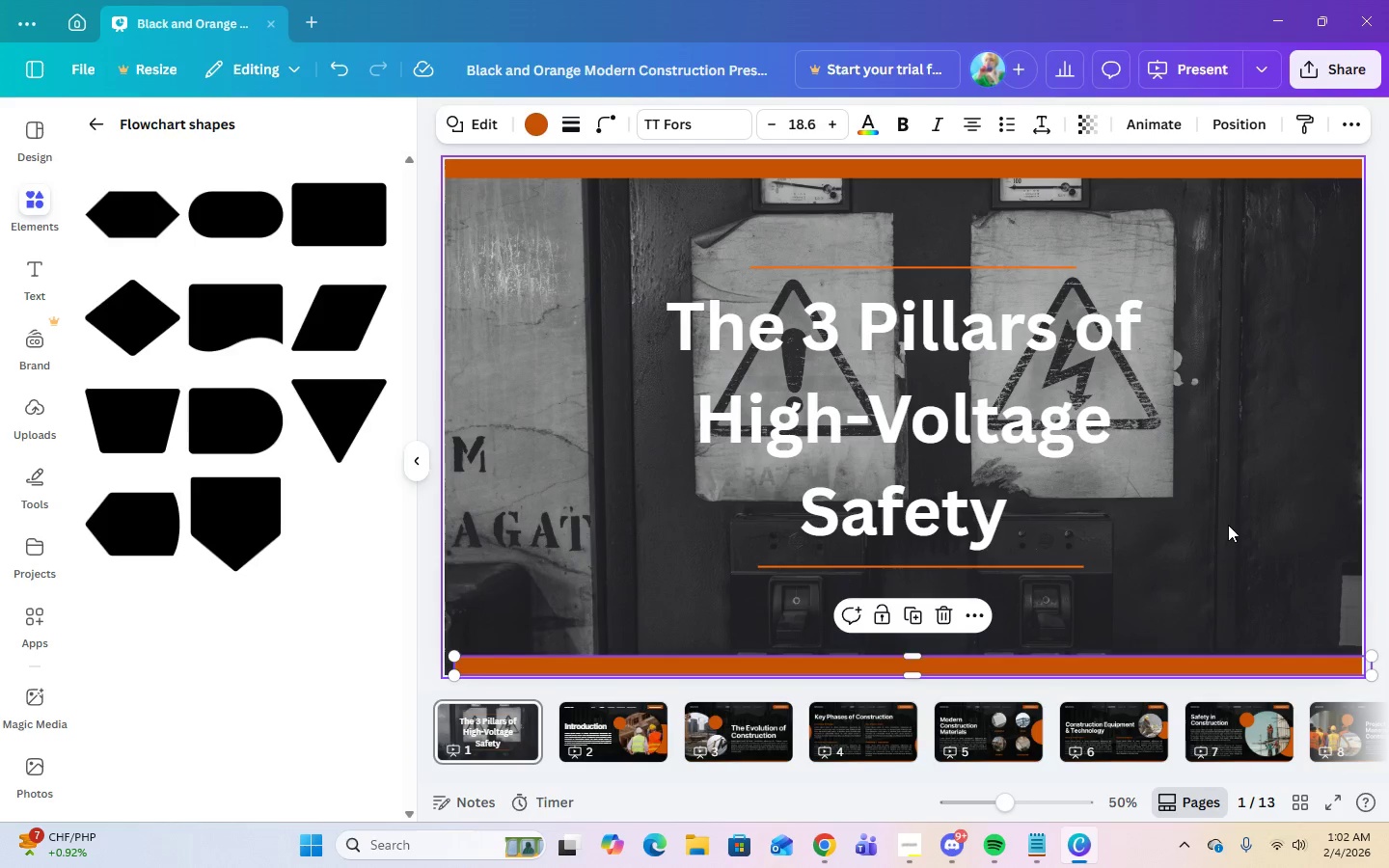 
left_click([1228, 525])
 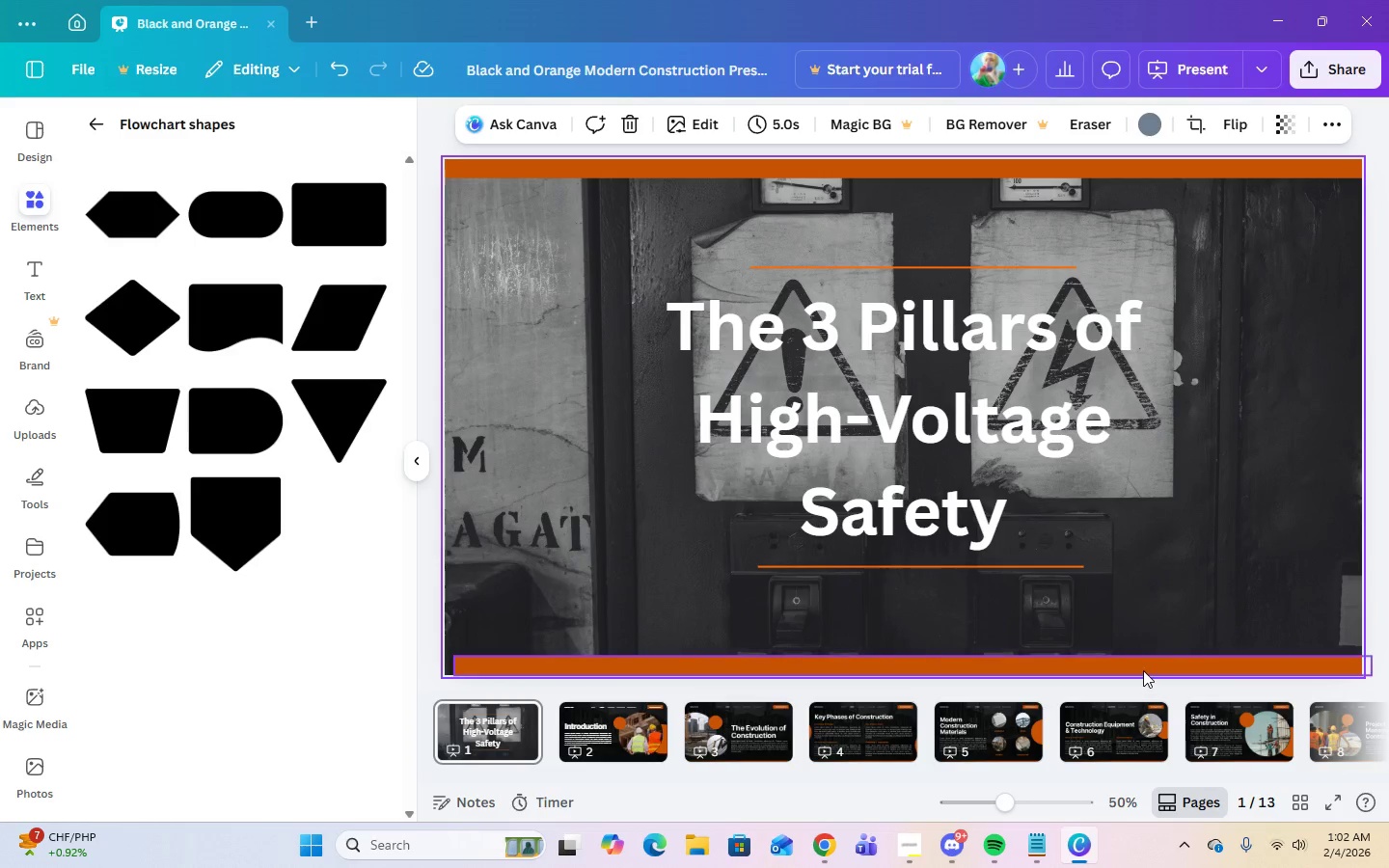 
left_click_drag(start_coordinate=[1143, 669], to_coordinate=[1135, 665])
 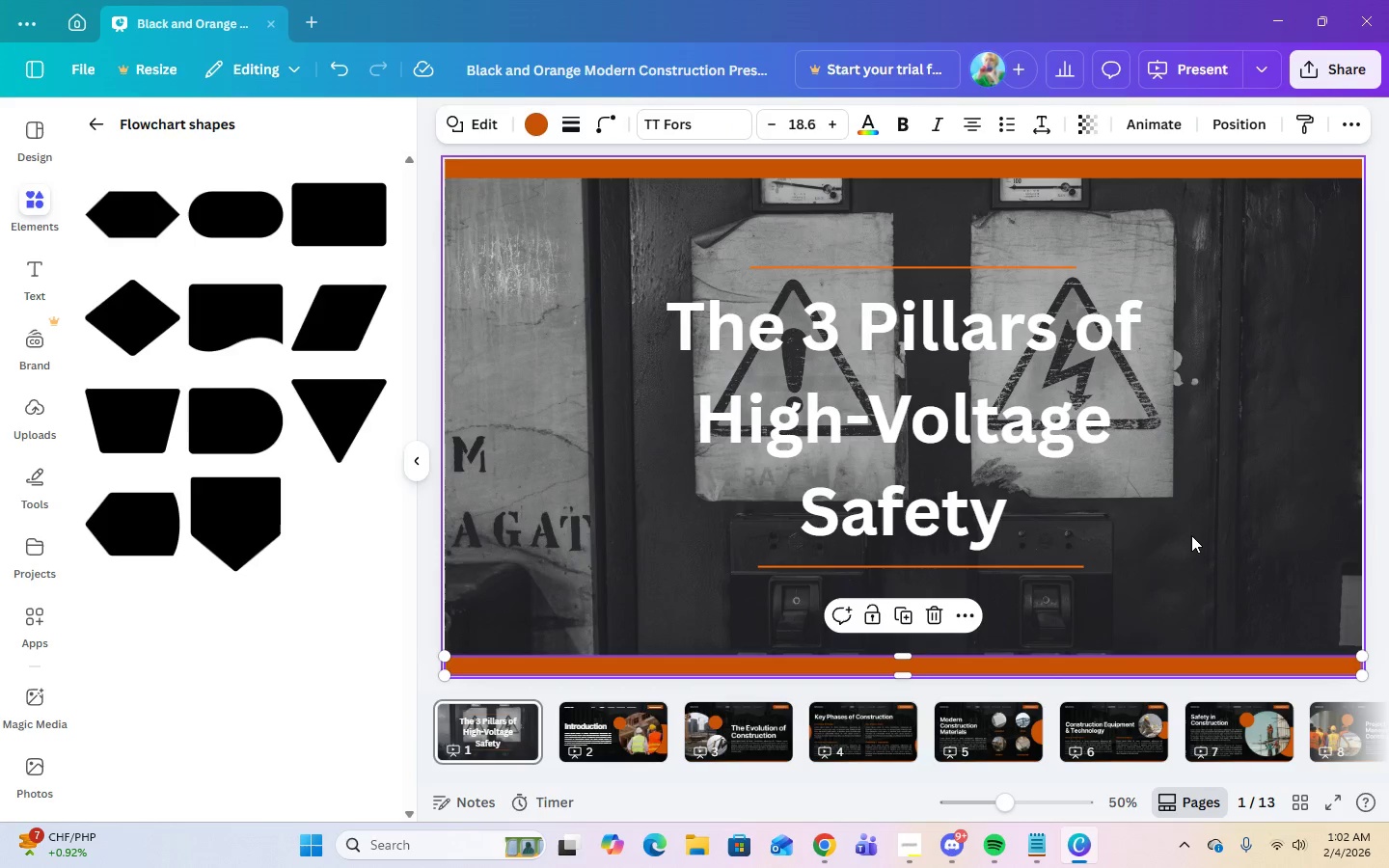 
left_click([1191, 535])
 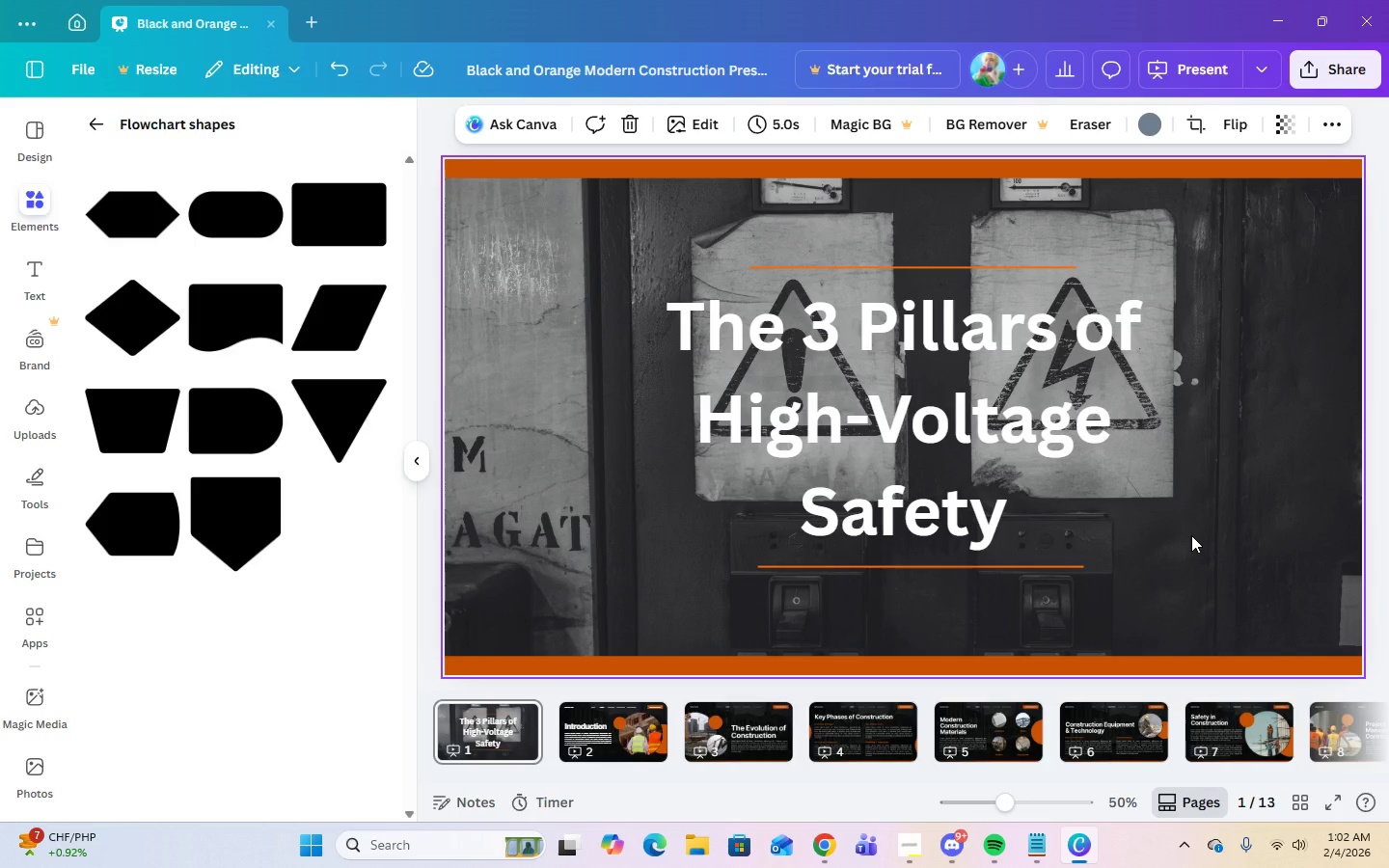 
left_click([595, 167])
 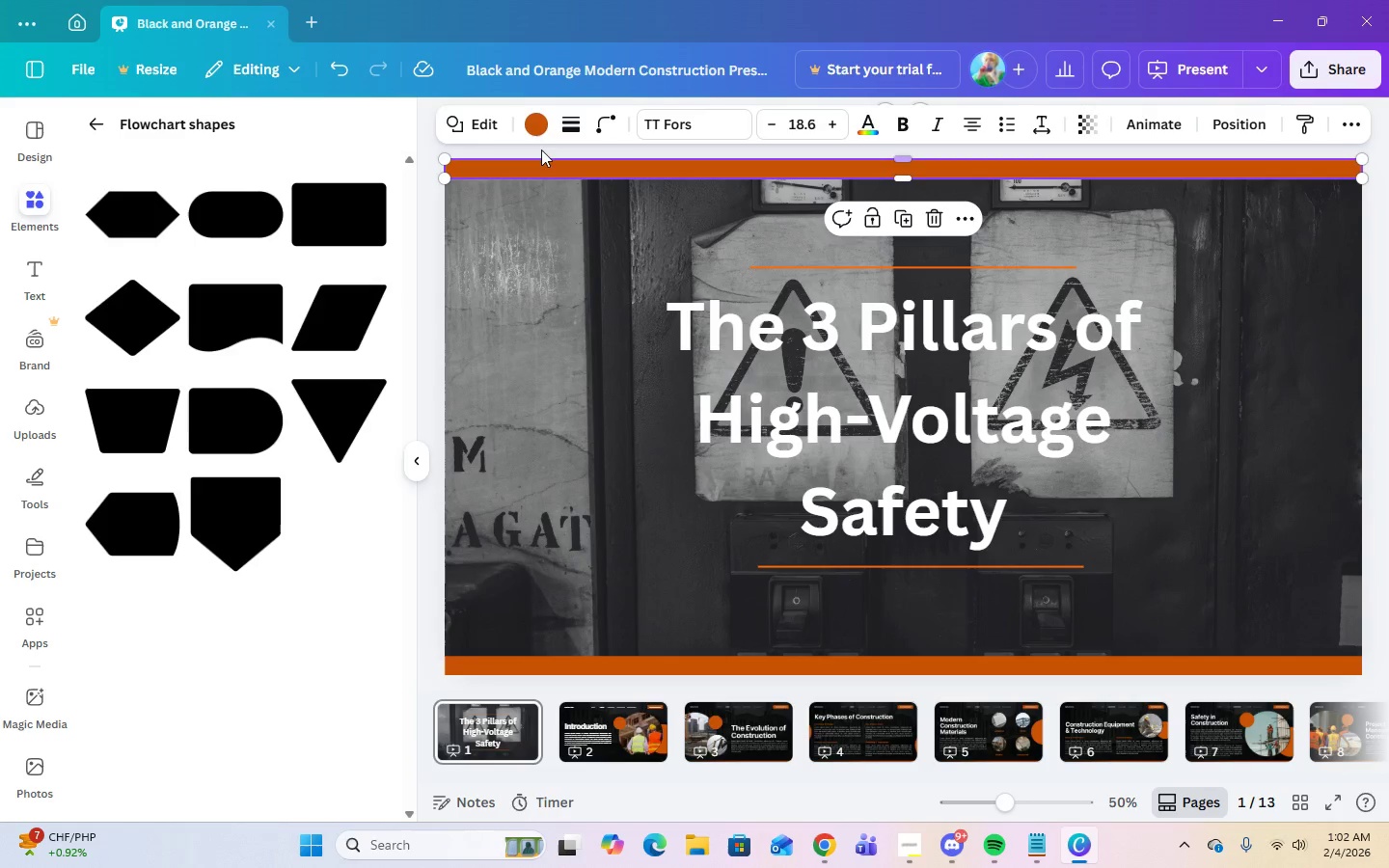 
left_click([542, 127])
 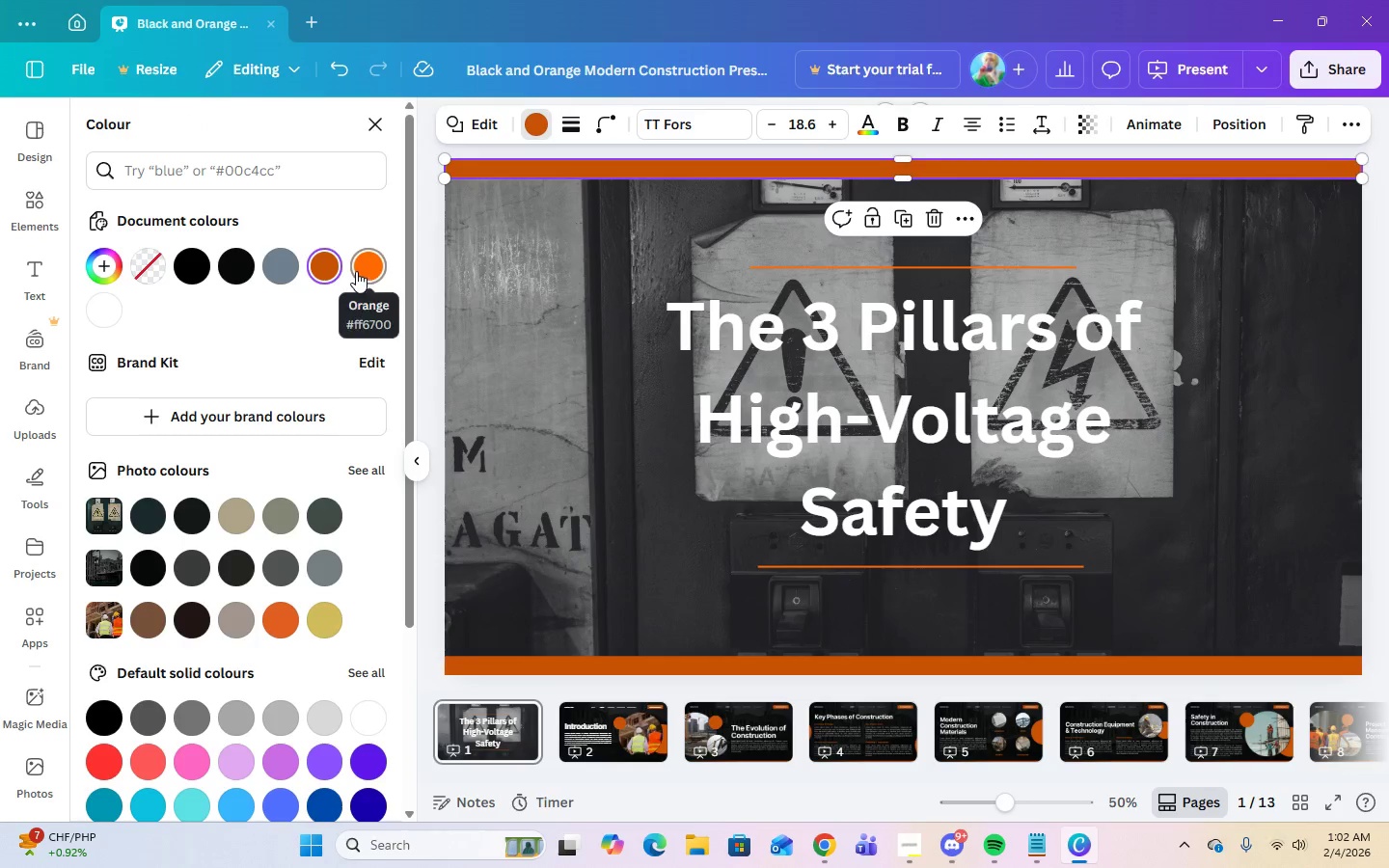 
left_click([356, 271])
 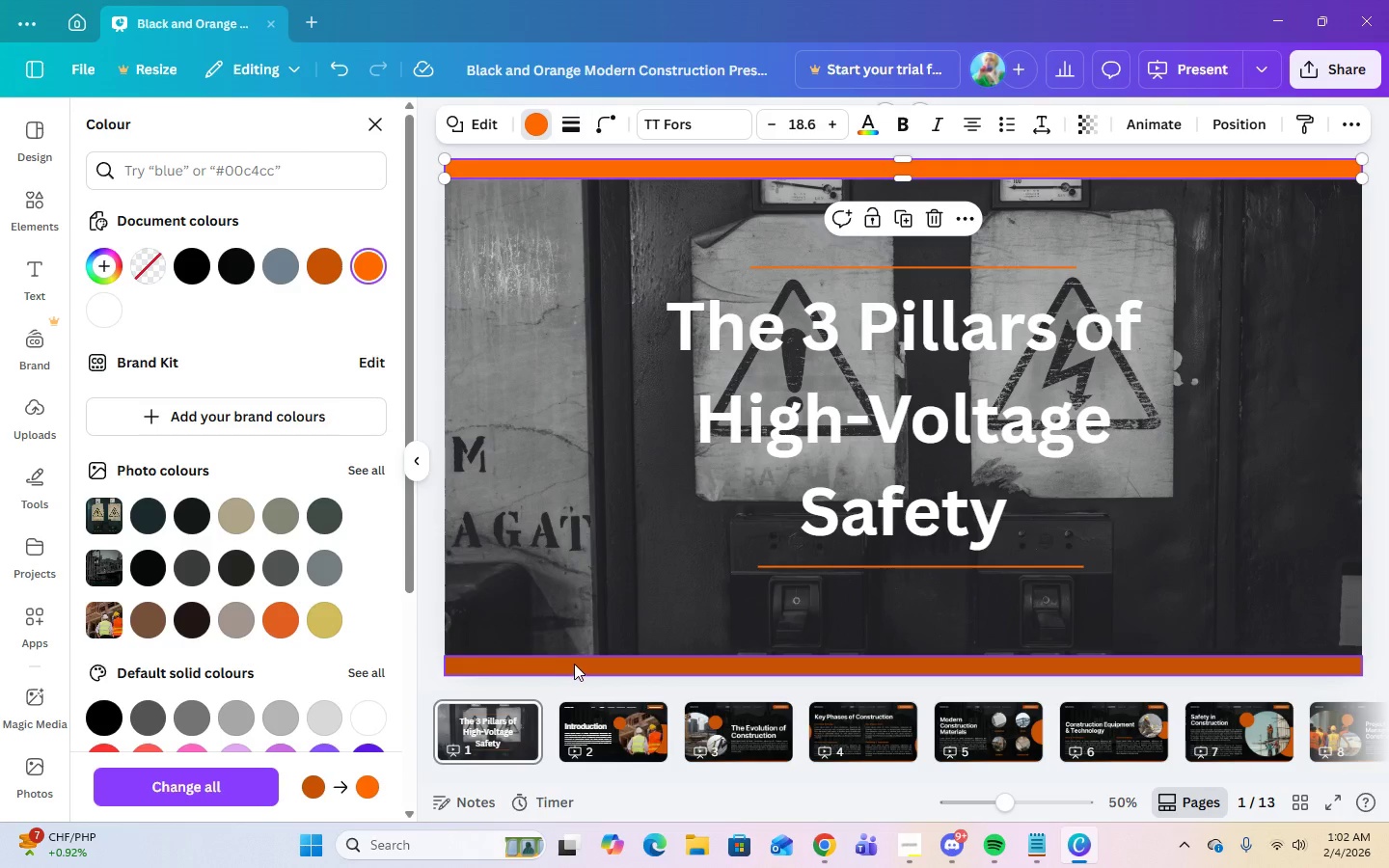 
left_click([577, 667])
 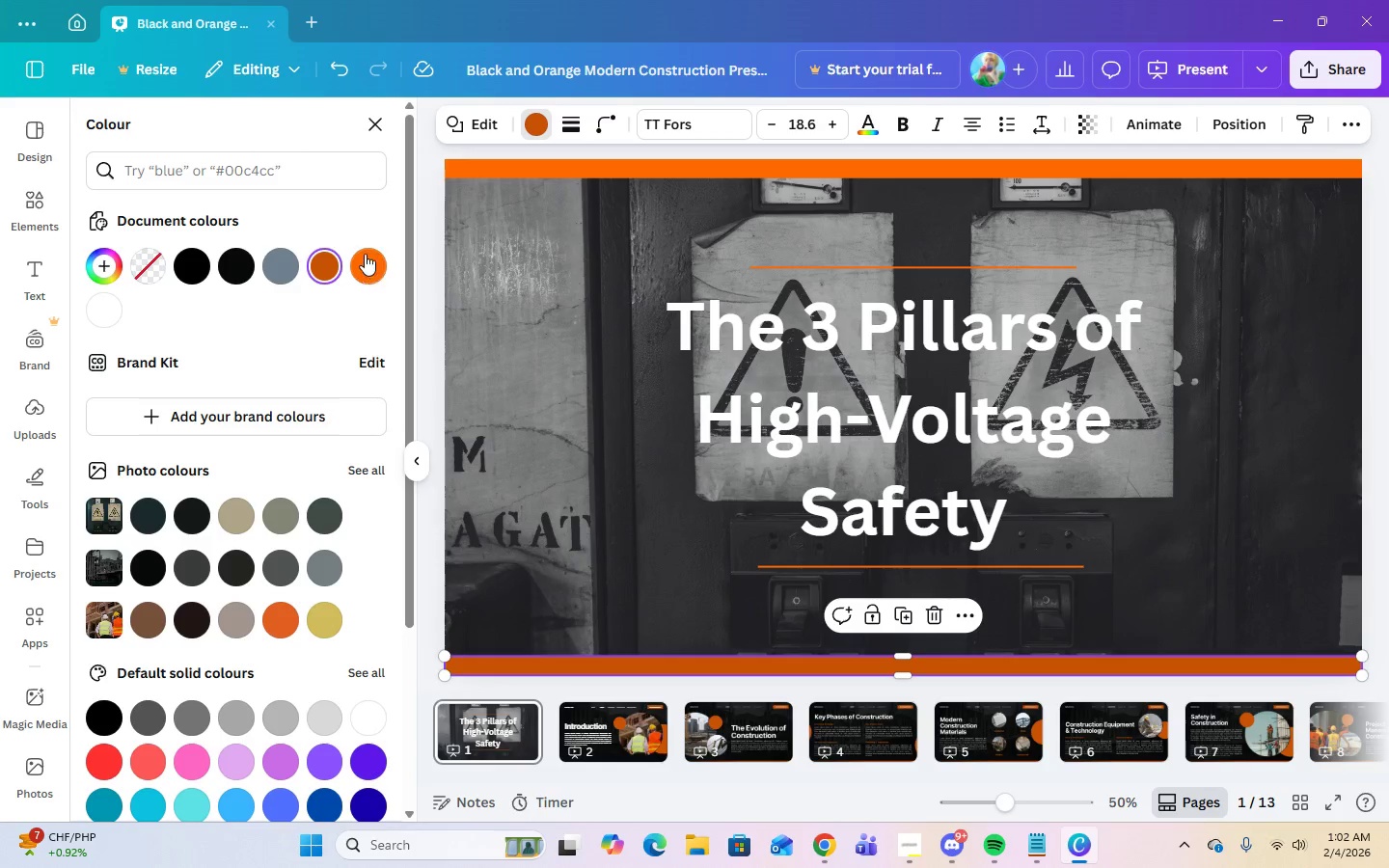 
left_click([365, 254])
 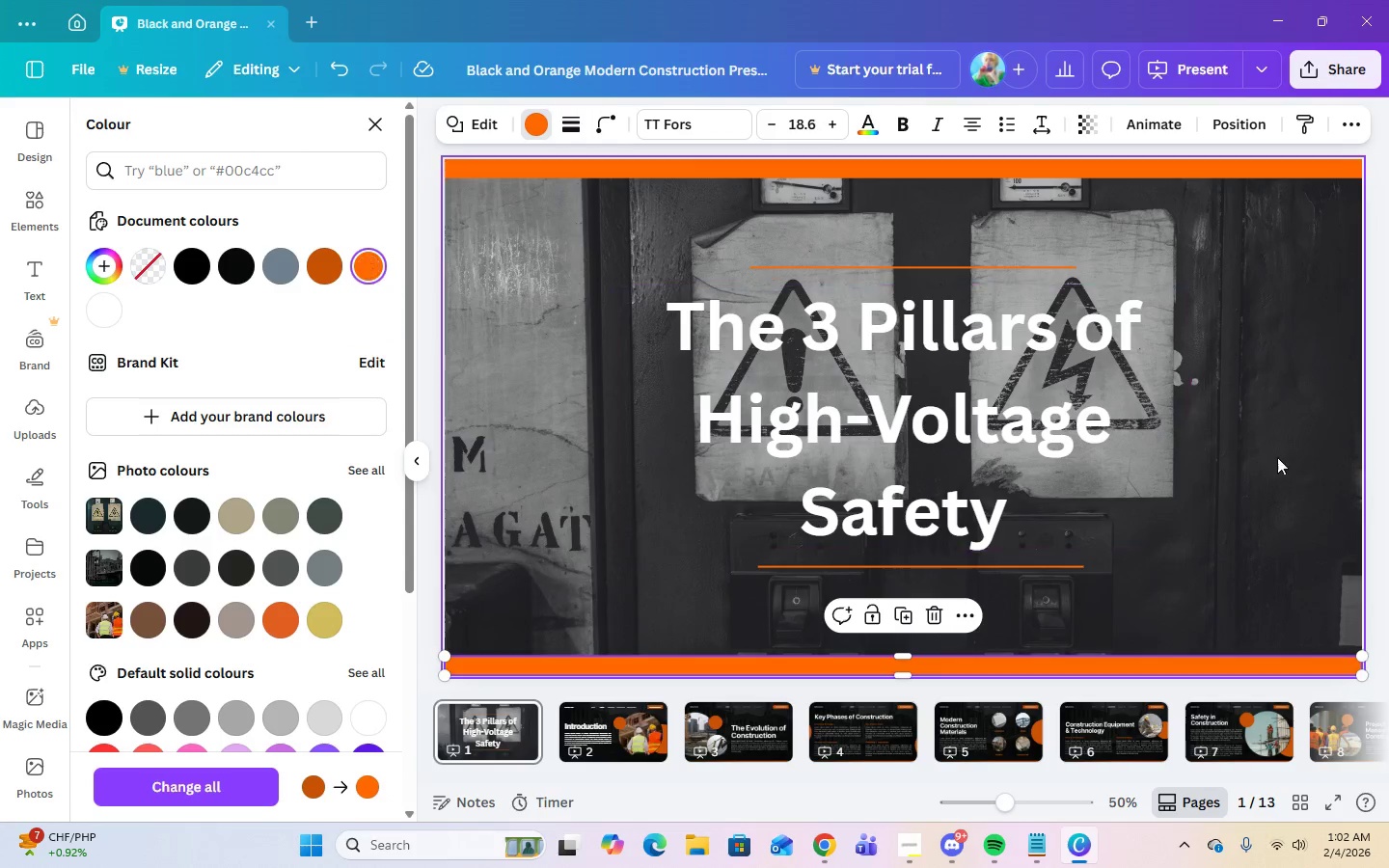 
left_click([1313, 483])
 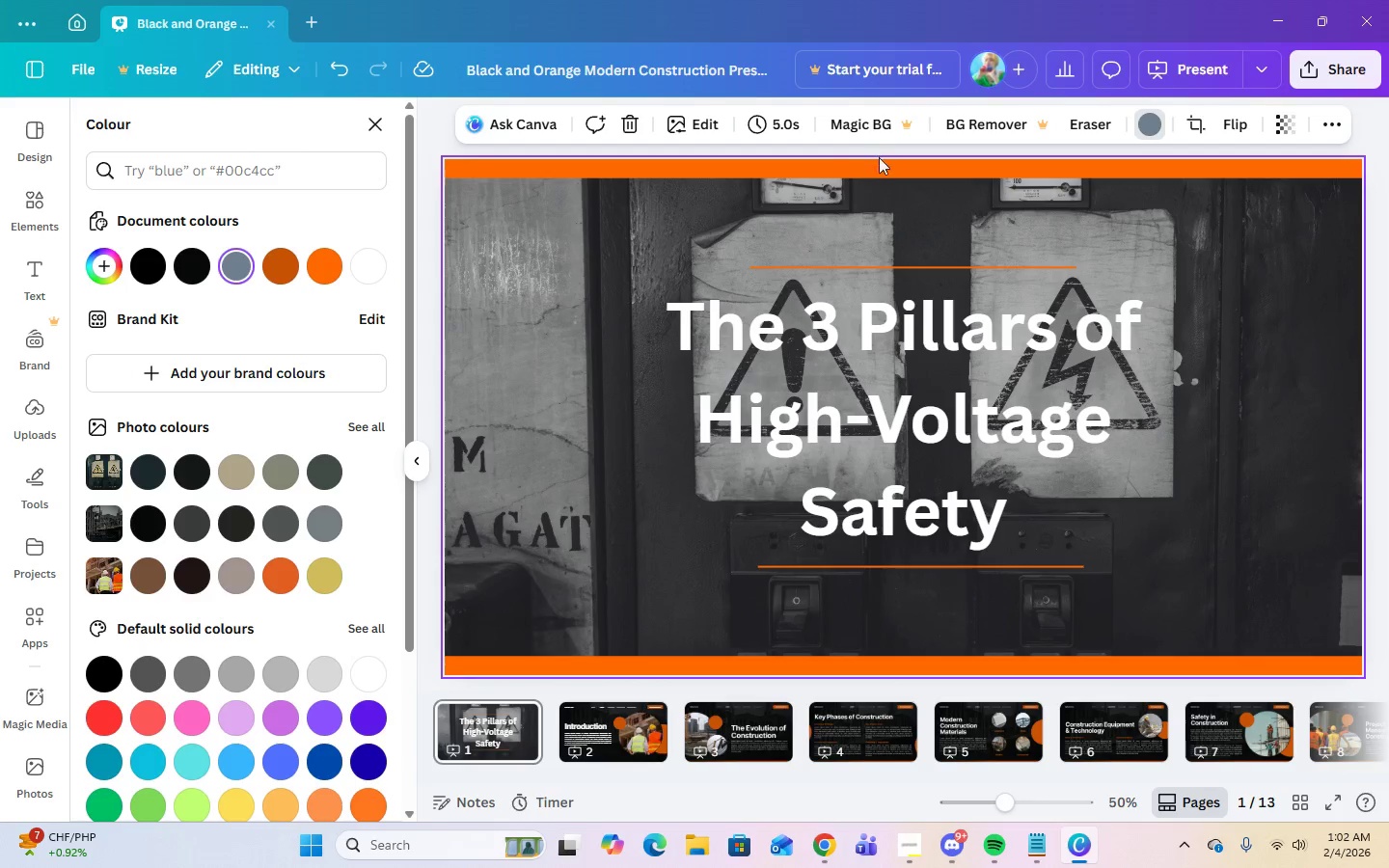 
left_click([881, 166])
 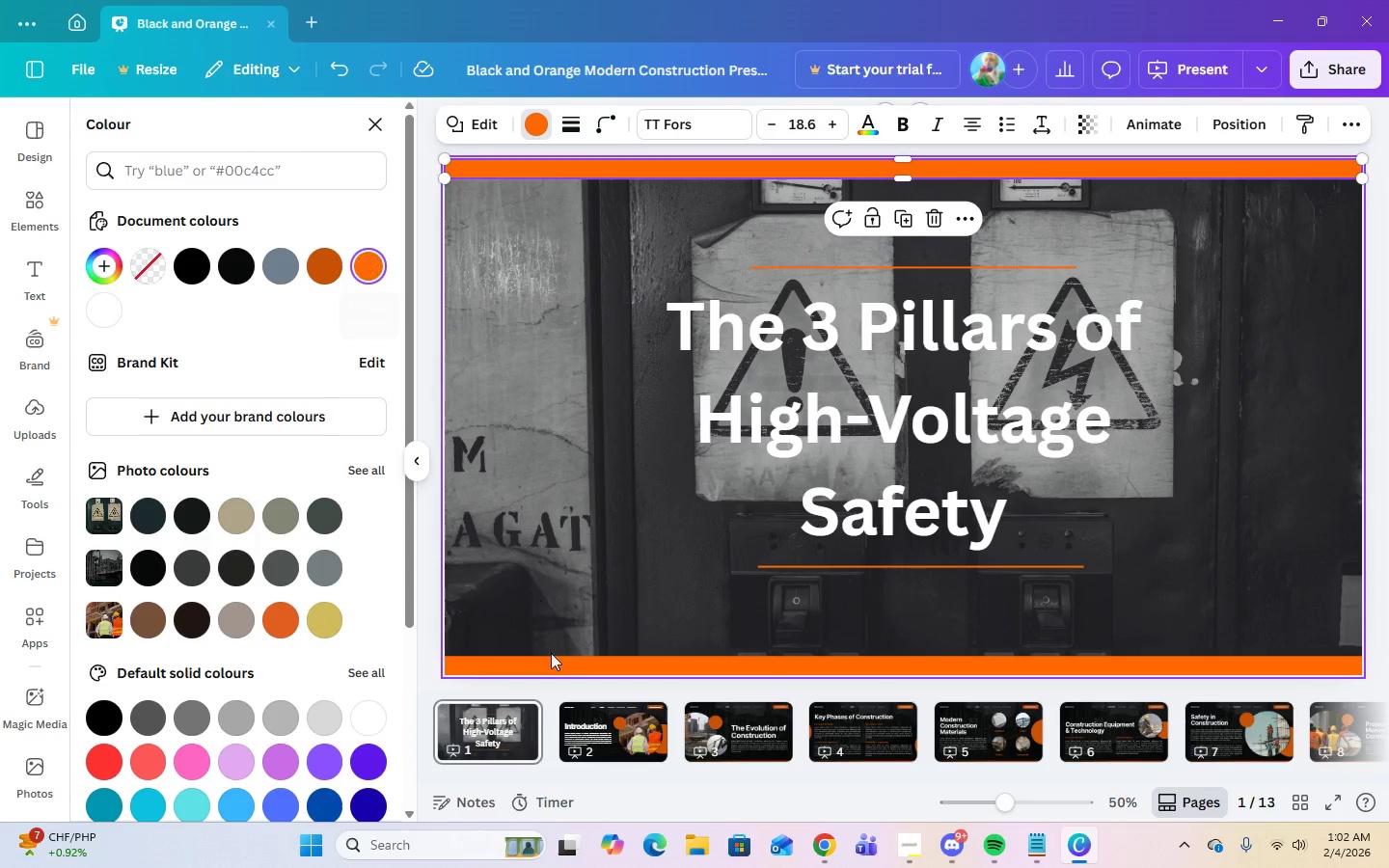 
left_click([553, 665])
 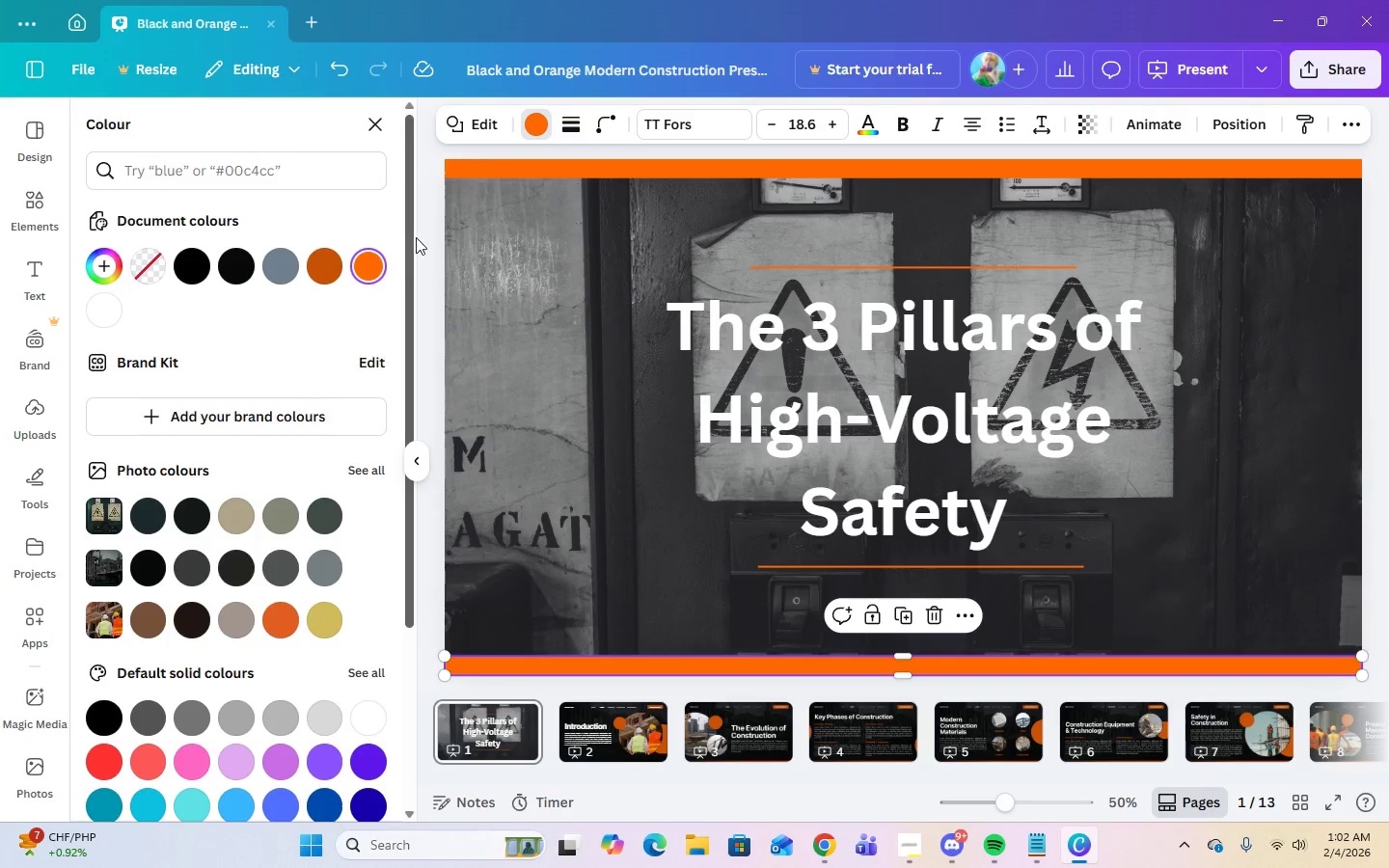 
left_click([532, 124])
 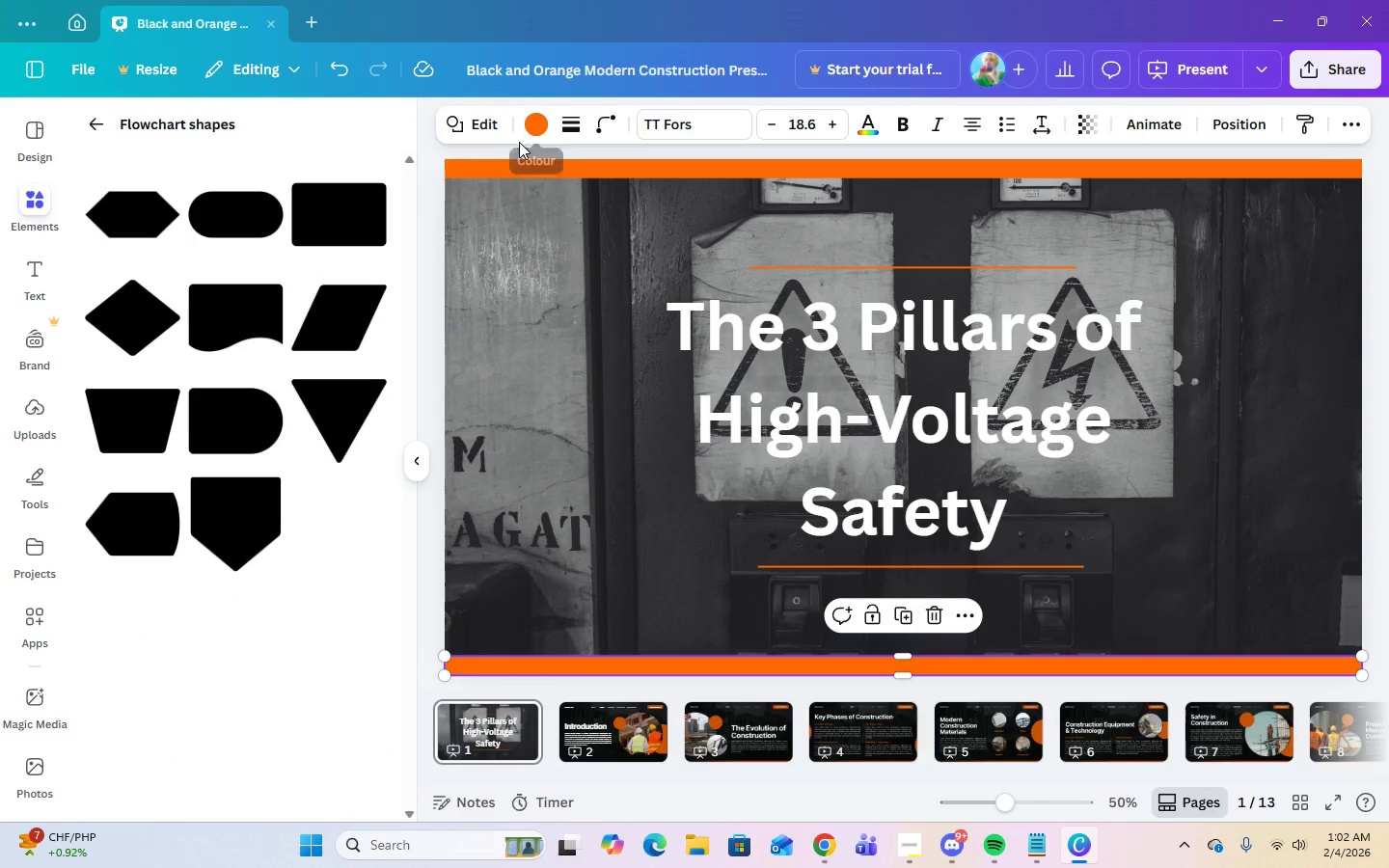 
left_click([538, 130])
 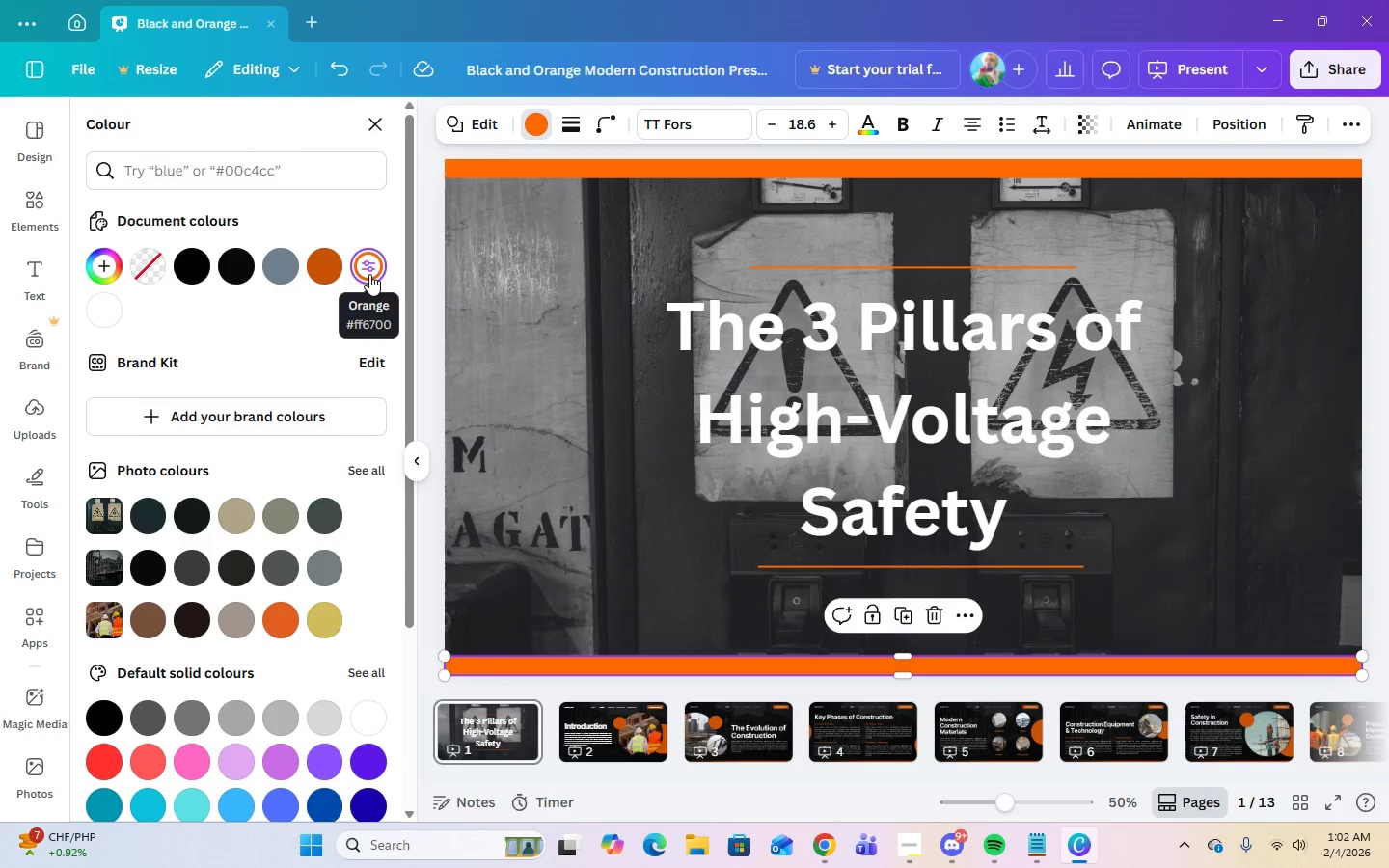 
left_click([549, 285])
 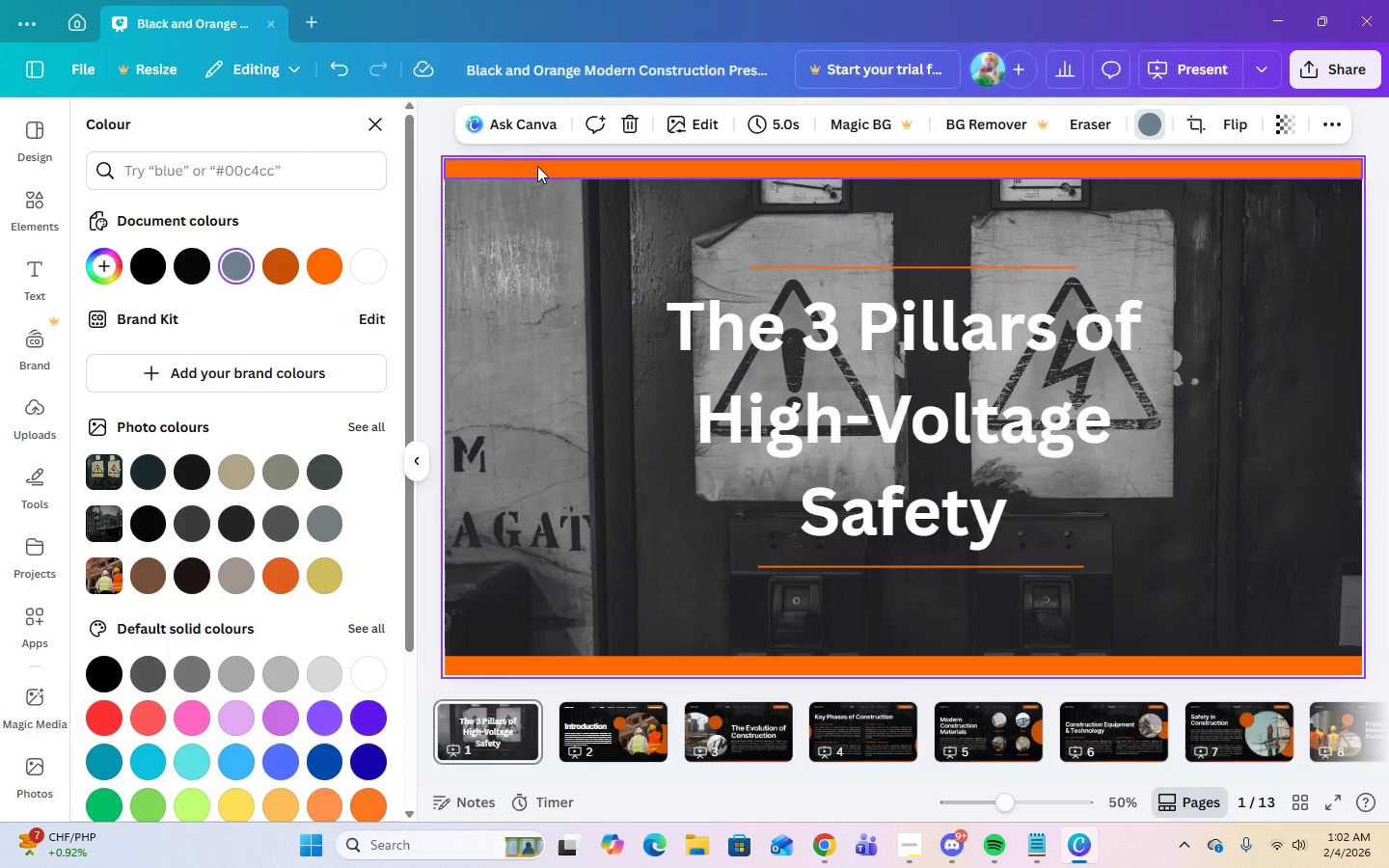 
left_click([537, 165])
 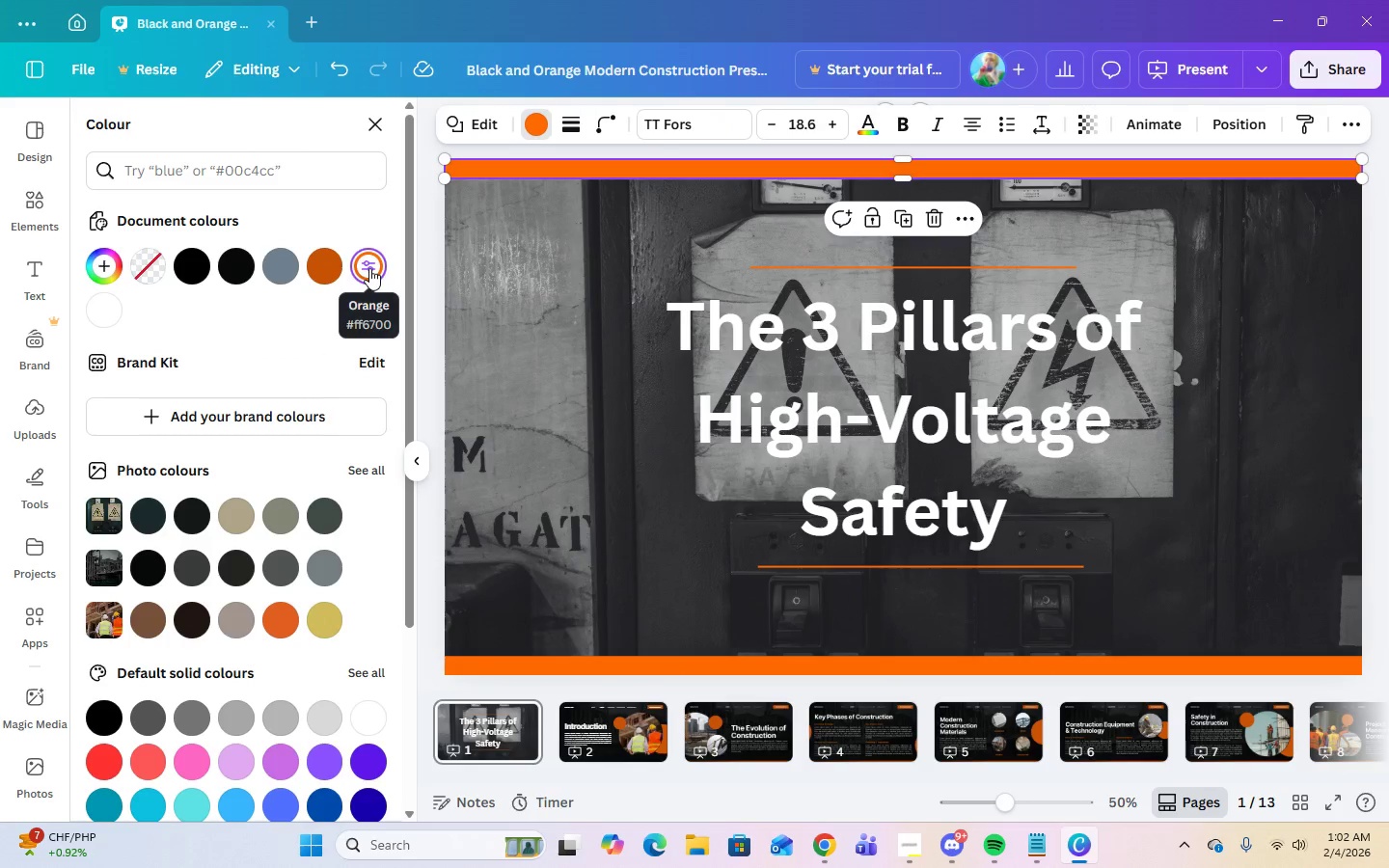 
left_click([553, 323])
 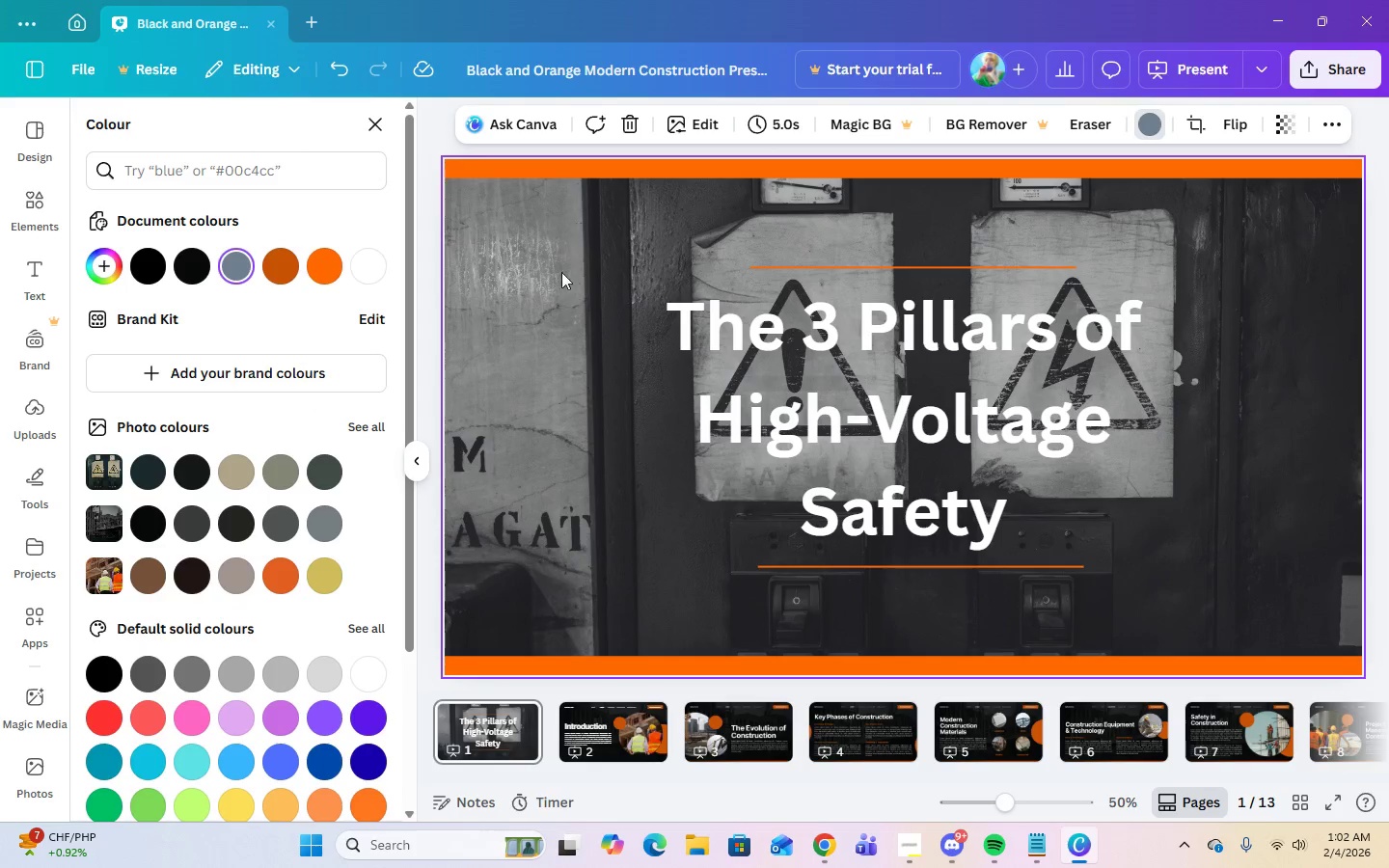 
left_click([591, 234])
 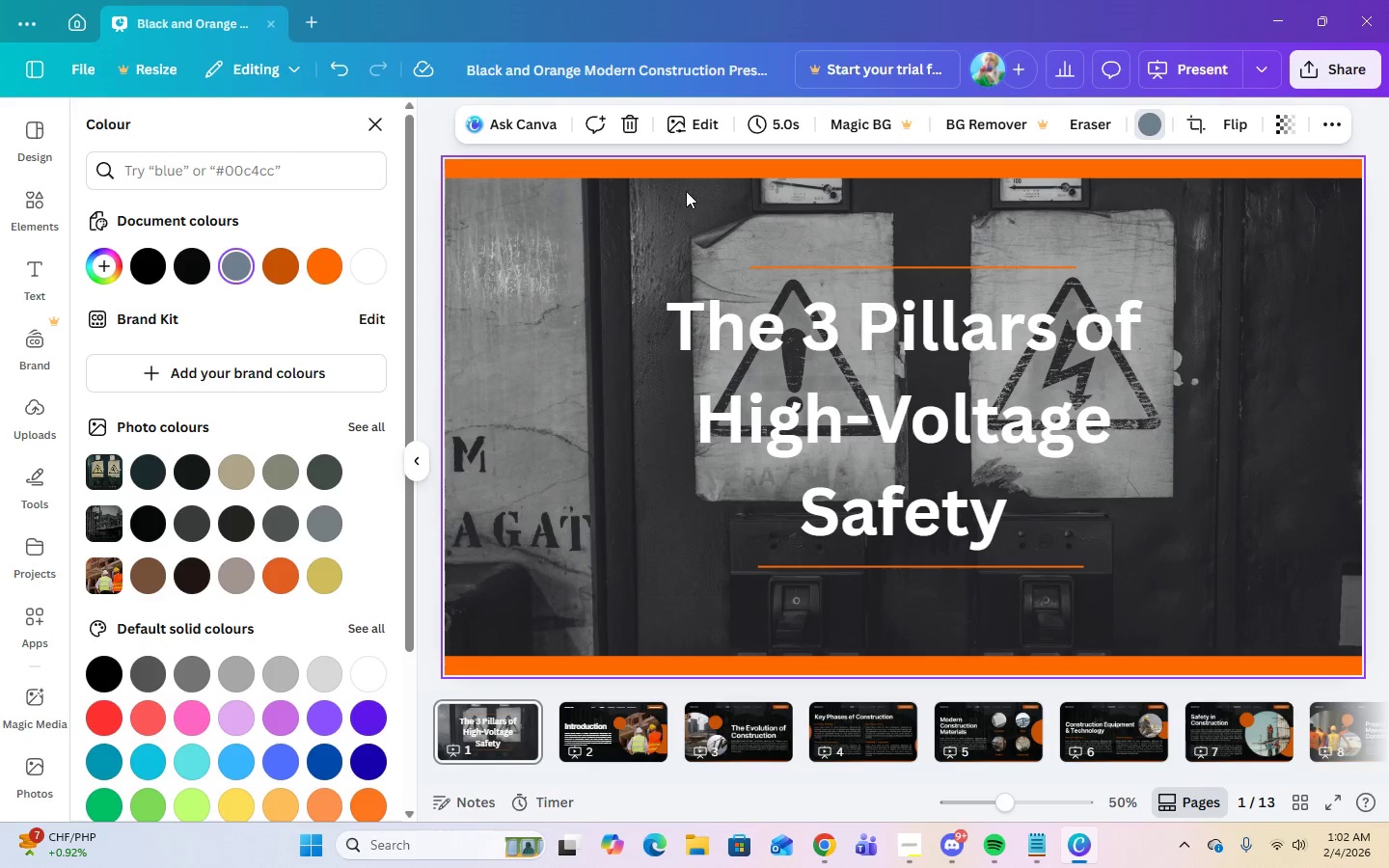 
left_click([683, 175])
 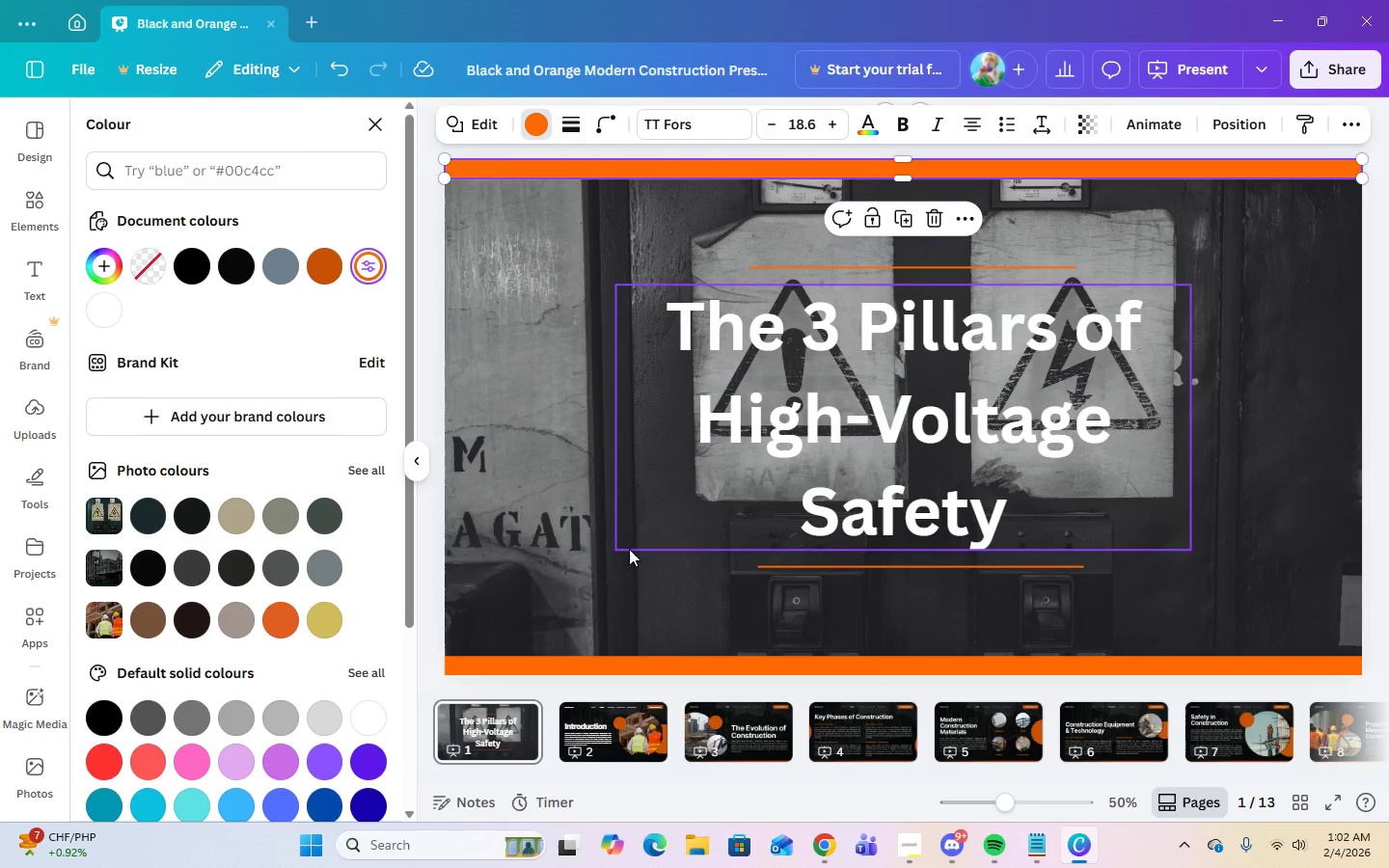 
left_click([642, 672])
 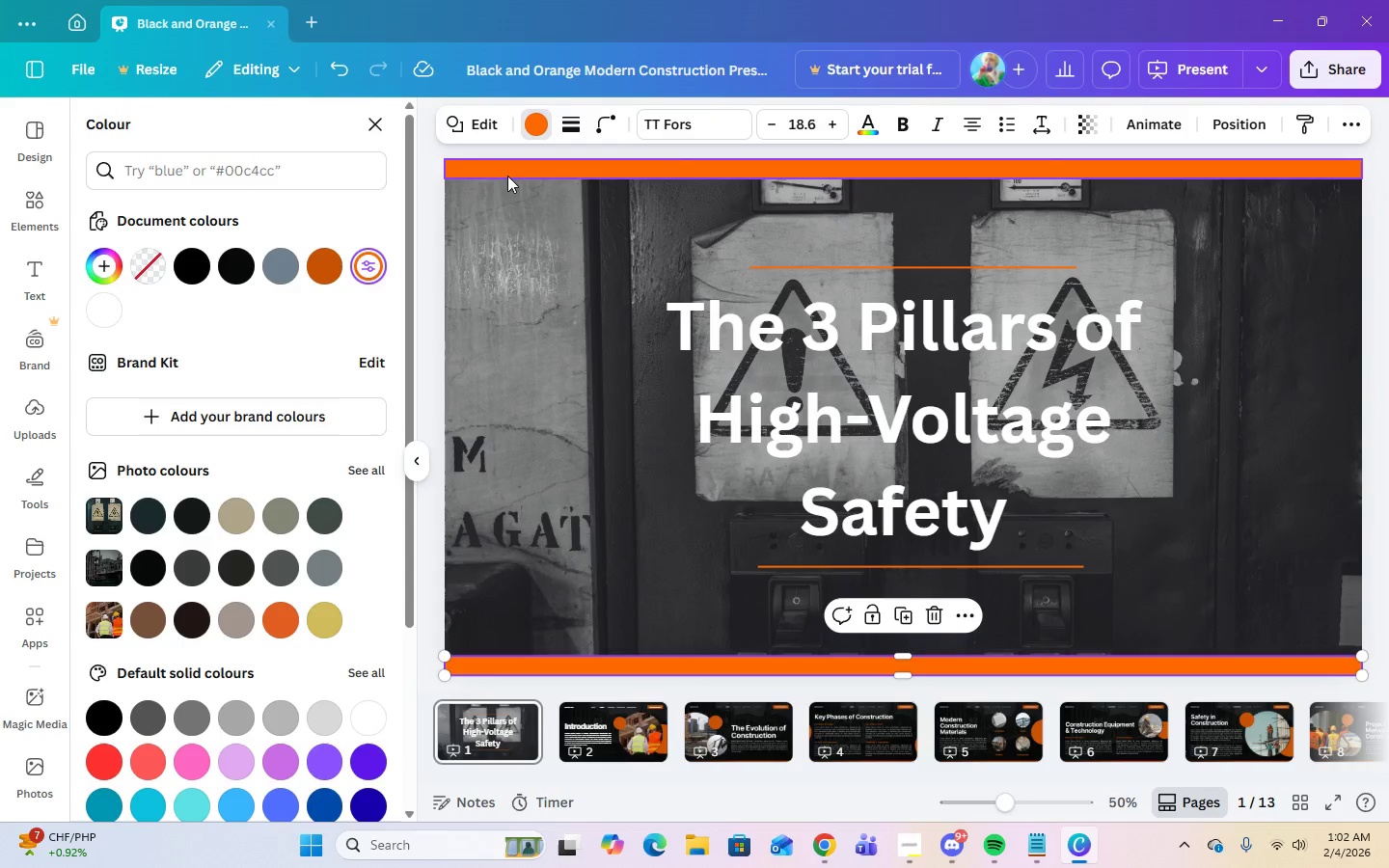 
left_click([332, 265])
 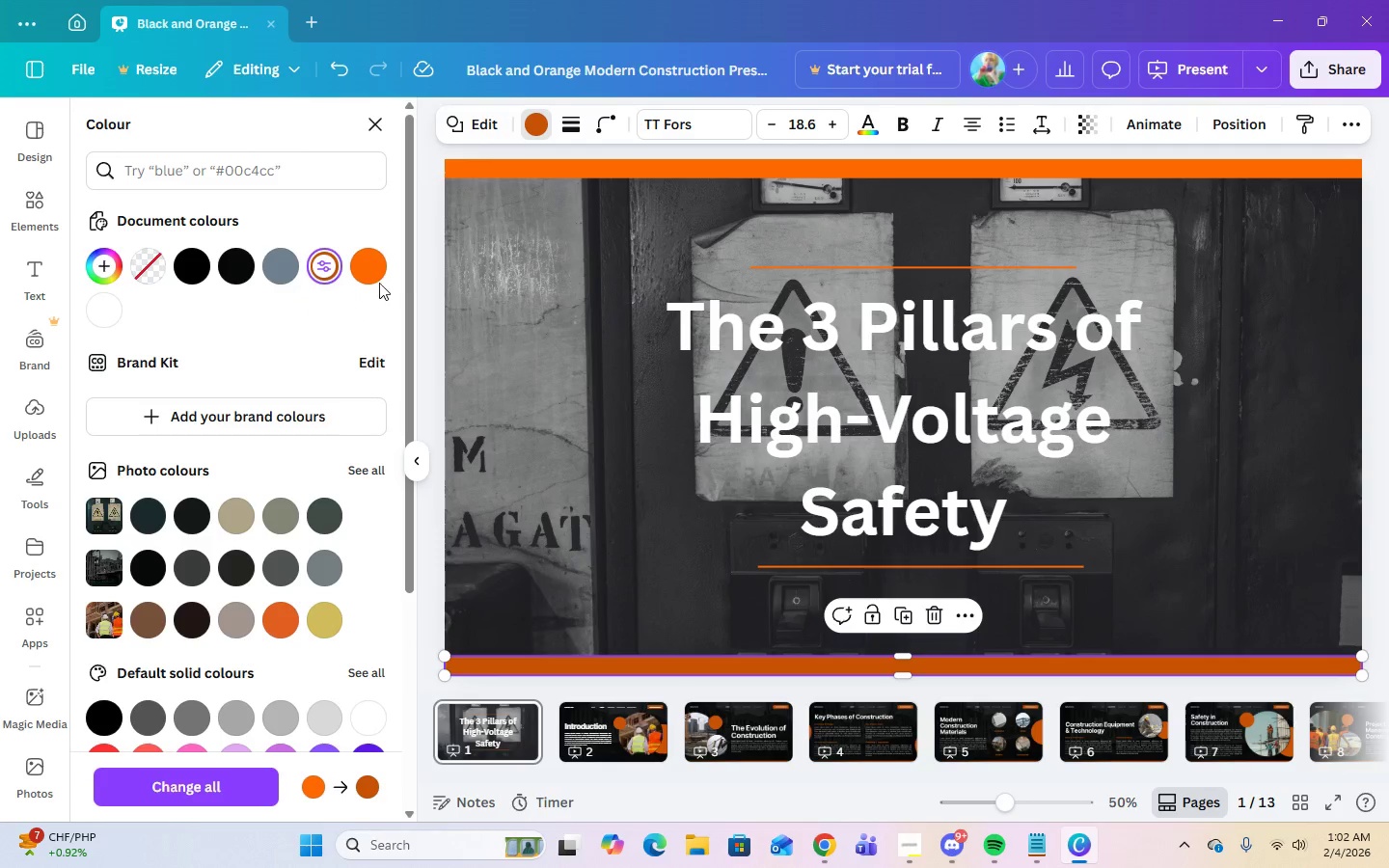 
left_click([376, 262])
 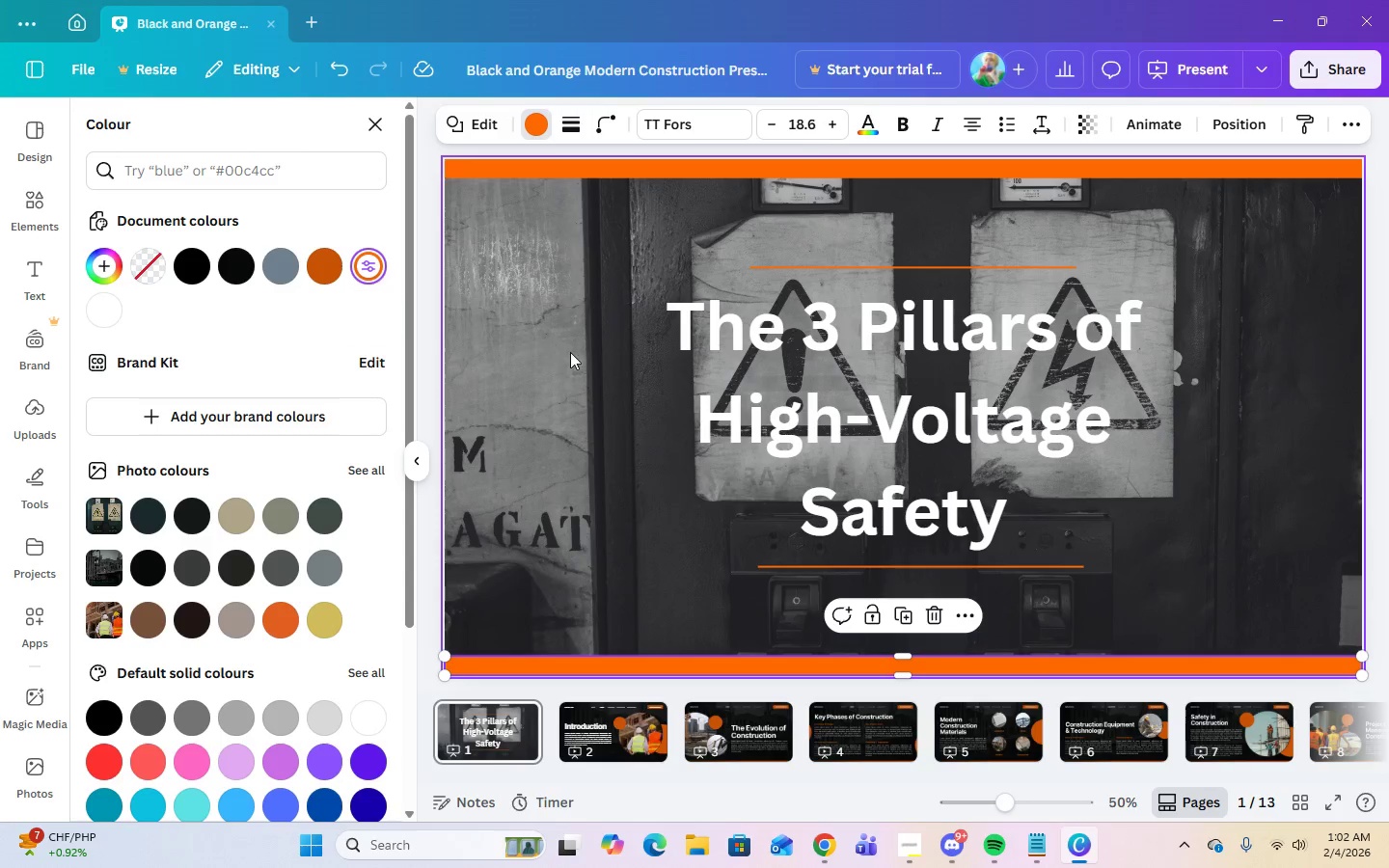 
left_click([574, 352])
 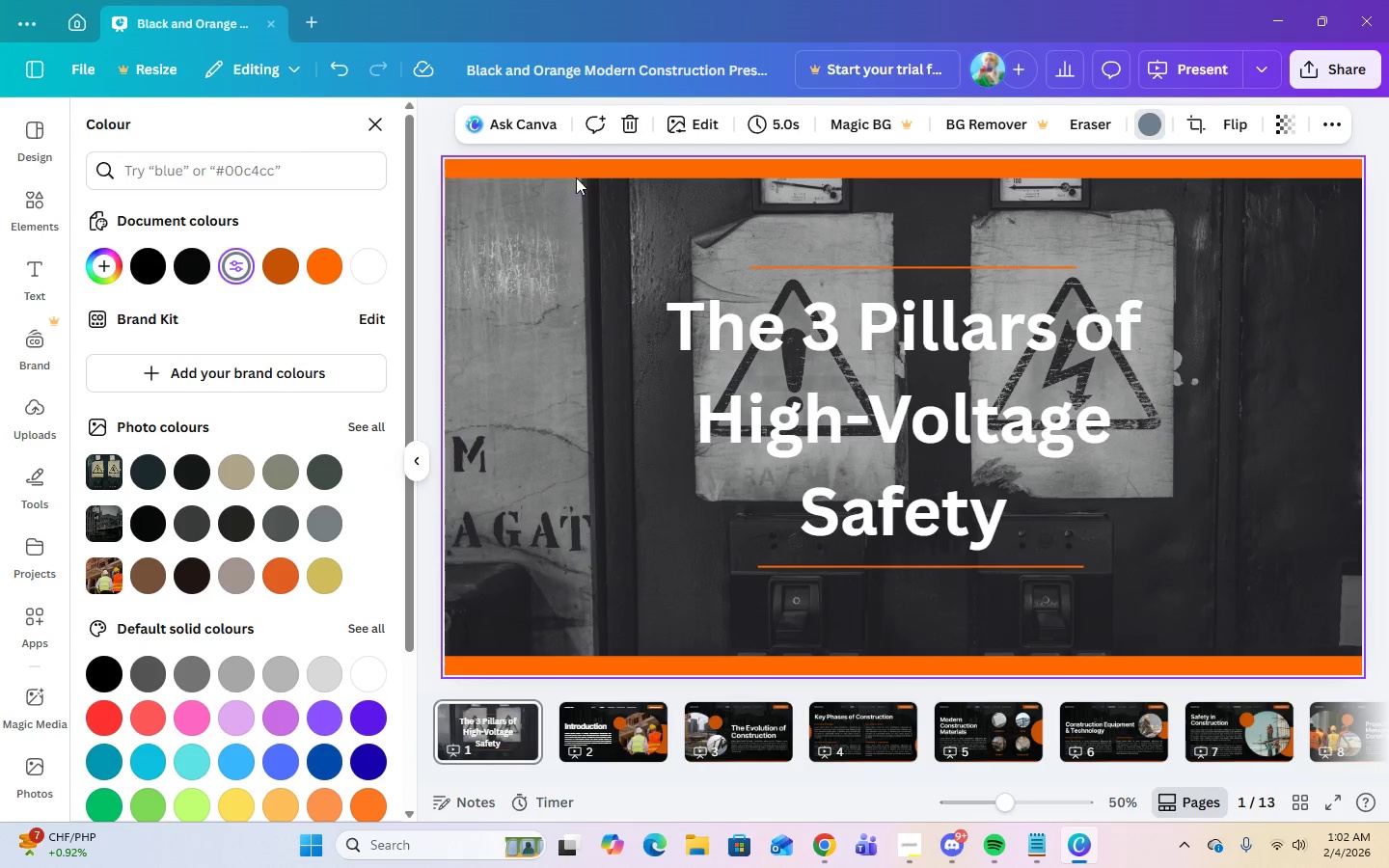 
left_click([569, 165])
 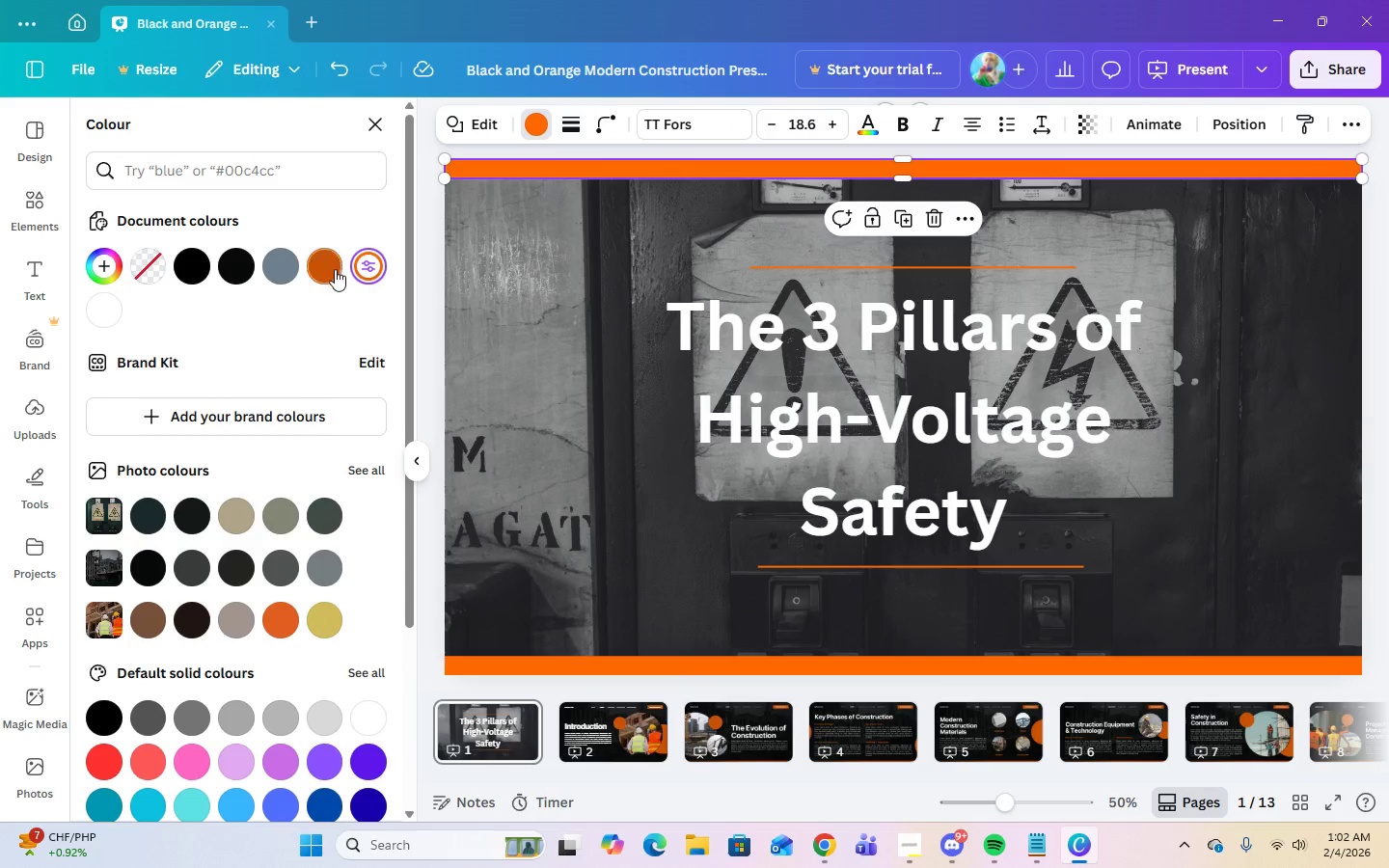 
left_click([335, 271])
 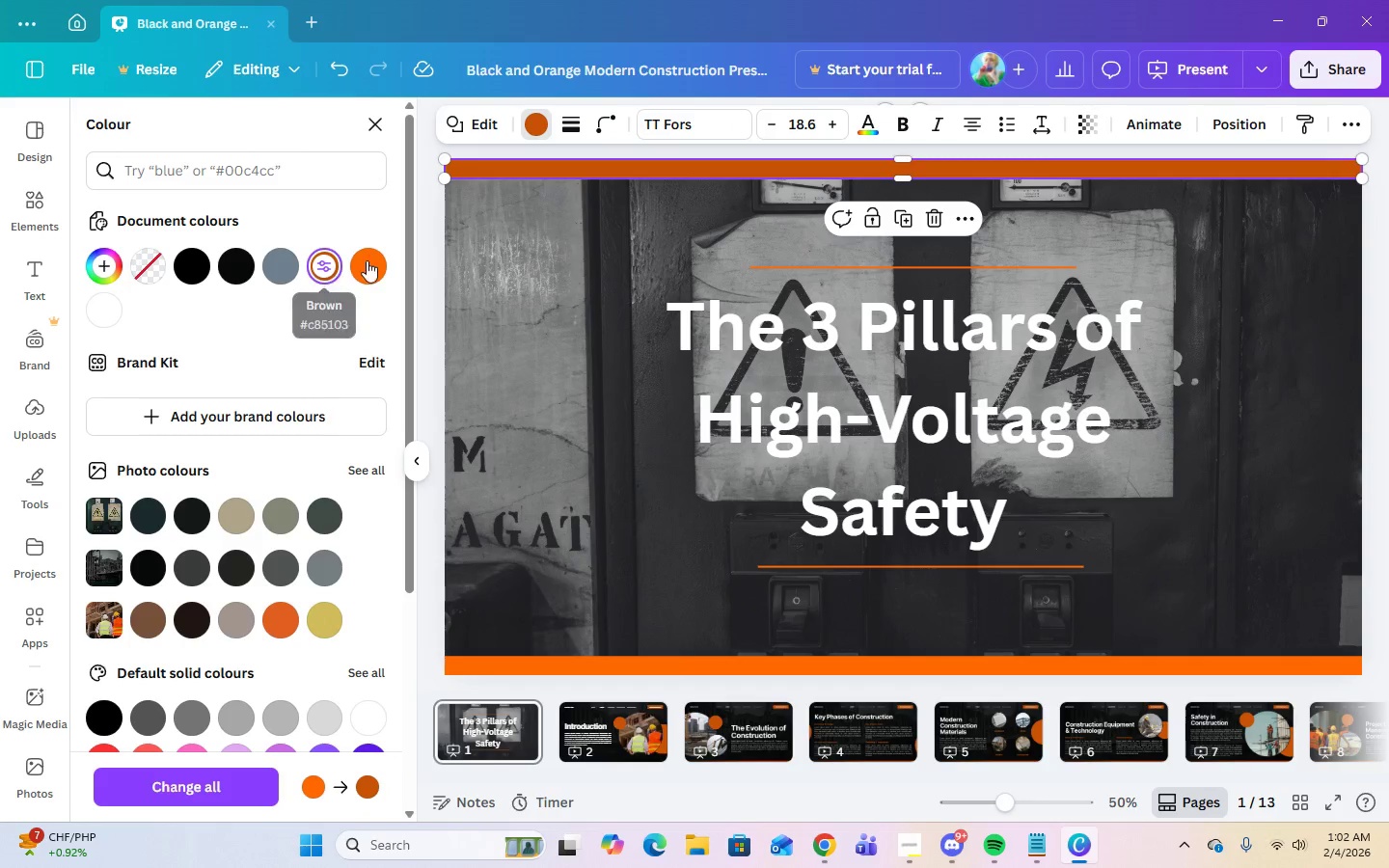 
left_click([368, 258])
 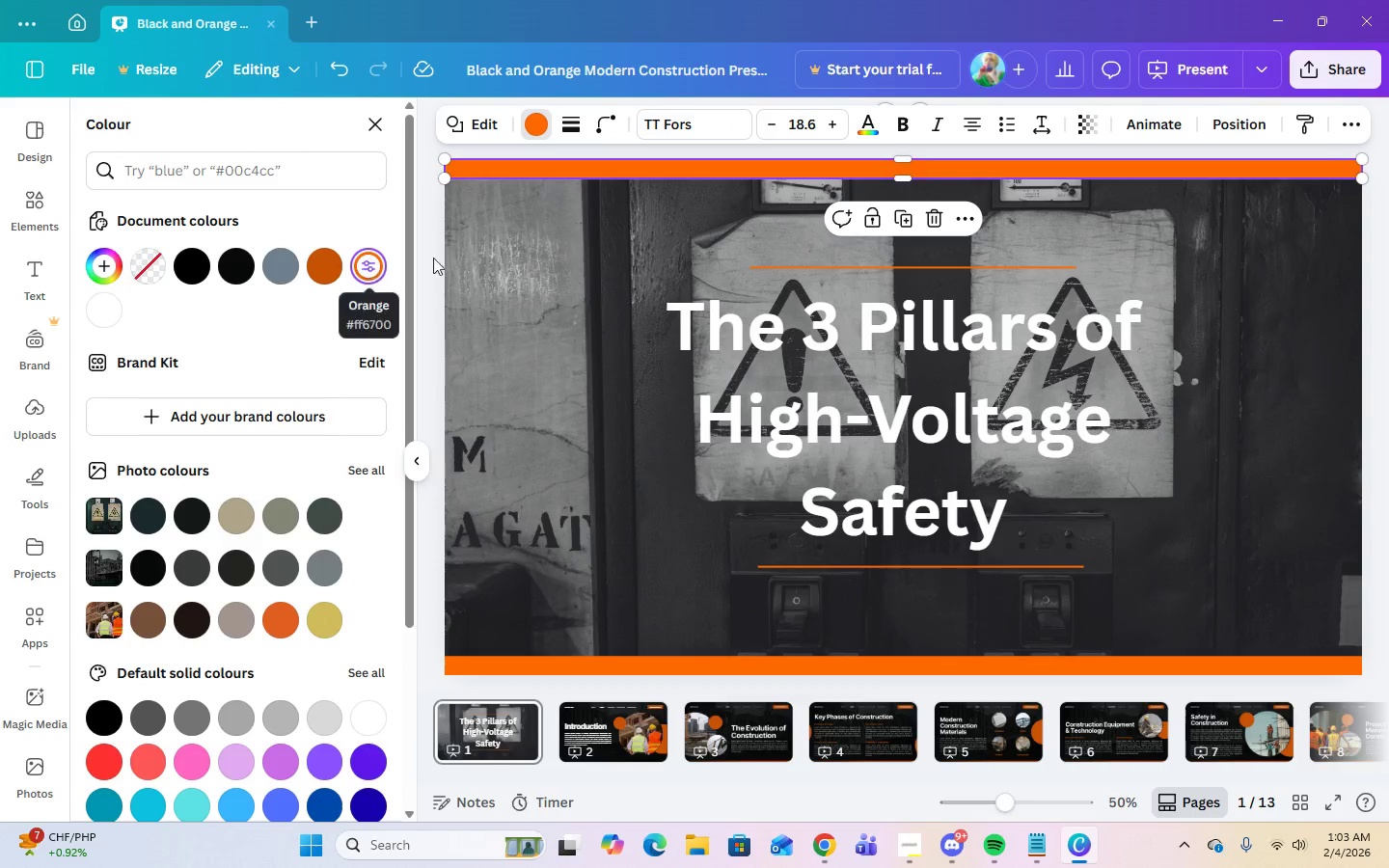 
left_click([587, 258])
 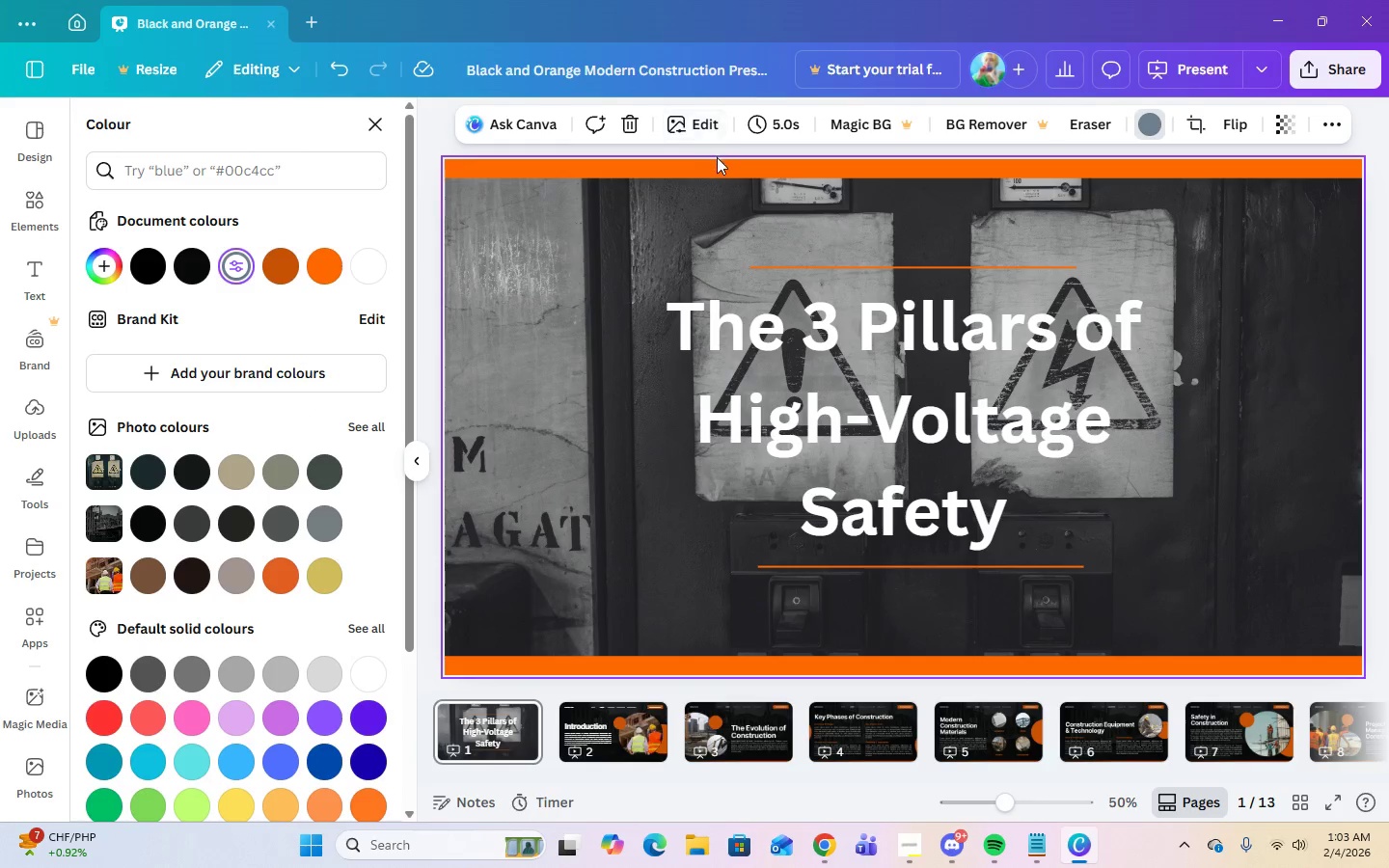 
left_click([717, 166])
 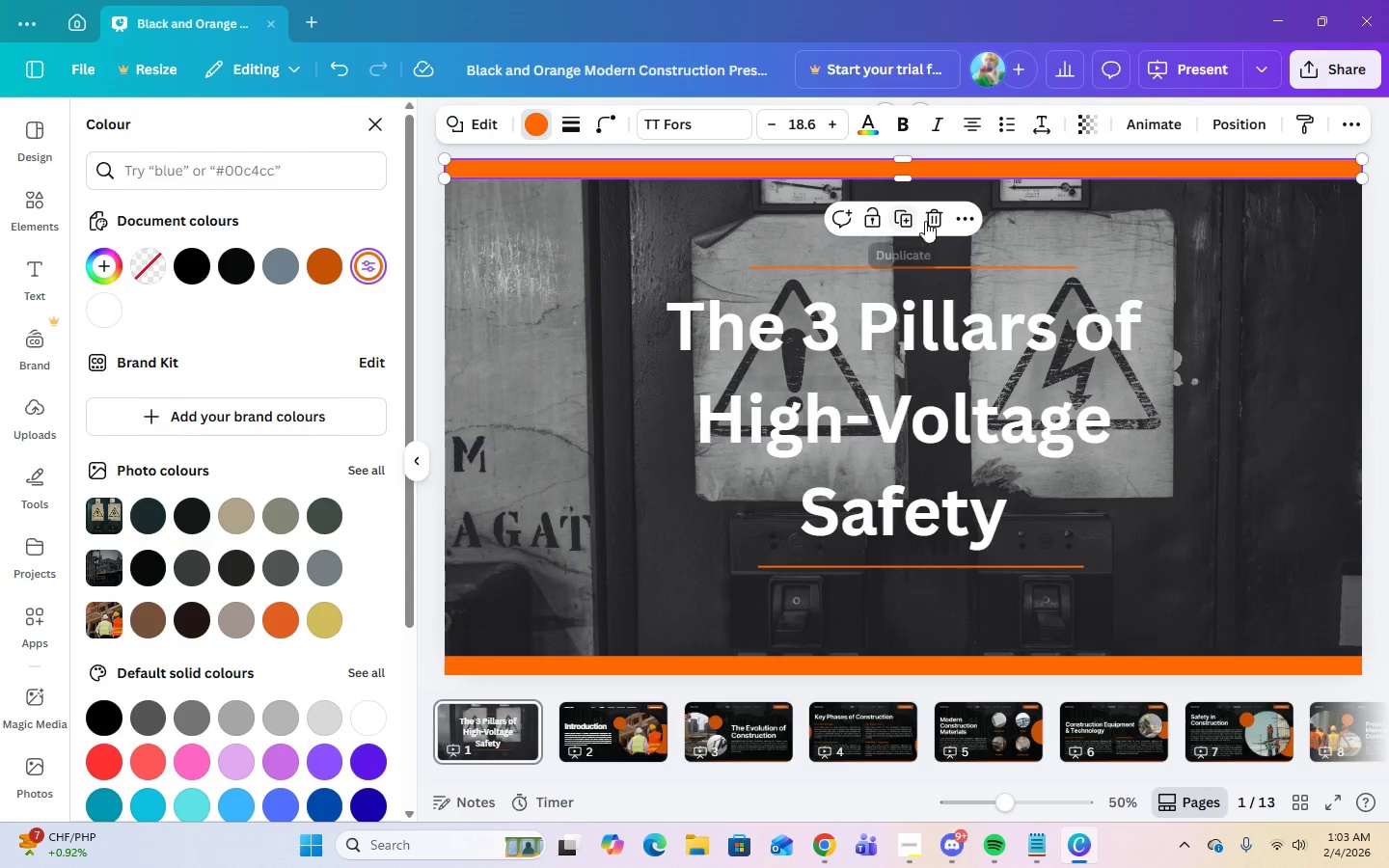 
left_click([933, 220])
 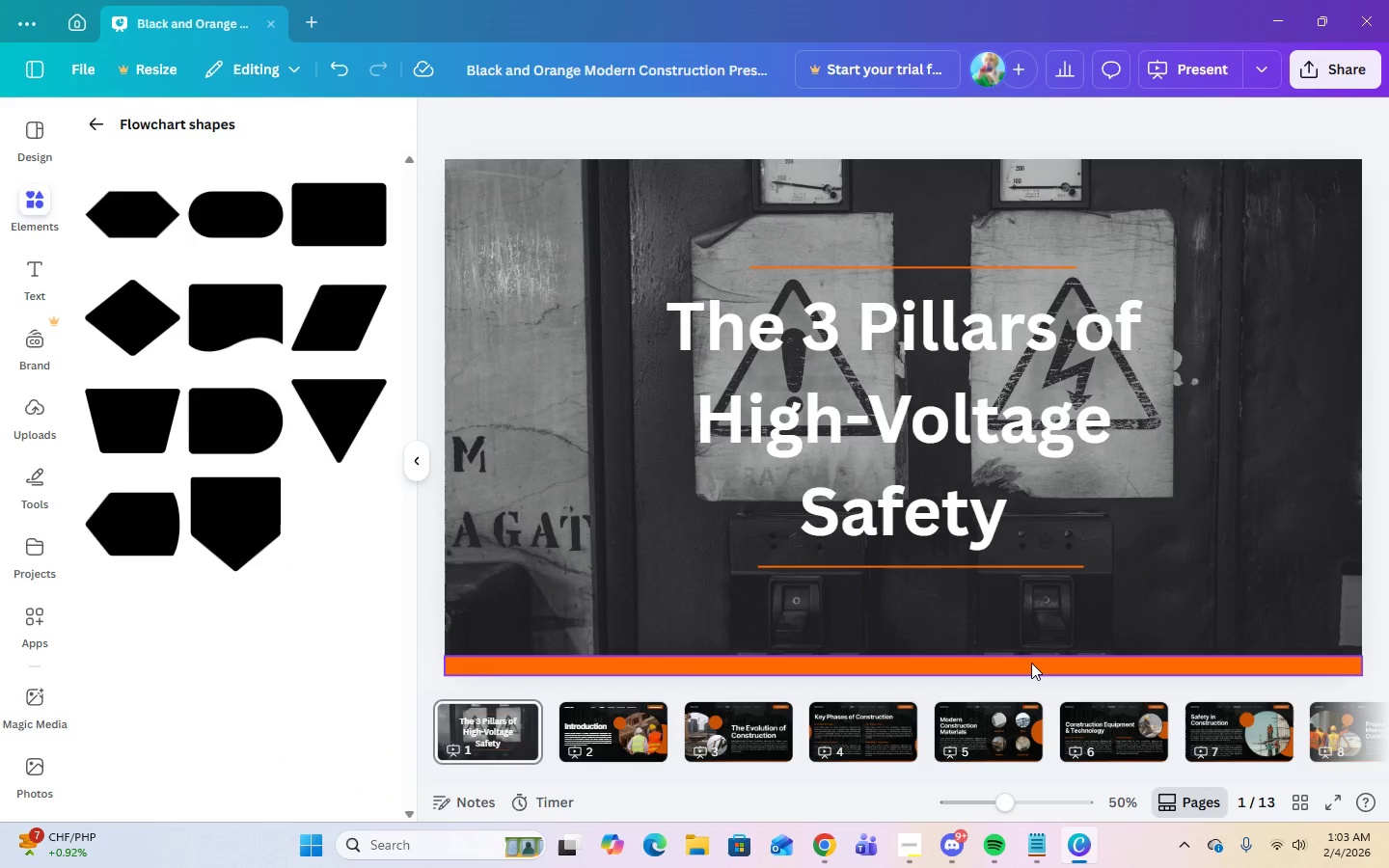 
left_click([1031, 663])
 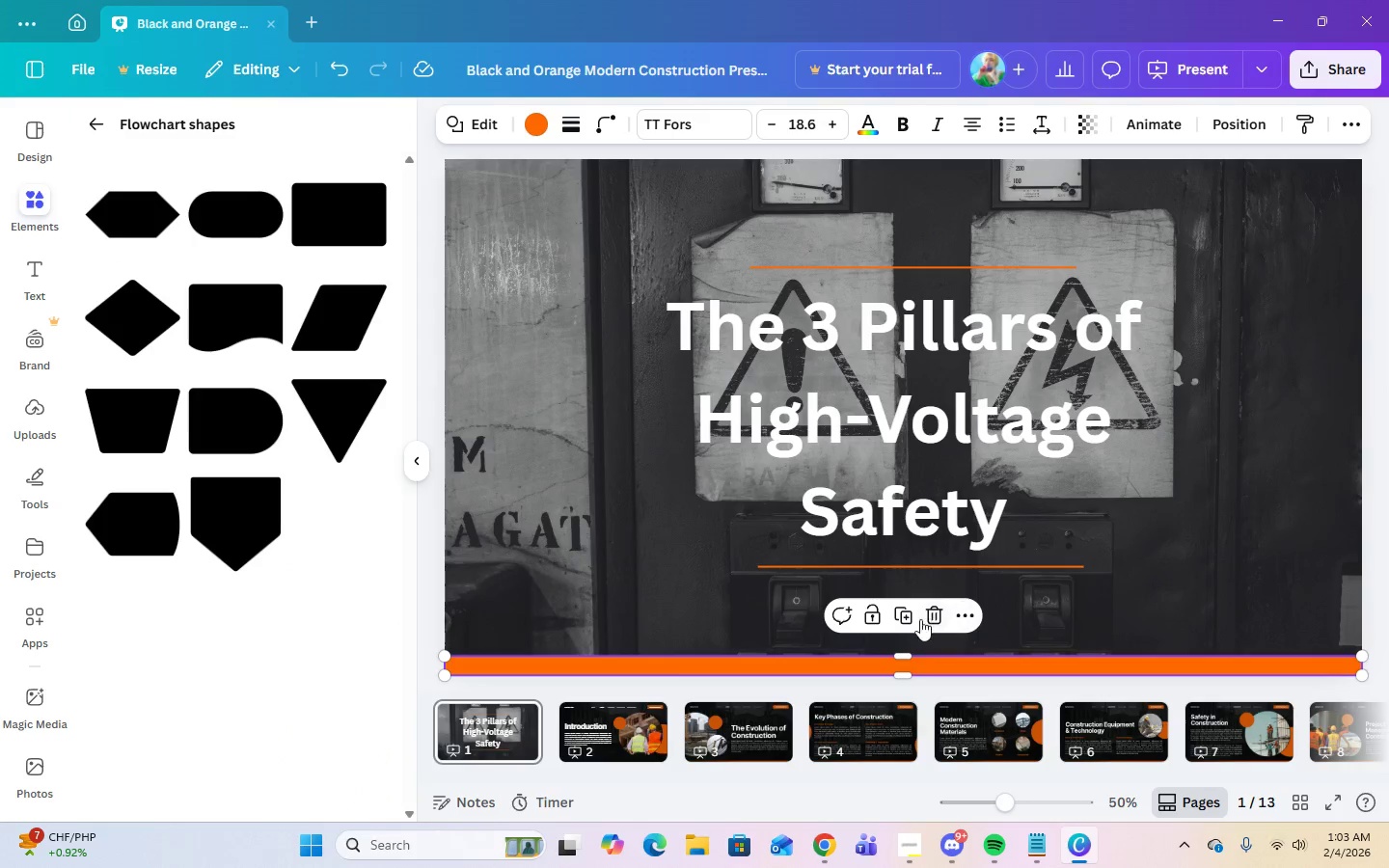 
left_click([894, 608])
 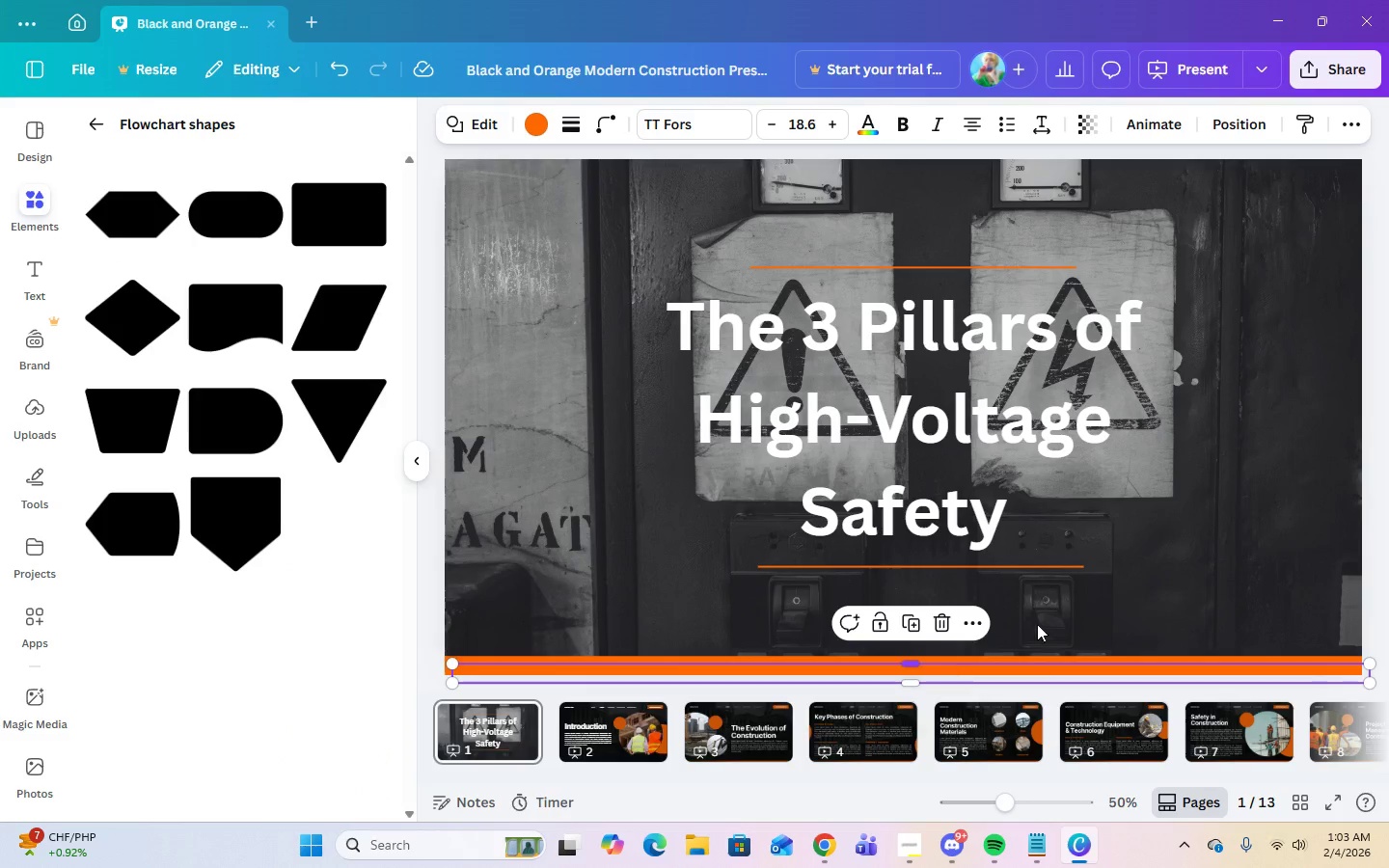 
left_click([1236, 531])
 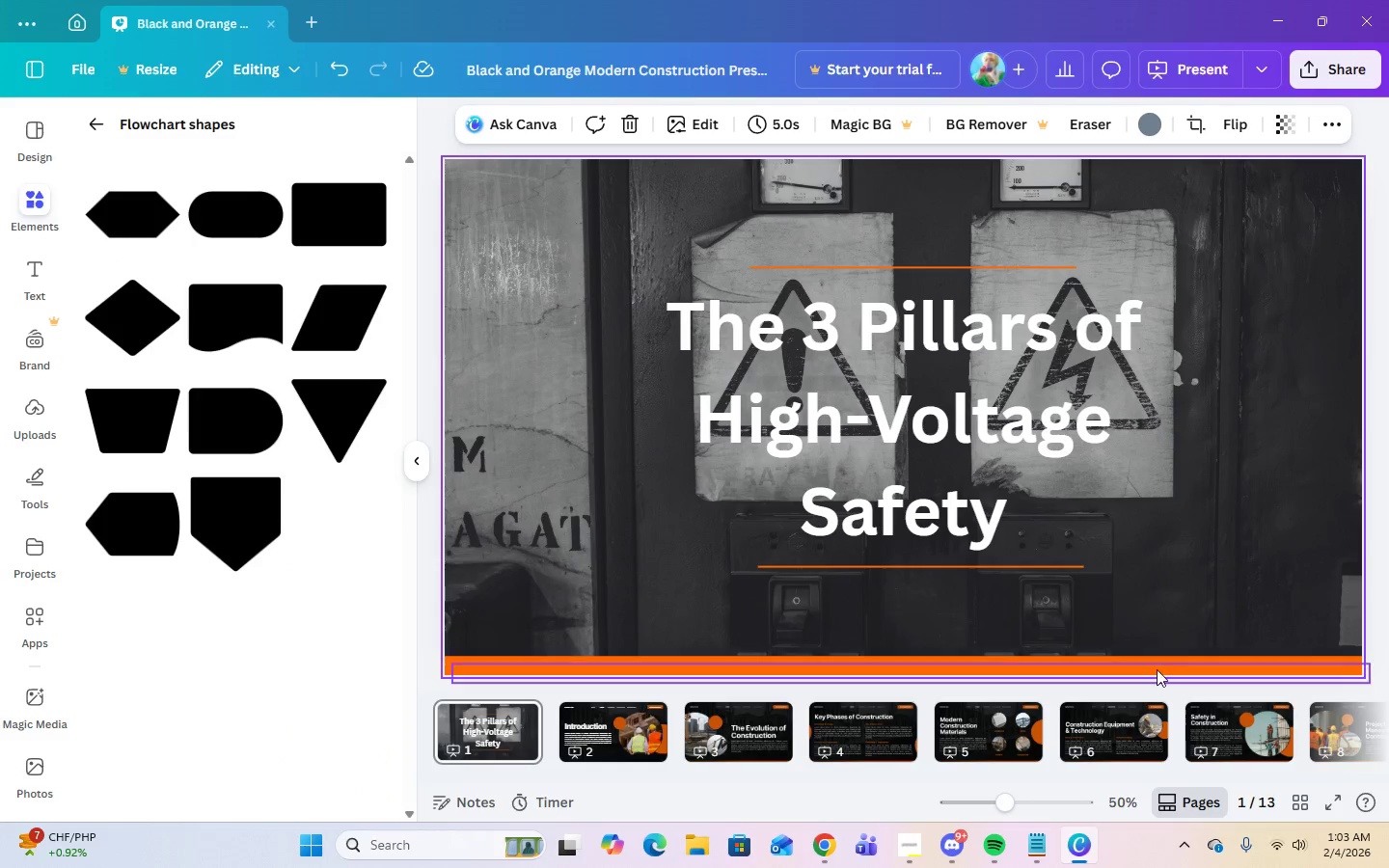 
left_click_drag(start_coordinate=[1156, 669], to_coordinate=[1147, 167])
 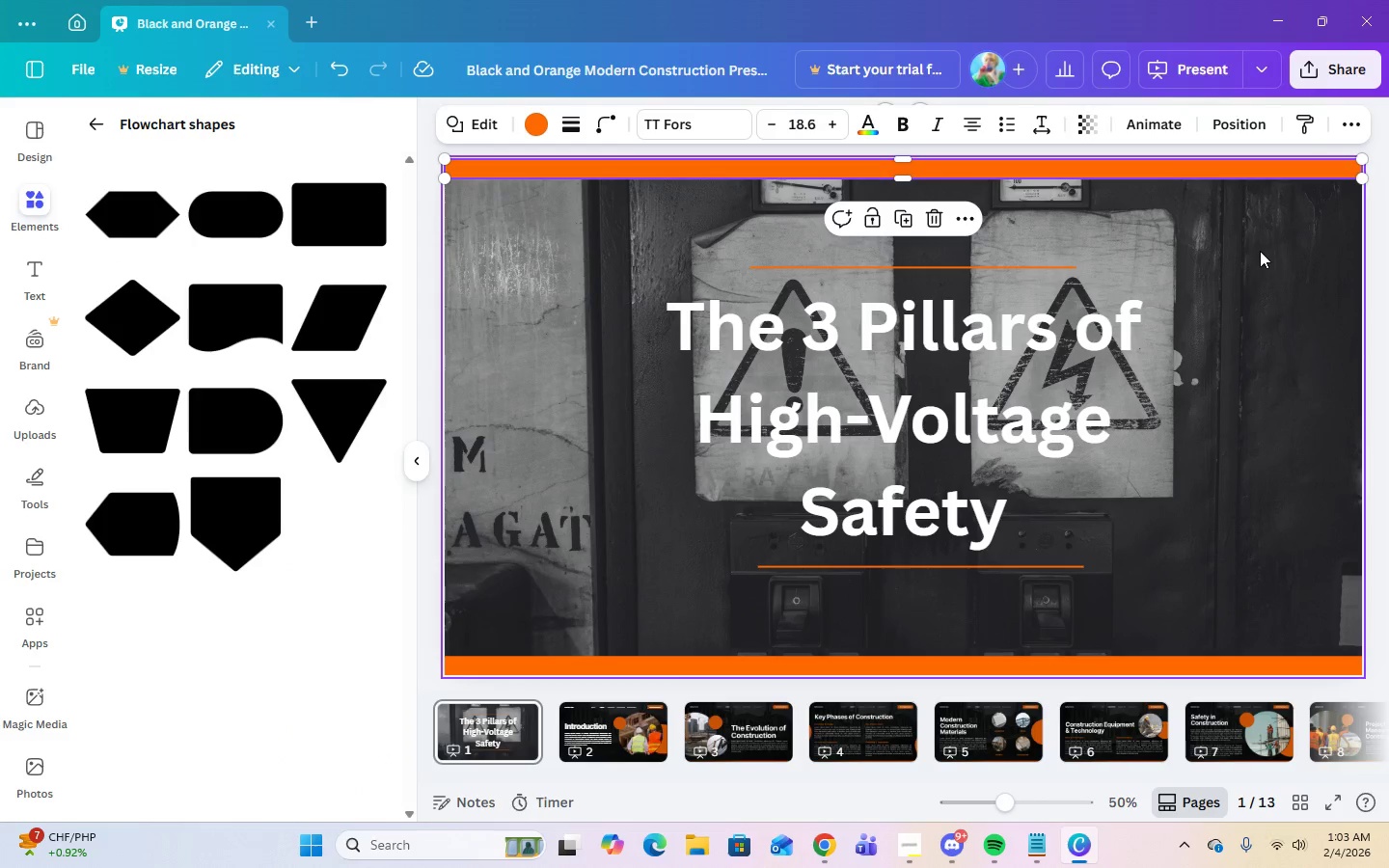 
left_click([1260, 251])
 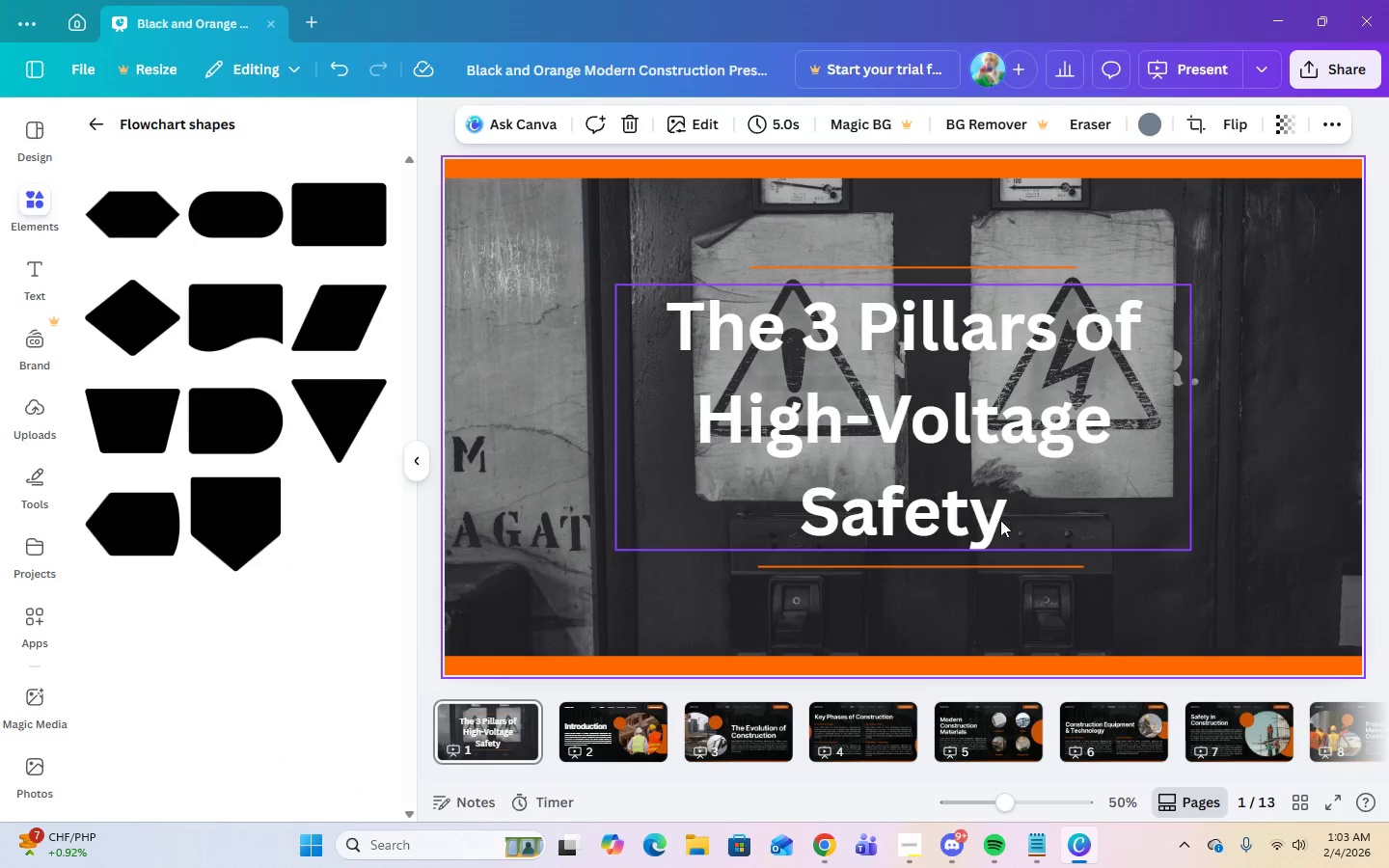 
left_click([907, 666])
 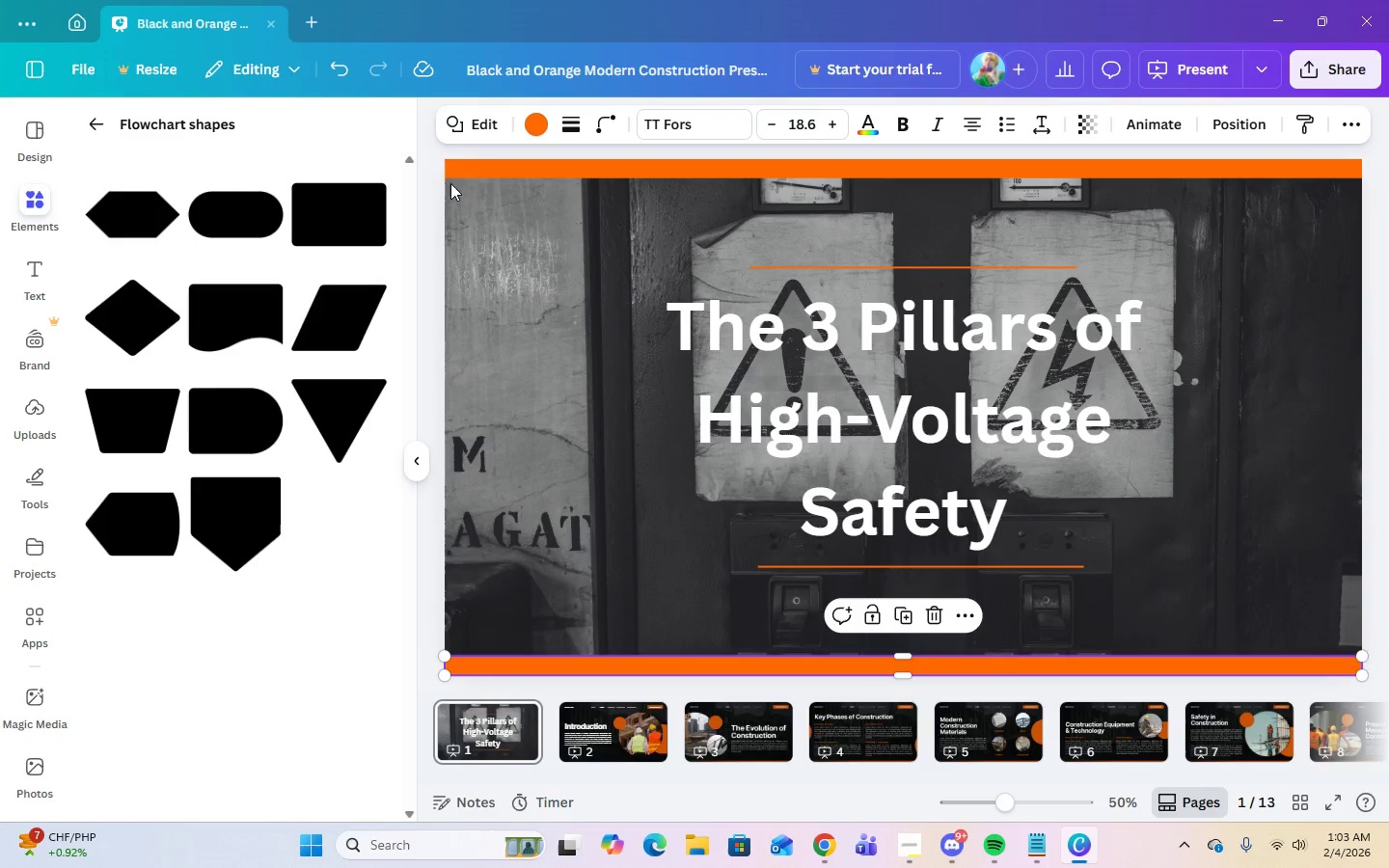 
left_click([529, 122])
 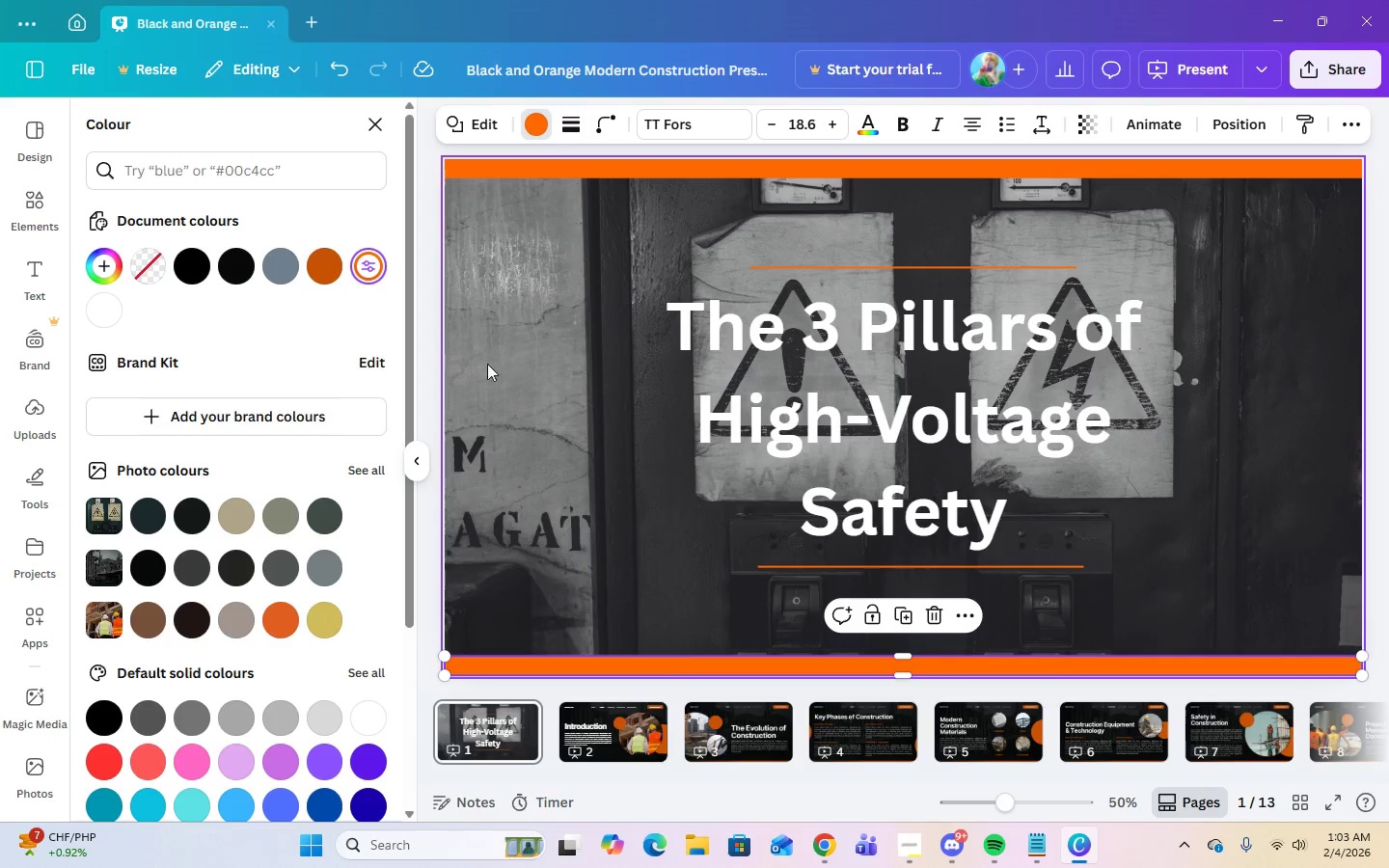 
left_click([613, 309])
 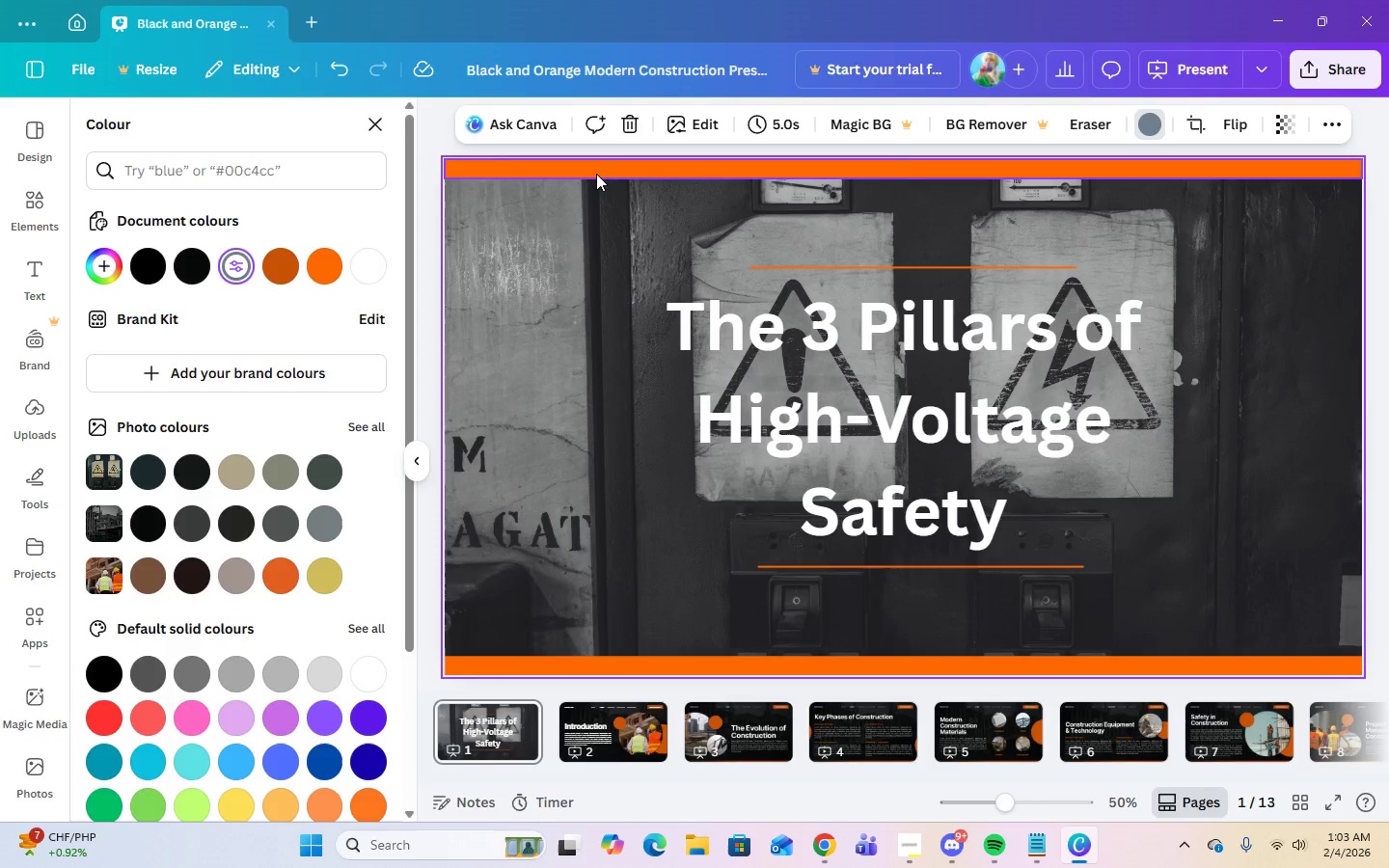 
left_click([595, 171])
 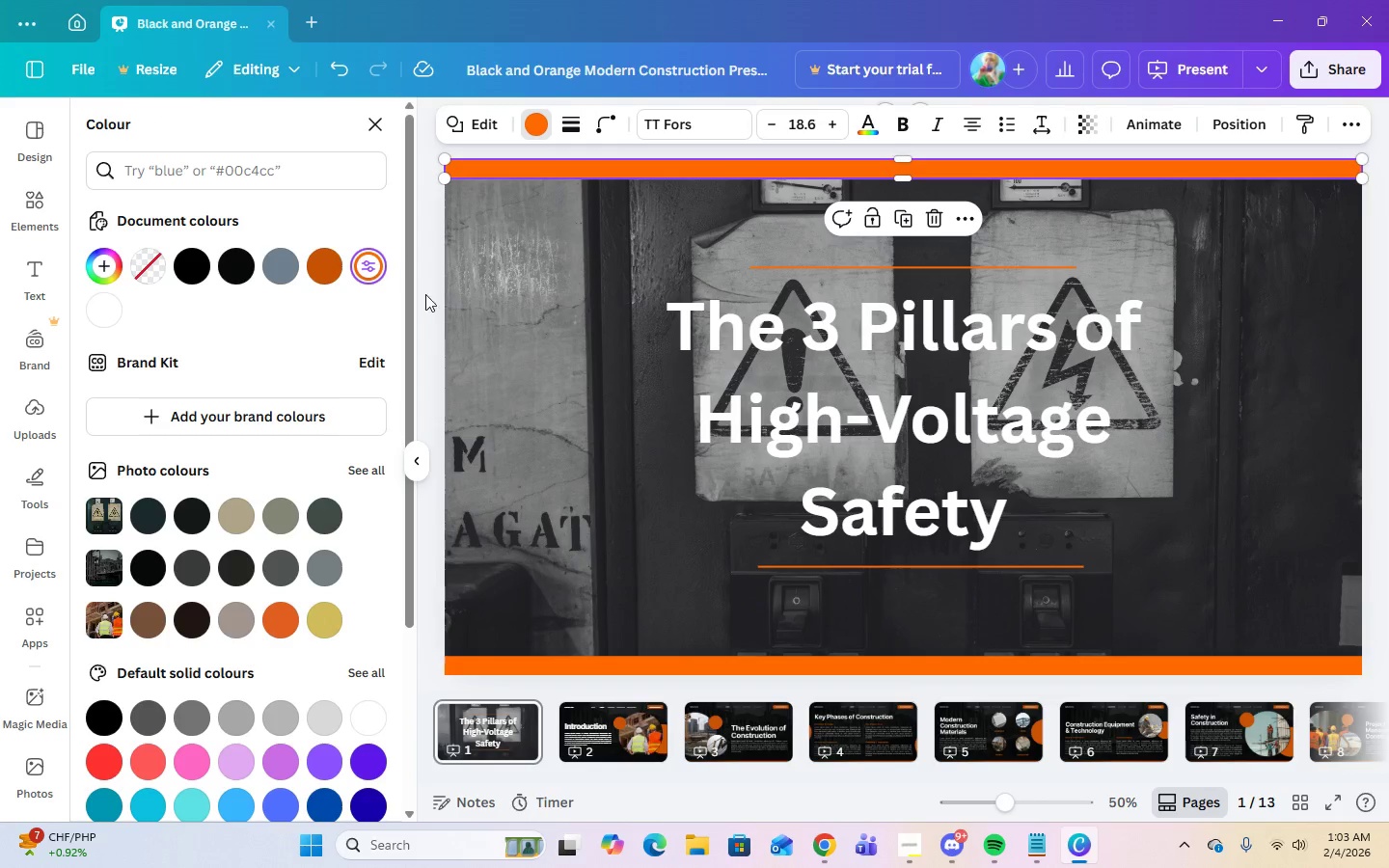 
left_click([558, 367])
 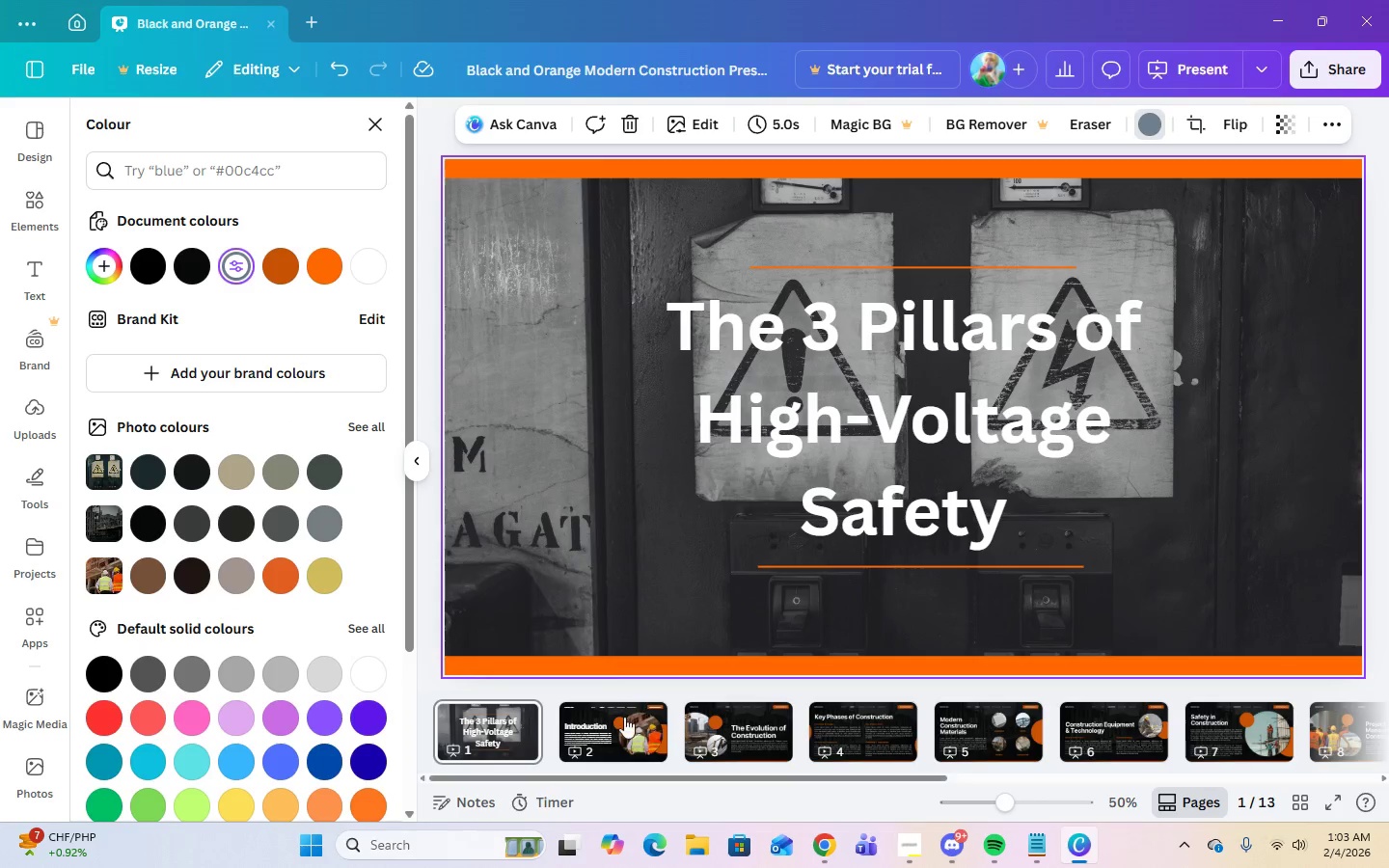 
left_click([633, 730])
 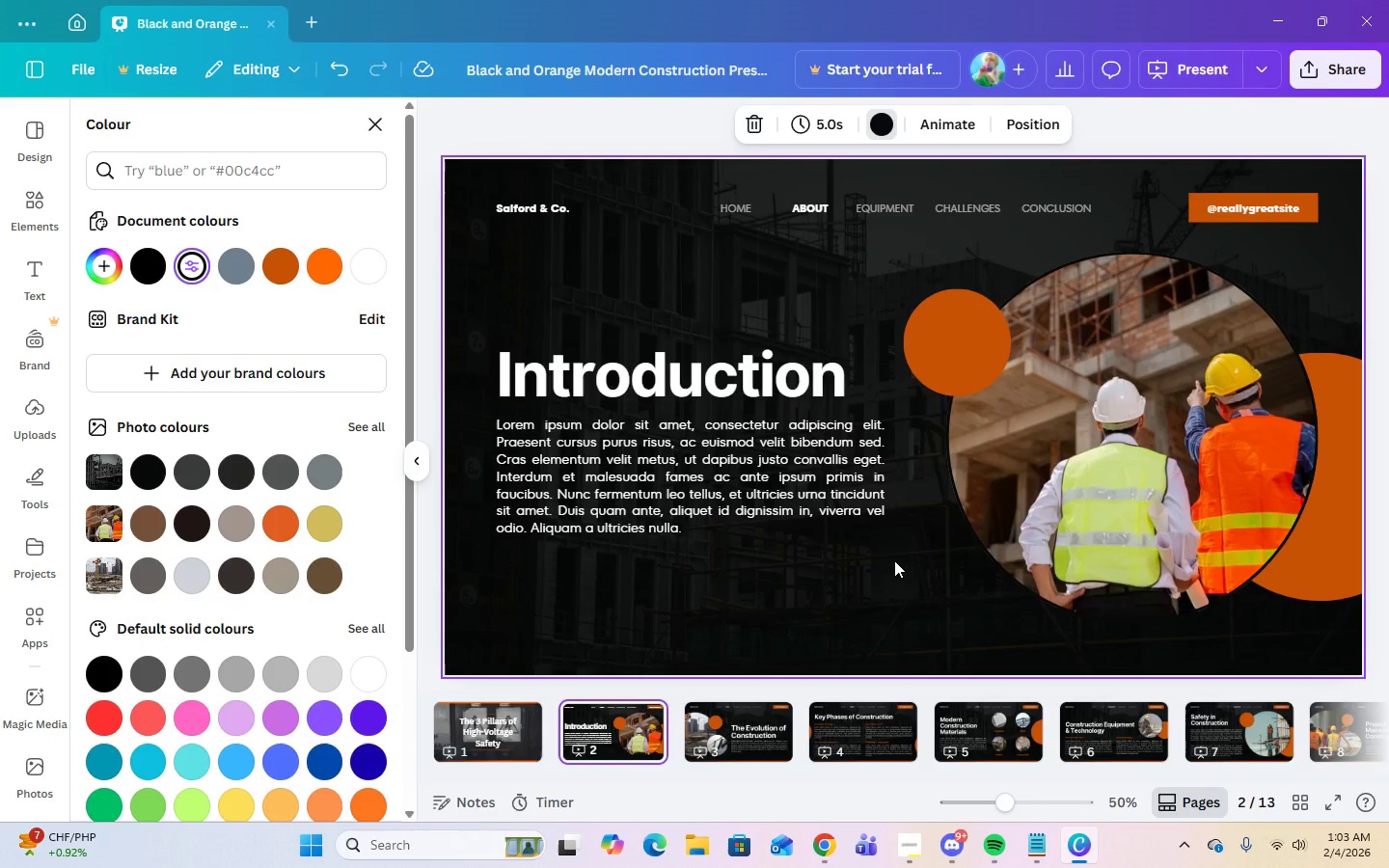 
left_click([906, 865])